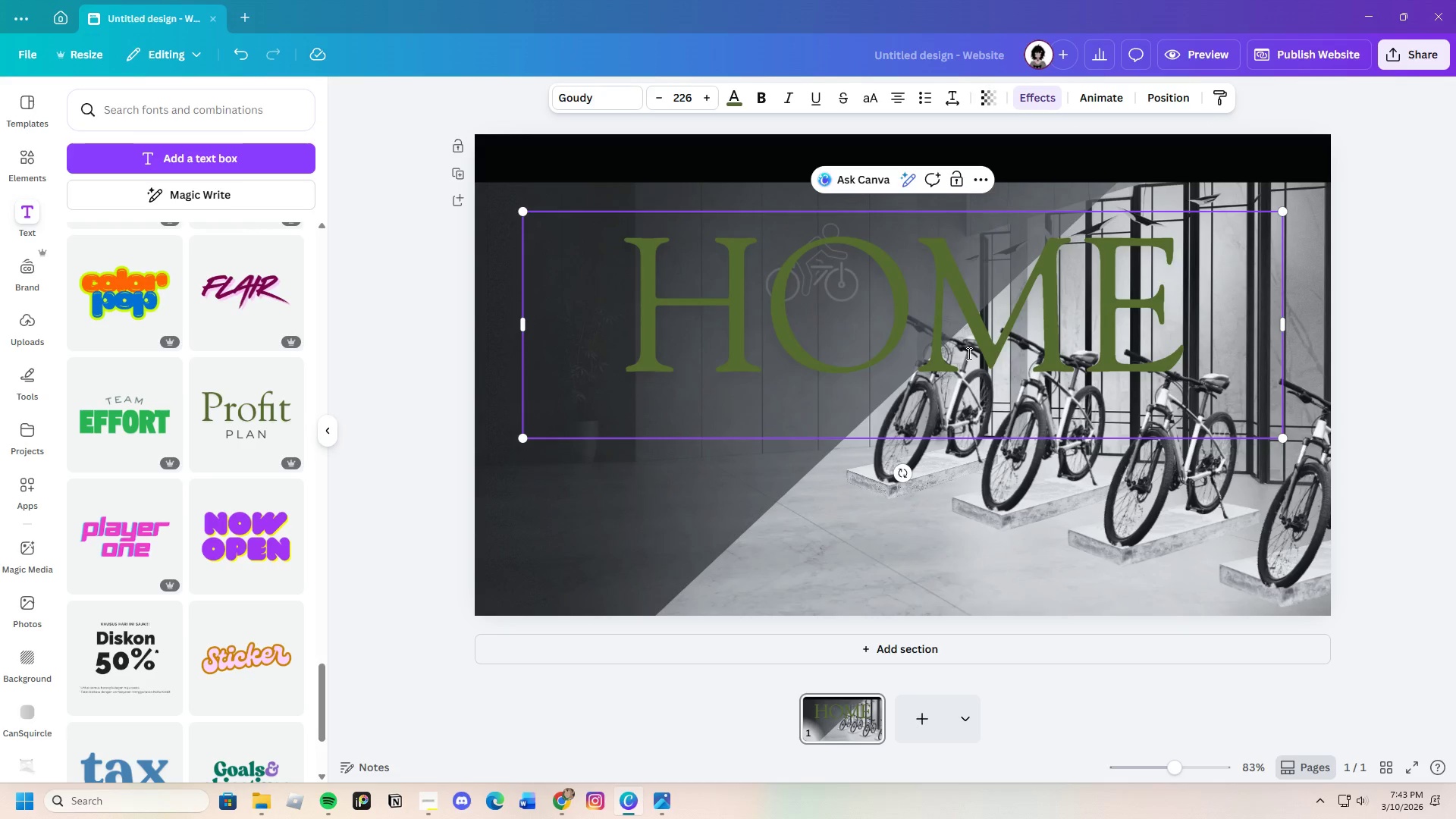 
left_click_drag(start_coordinate=[1285, 321], to_coordinate=[1117, 309])
 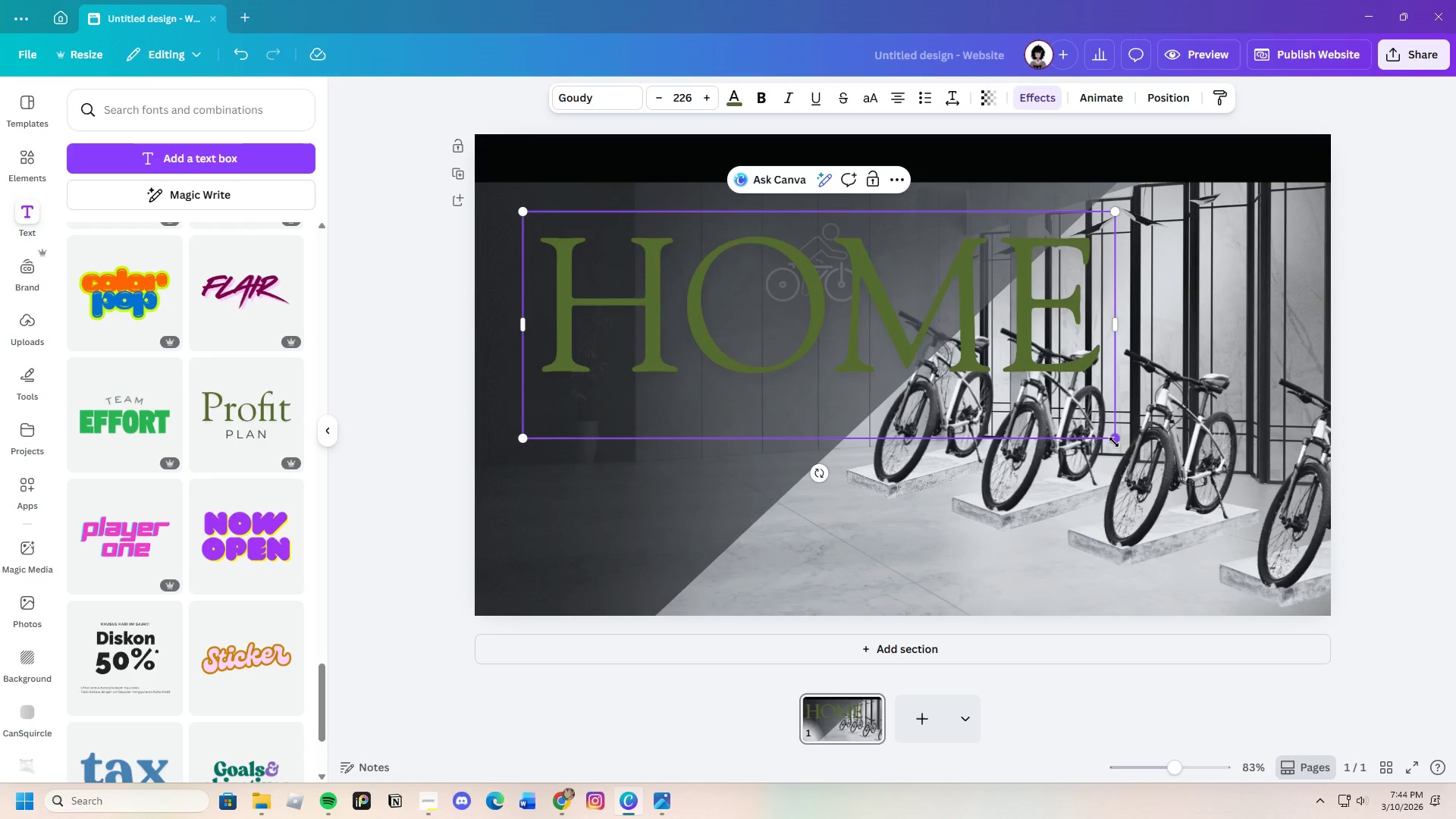 
left_click_drag(start_coordinate=[1118, 436], to_coordinate=[769, 278])
 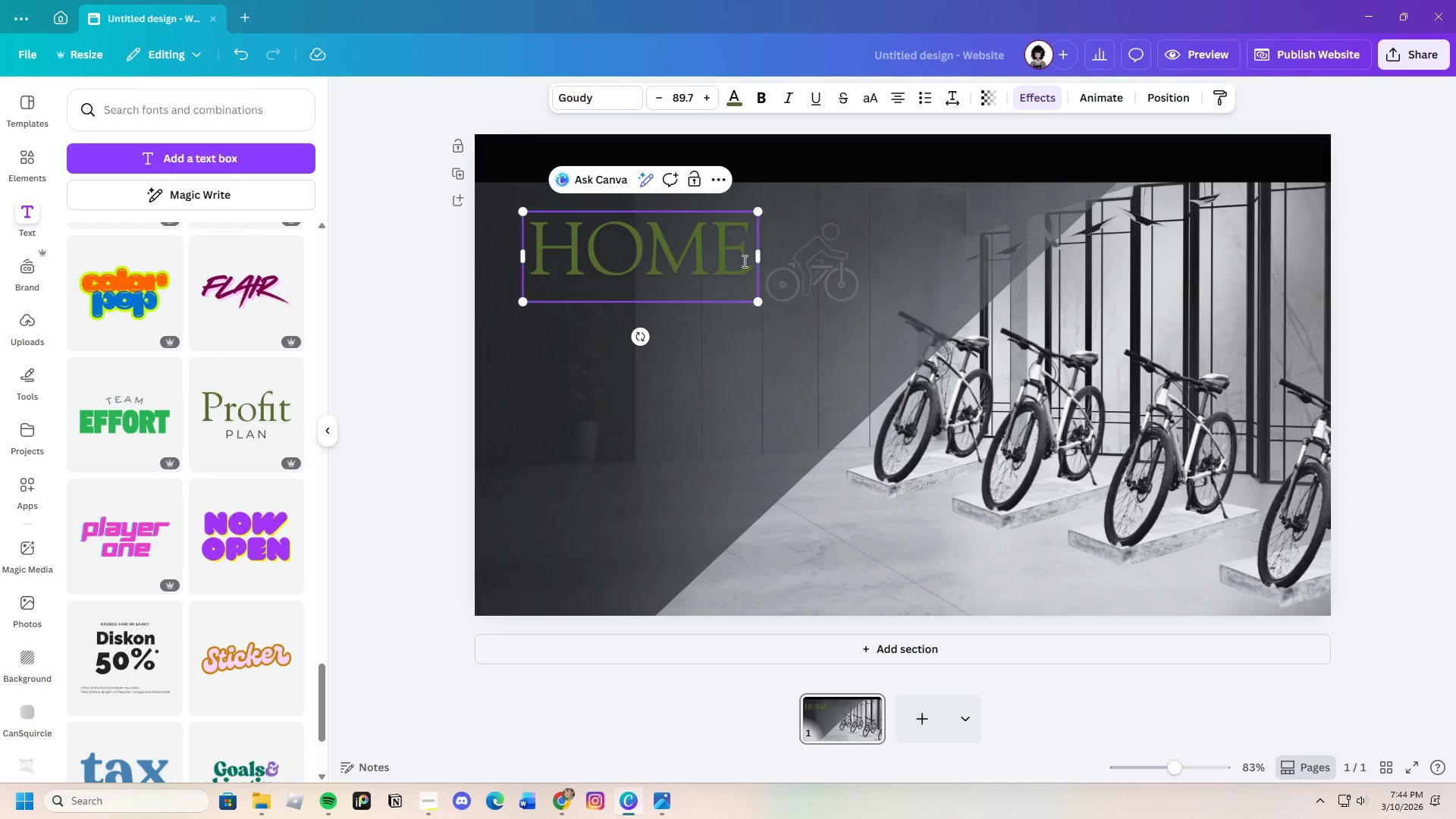 
left_click_drag(start_coordinate=[752, 263], to_coordinate=[541, 258])
 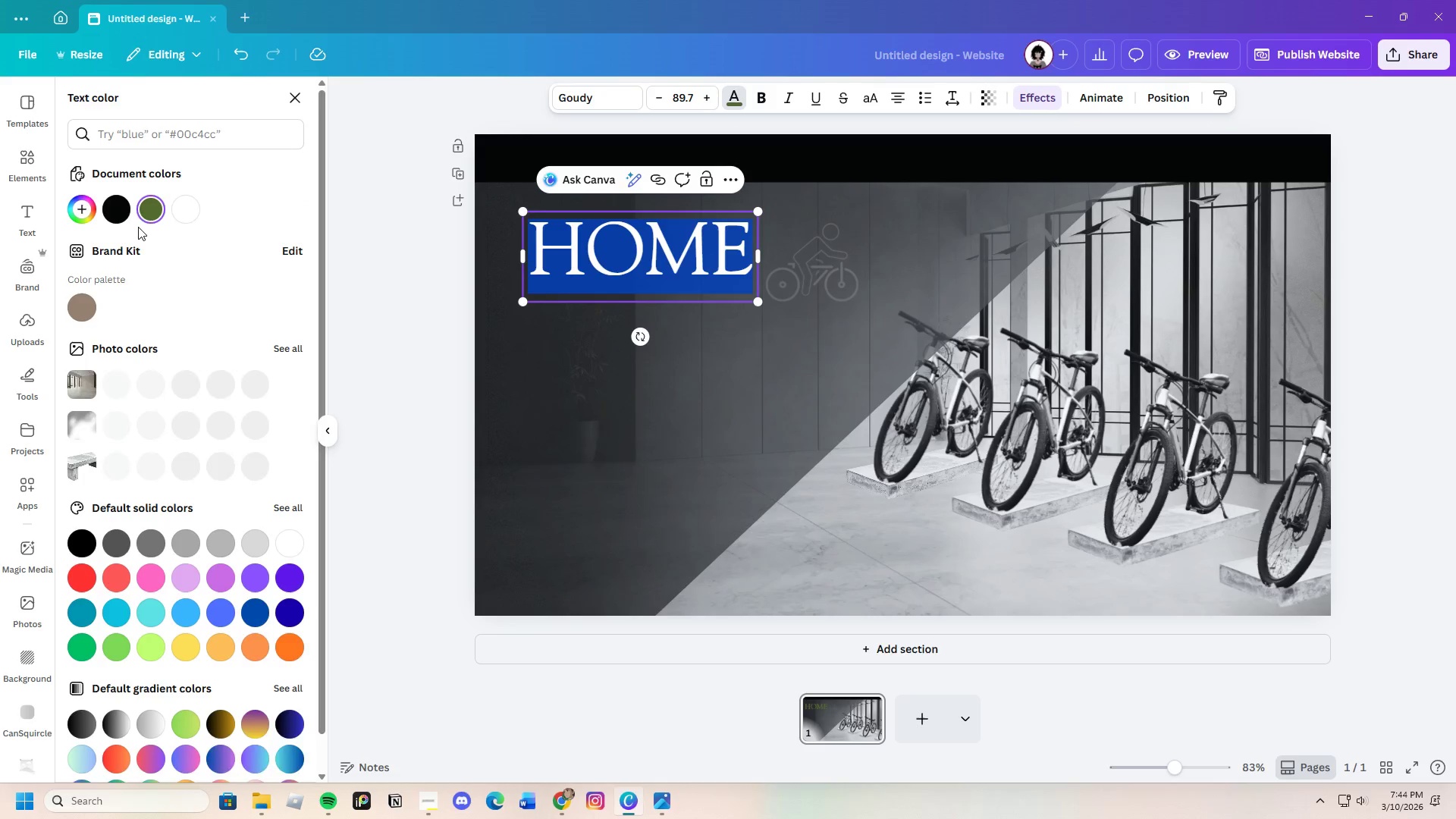 
left_click([186, 212])
 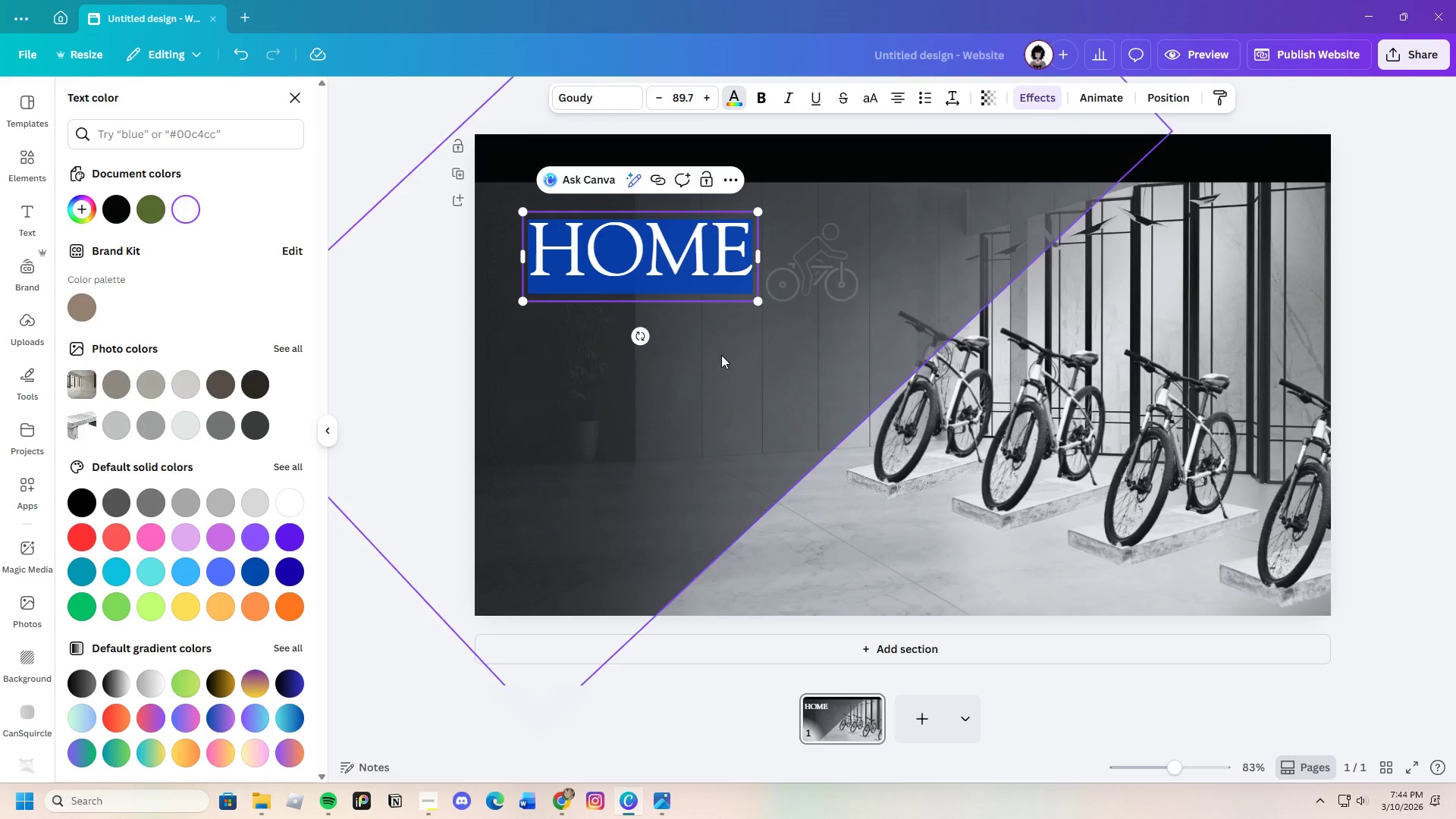 
left_click([726, 360])
 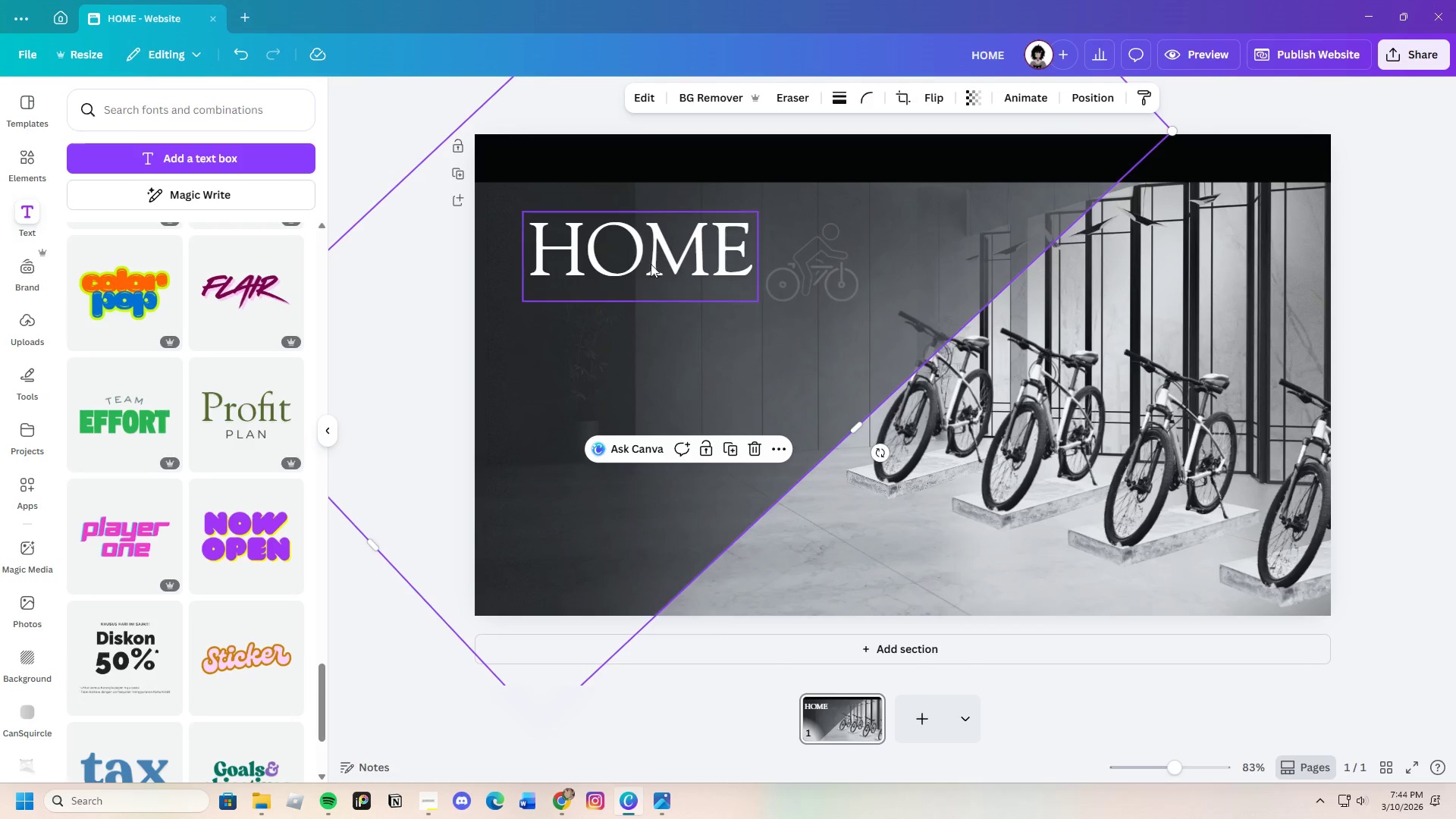 
left_click([648, 259])
 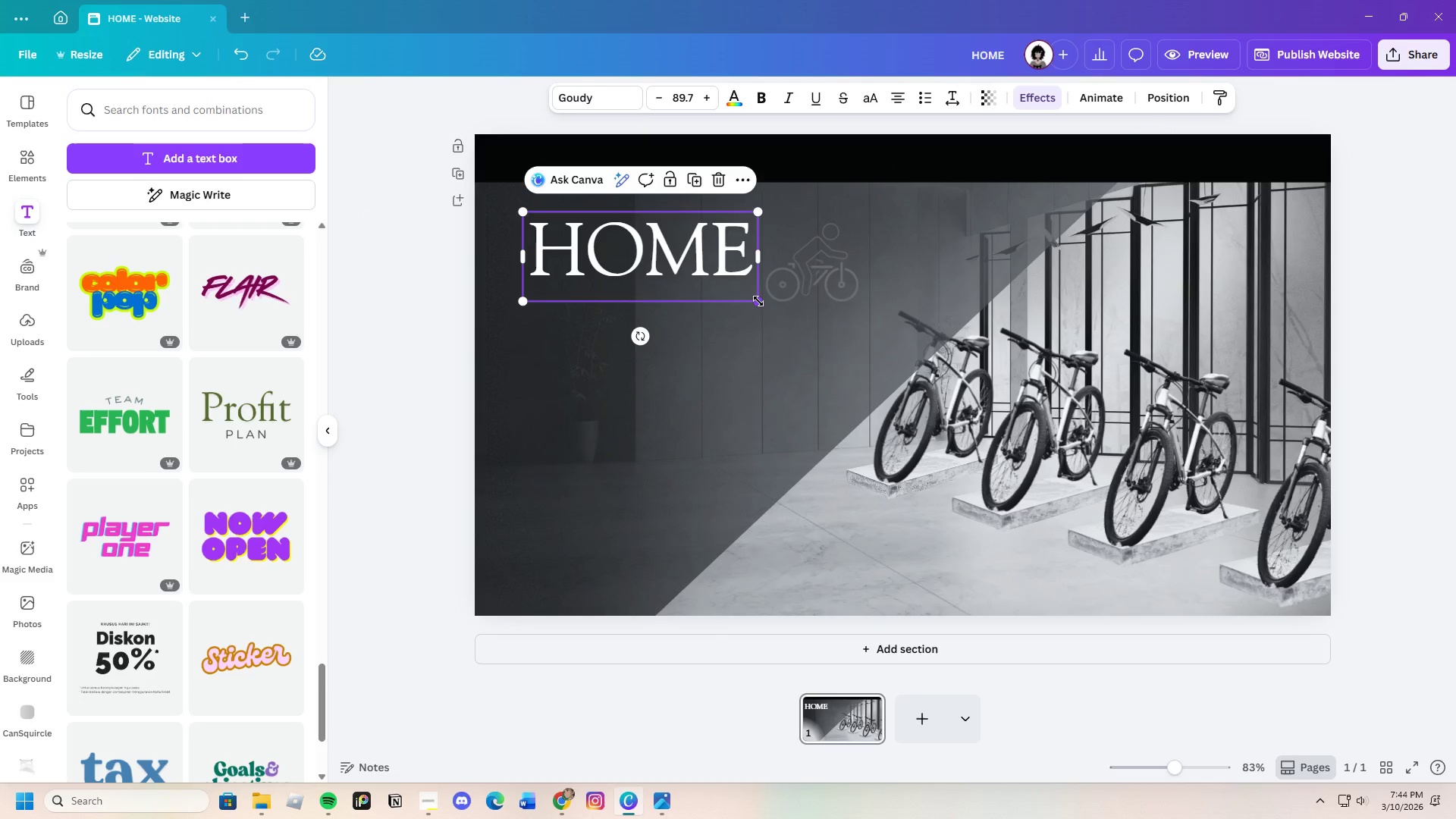 
left_click_drag(start_coordinate=[759, 303], to_coordinate=[623, 242])
 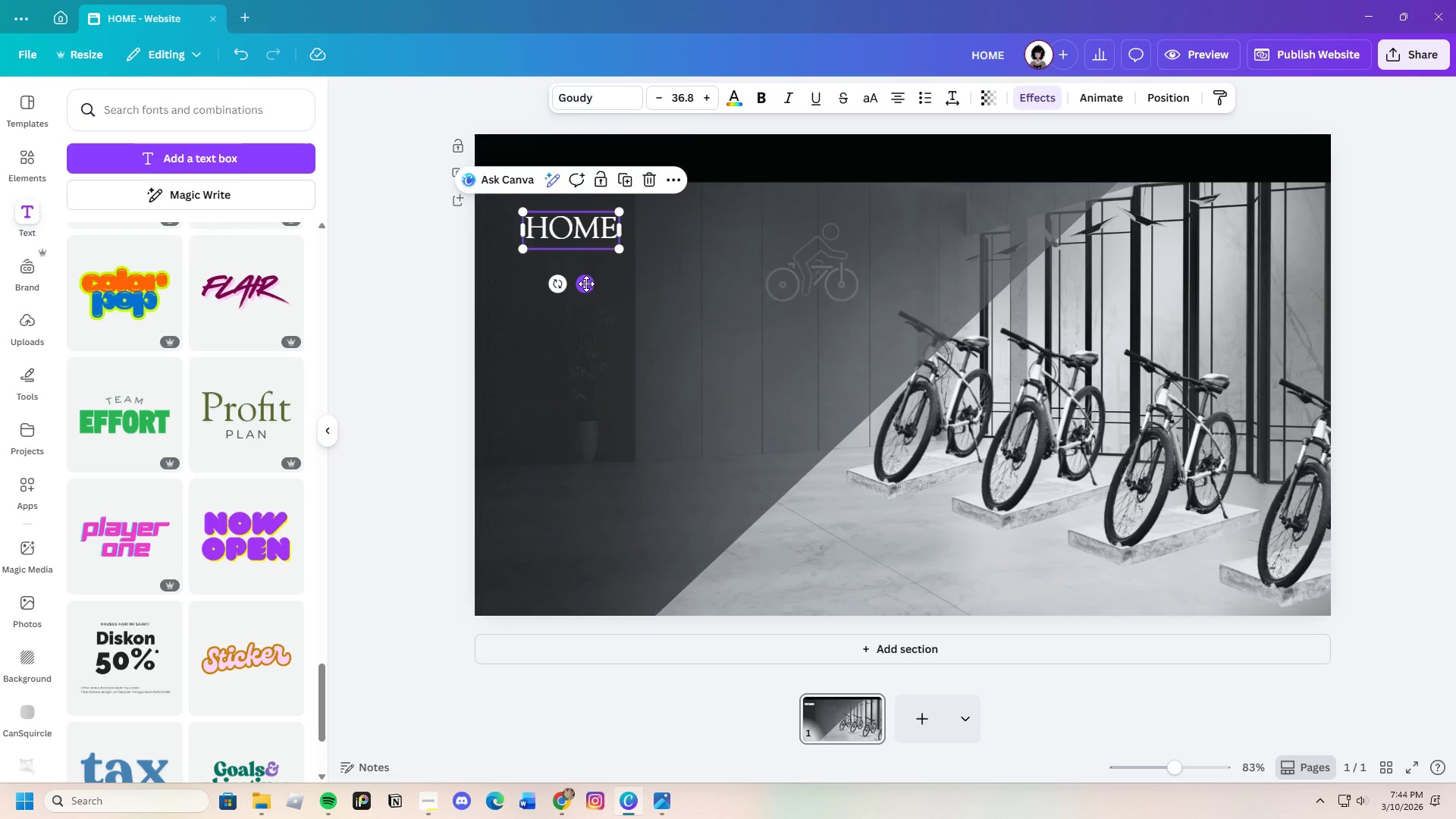 
left_click_drag(start_coordinate=[586, 284], to_coordinate=[1081, 259])
 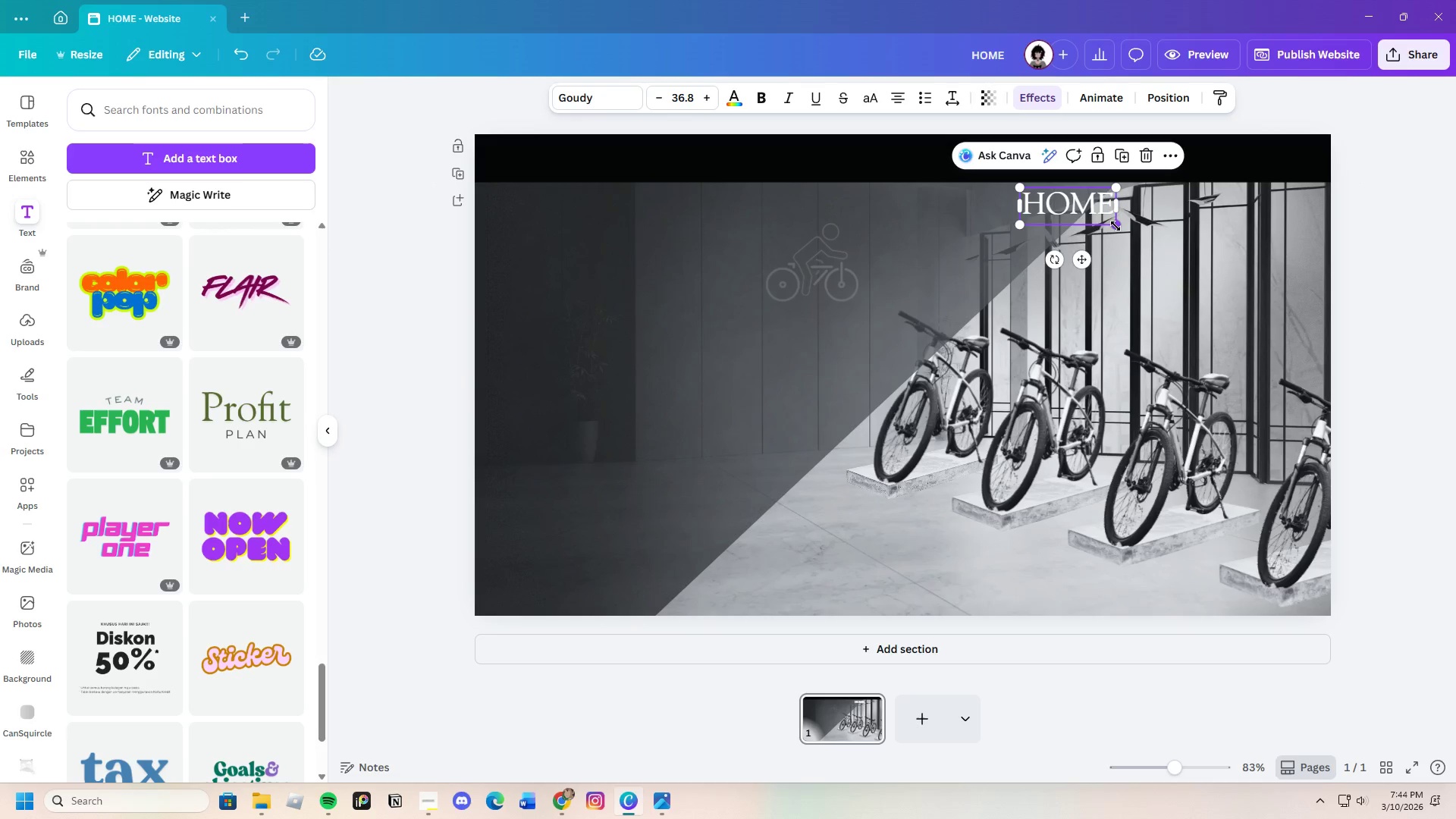 
left_click_drag(start_coordinate=[1116, 226], to_coordinate=[1093, 218])
 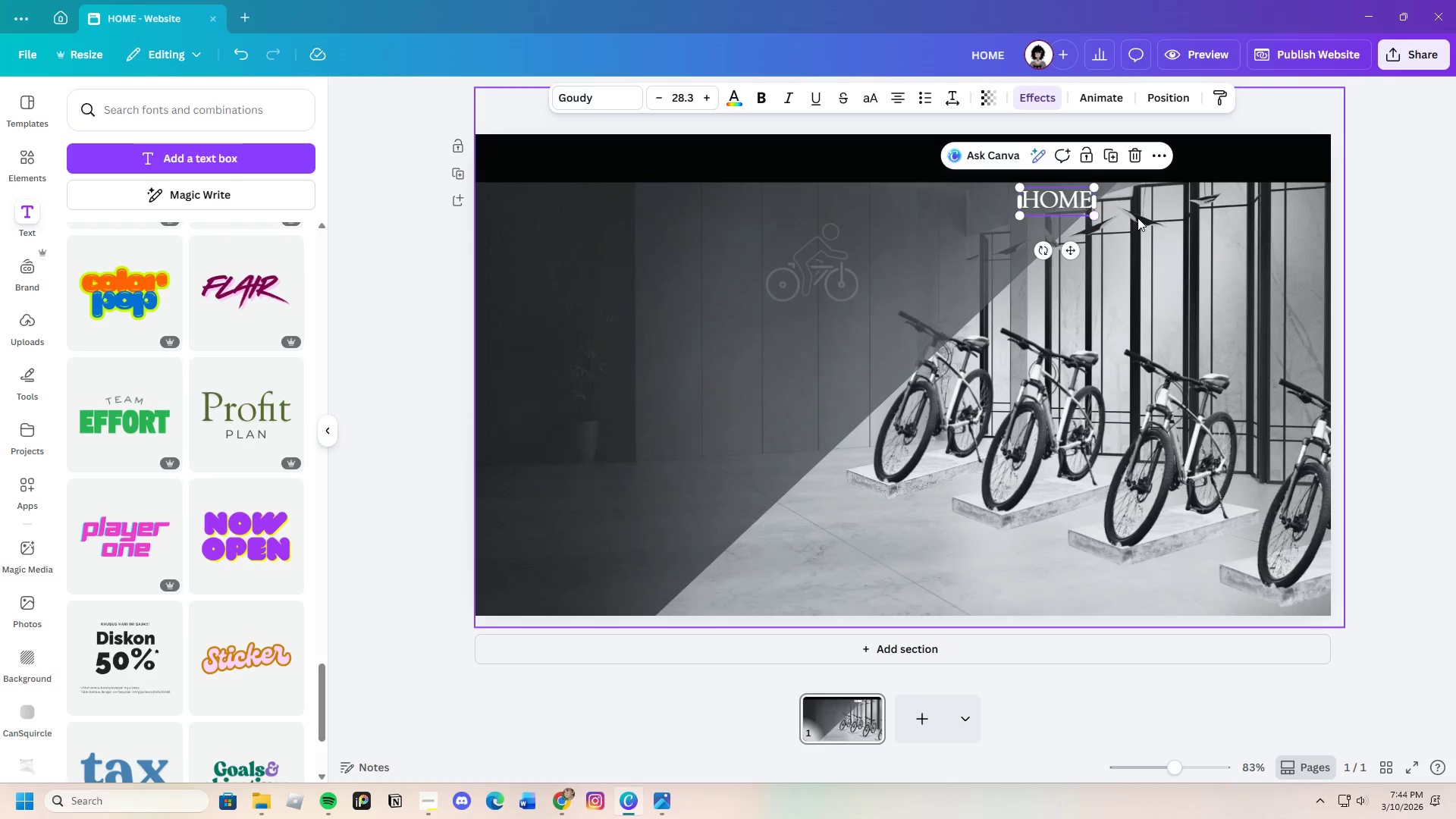 
left_click([1138, 218])
 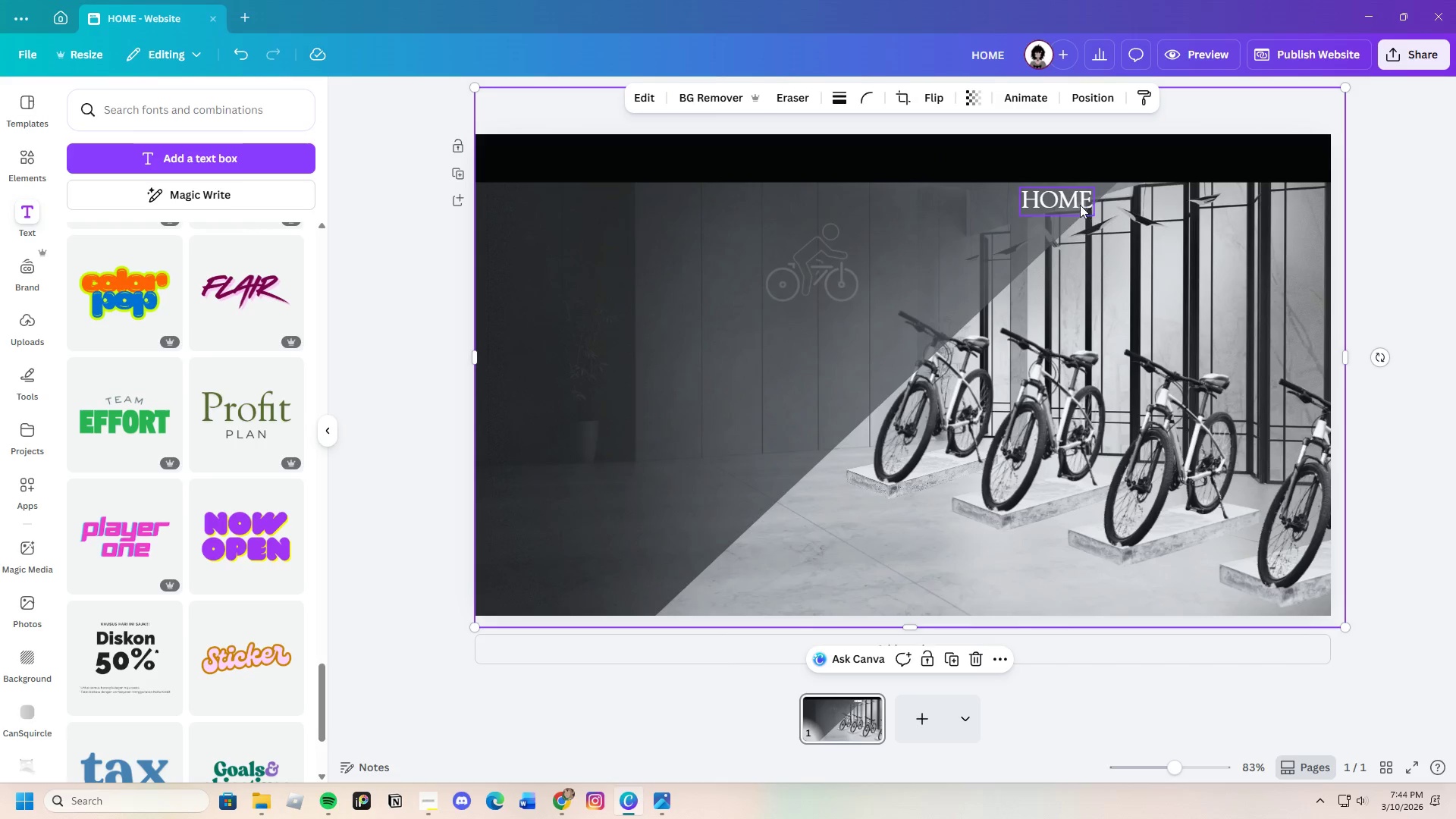 
left_click([1078, 204])
 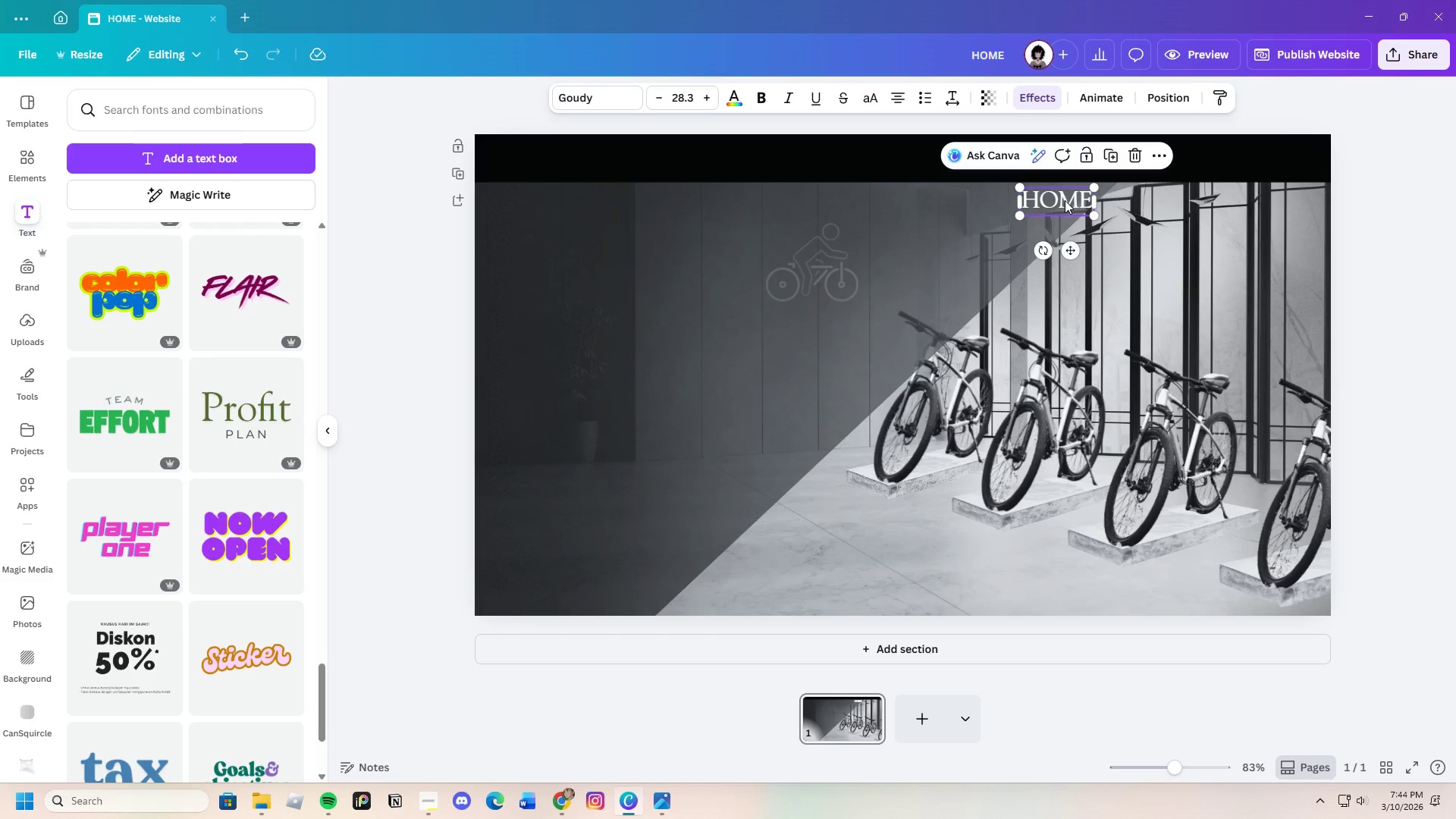 
left_click_drag(start_coordinate=[1065, 200], to_coordinate=[1078, 204])
 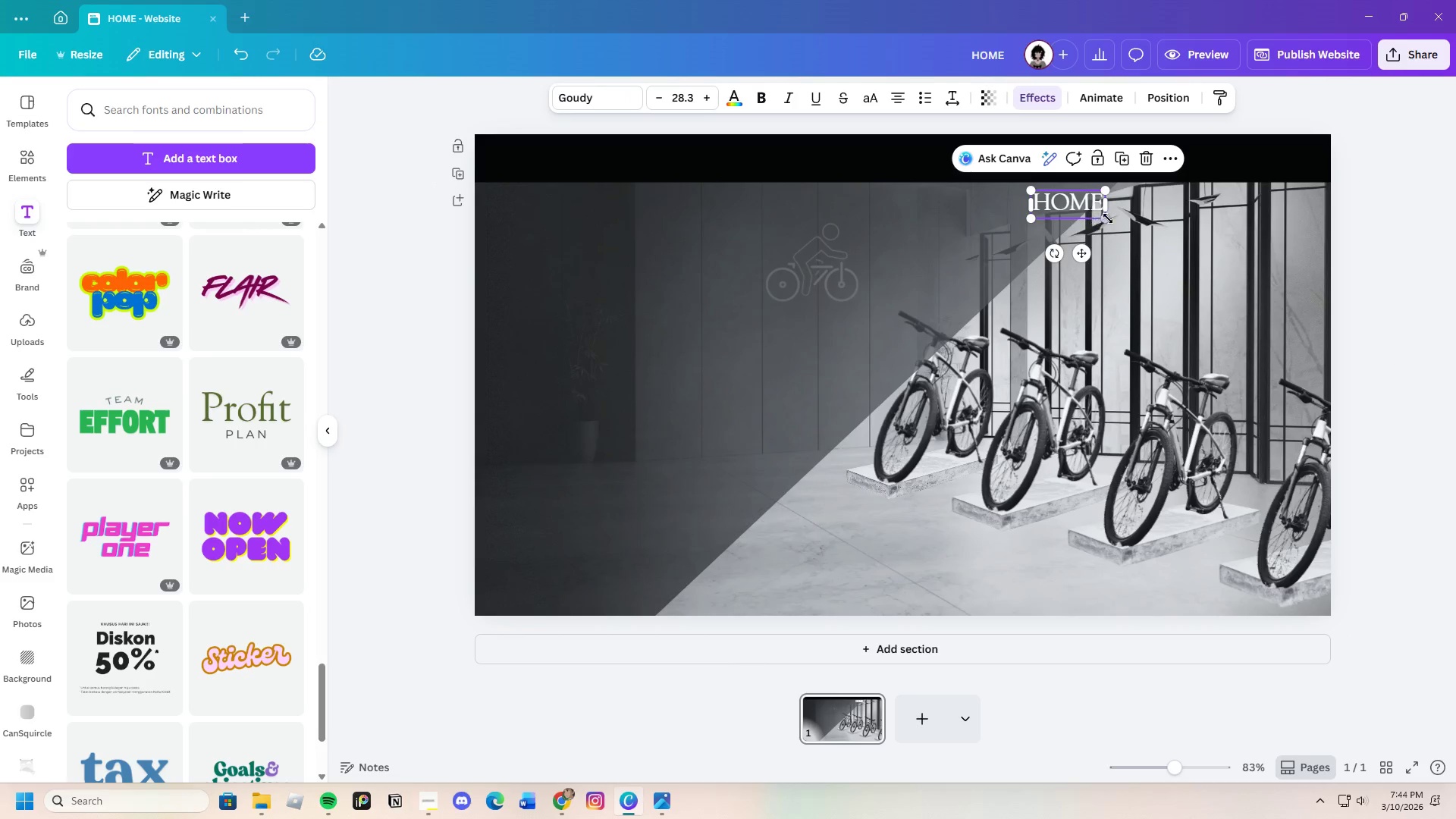 
left_click_drag(start_coordinate=[1107, 219], to_coordinate=[1091, 214])
 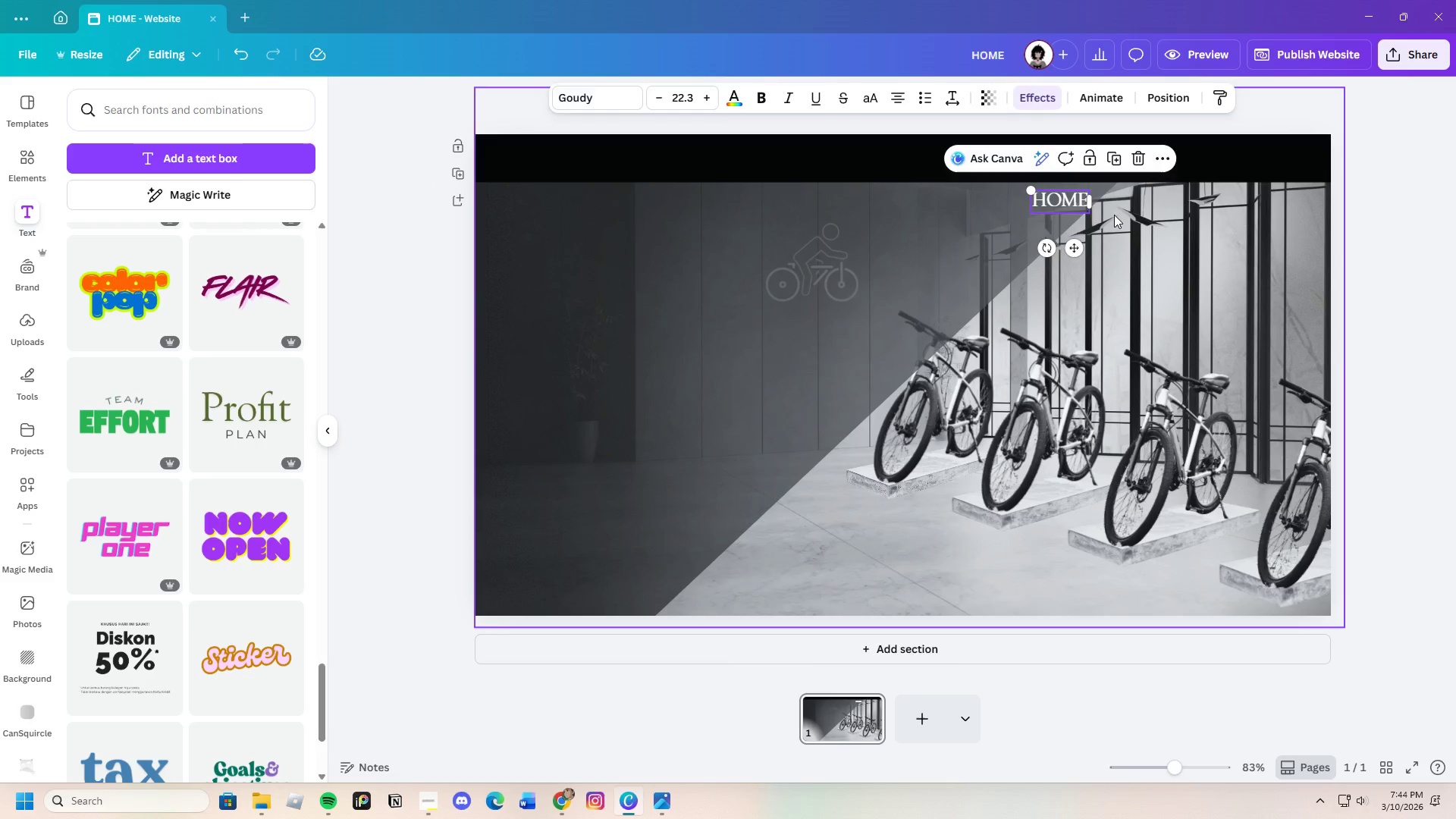 
left_click([1114, 214])
 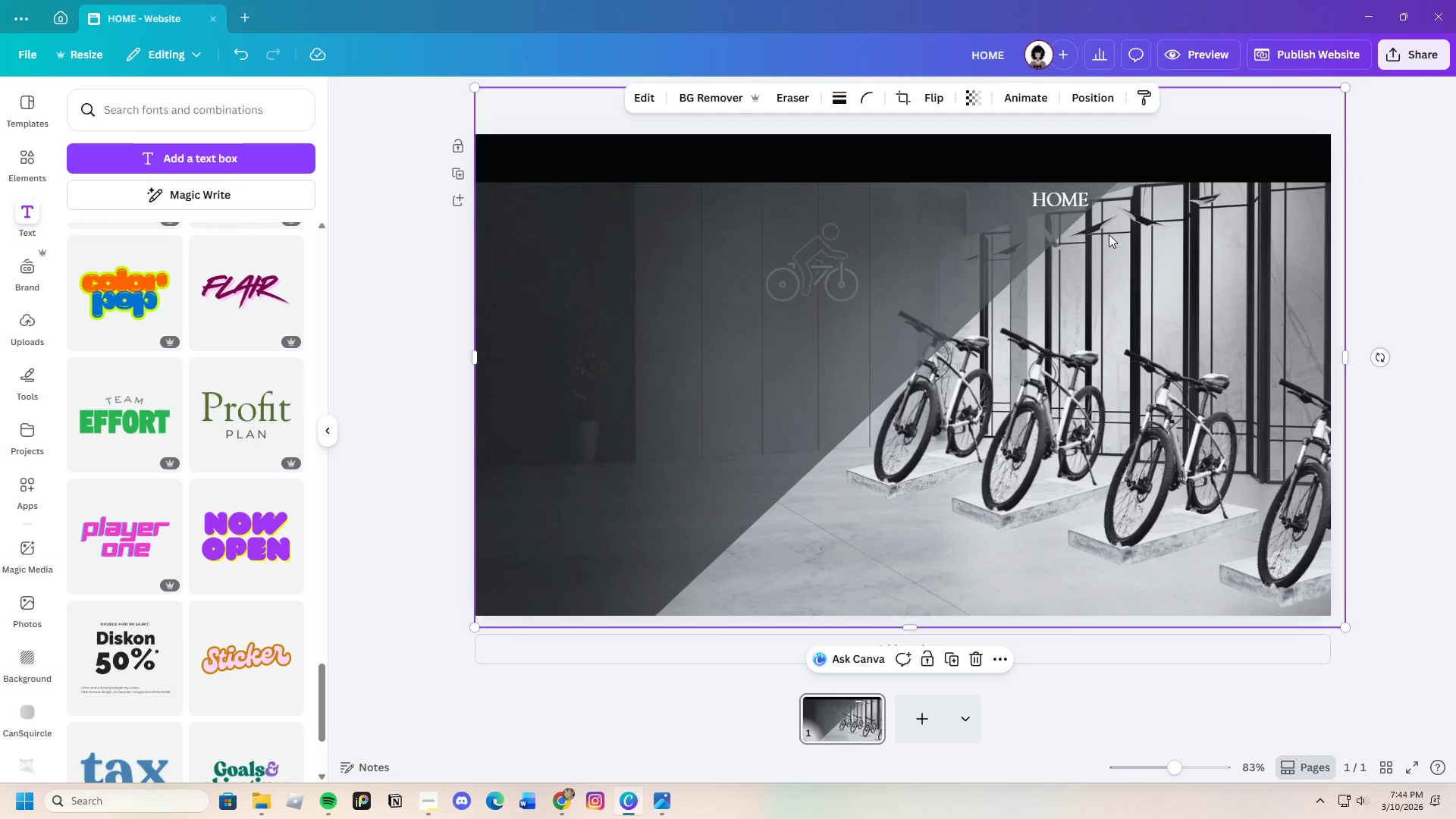 
wait(34.48)
 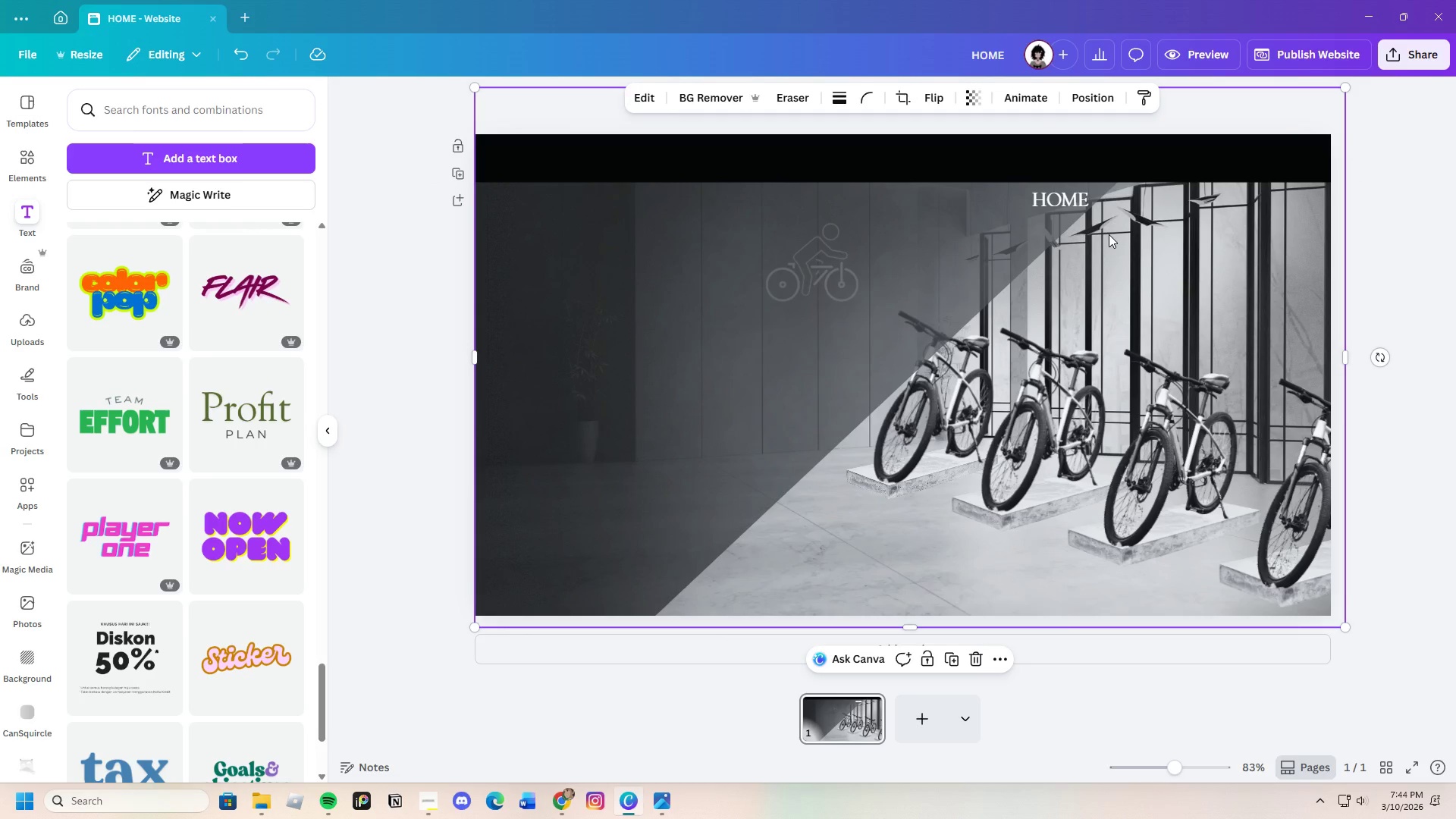 
left_click_drag(start_coordinate=[1074, 201], to_coordinate=[1044, 199])
 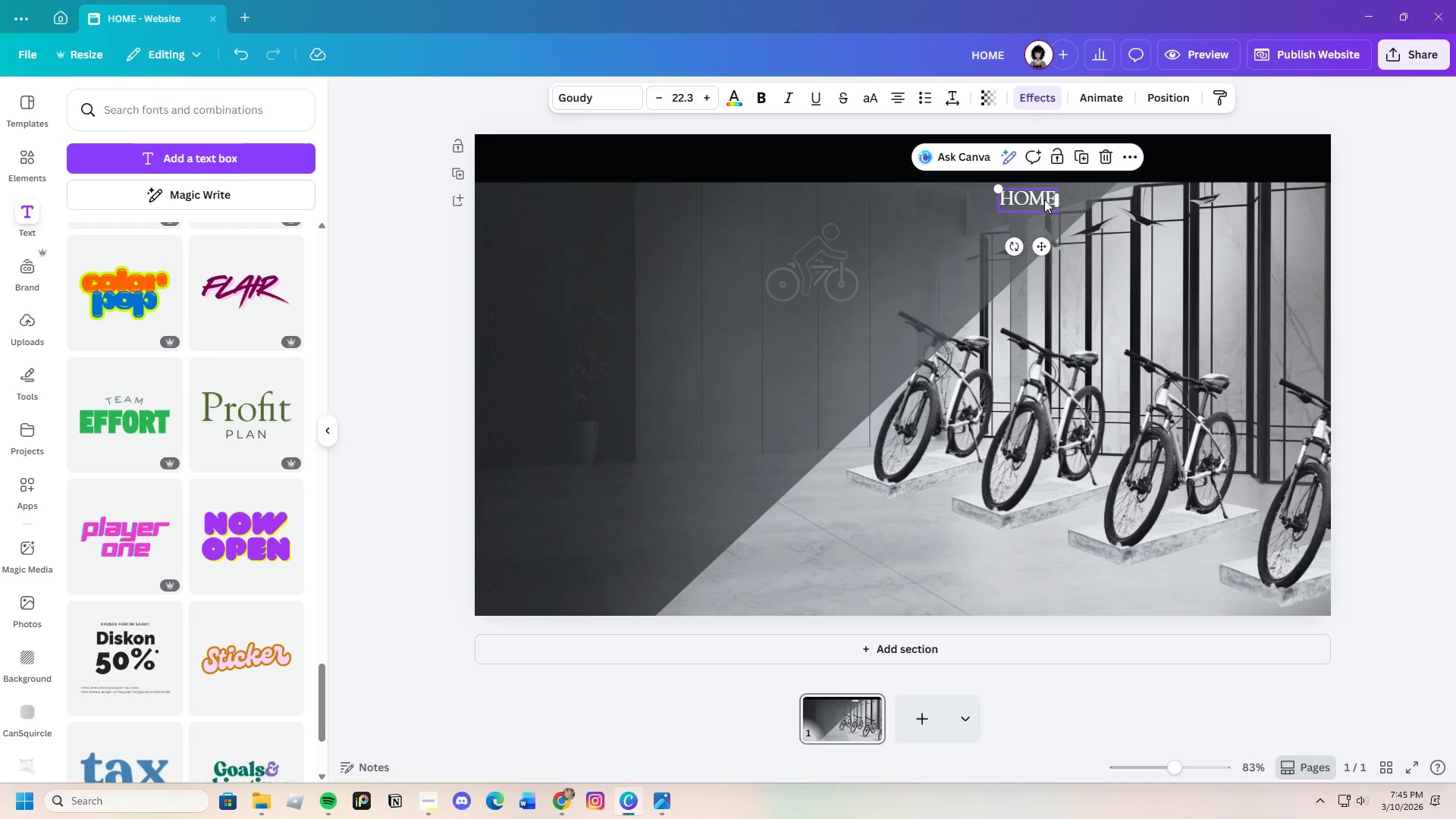 
key(Control+ControlLeft)
 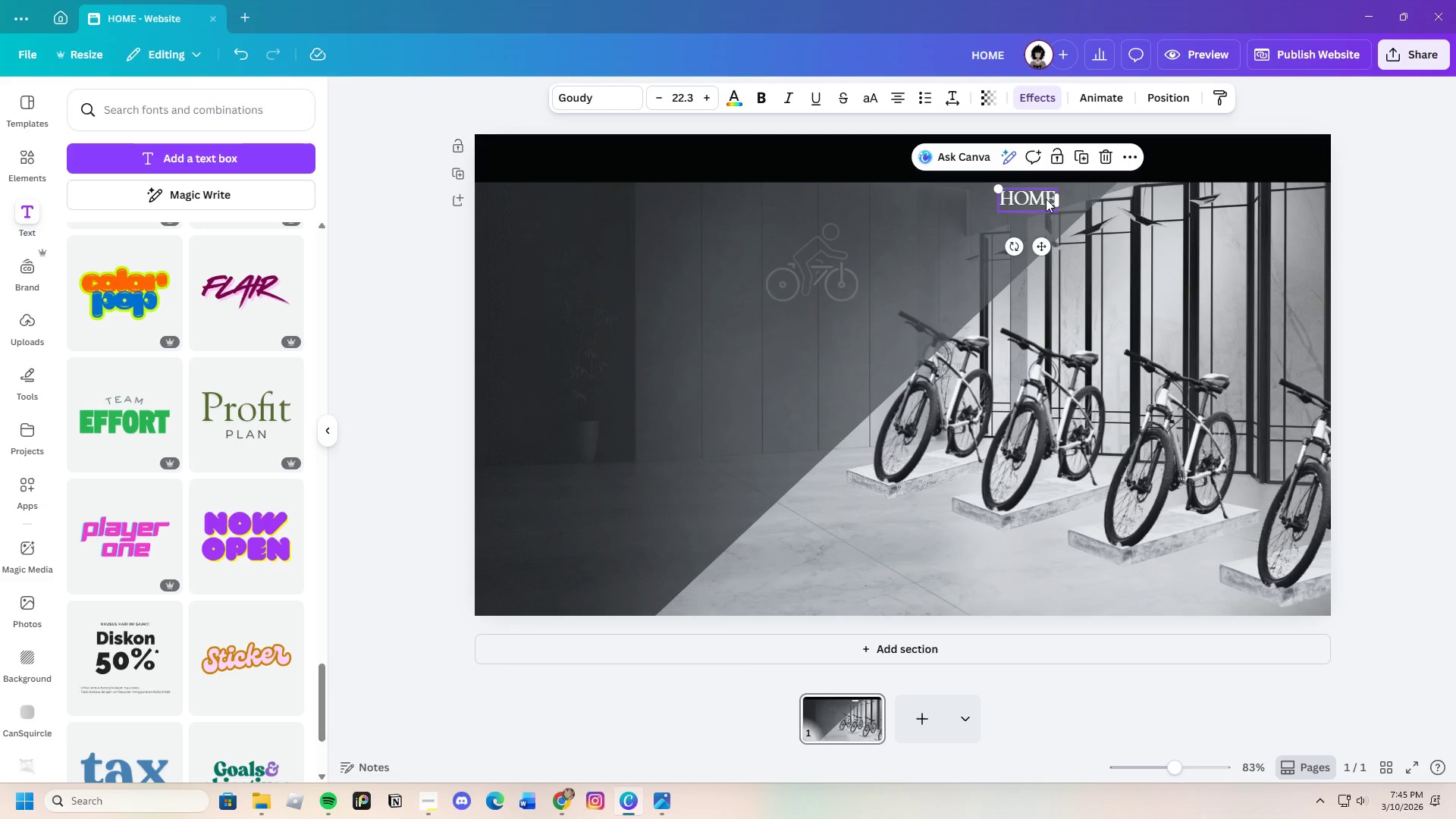 
key(Control+C)
 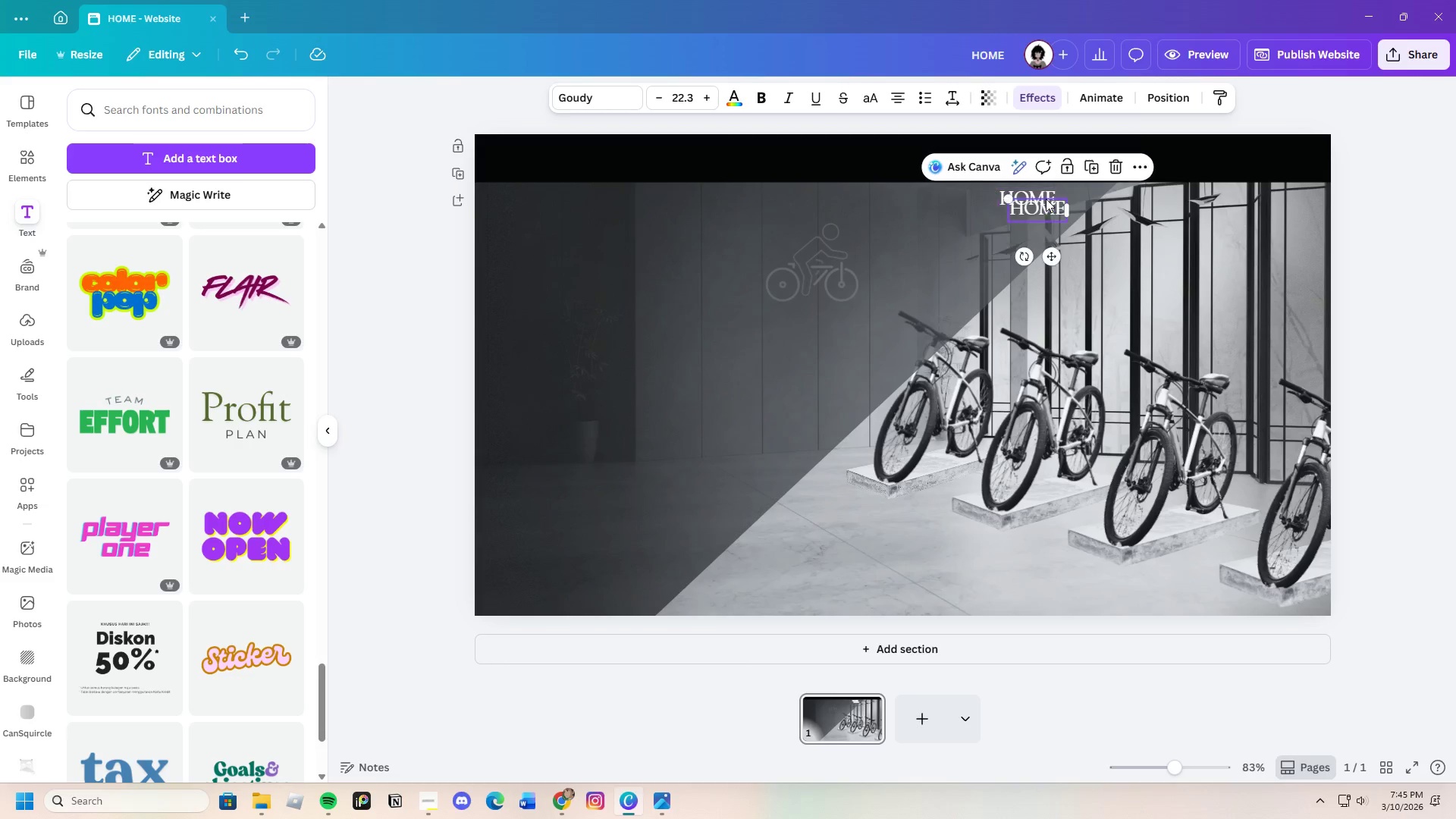 
key(Control+V)
 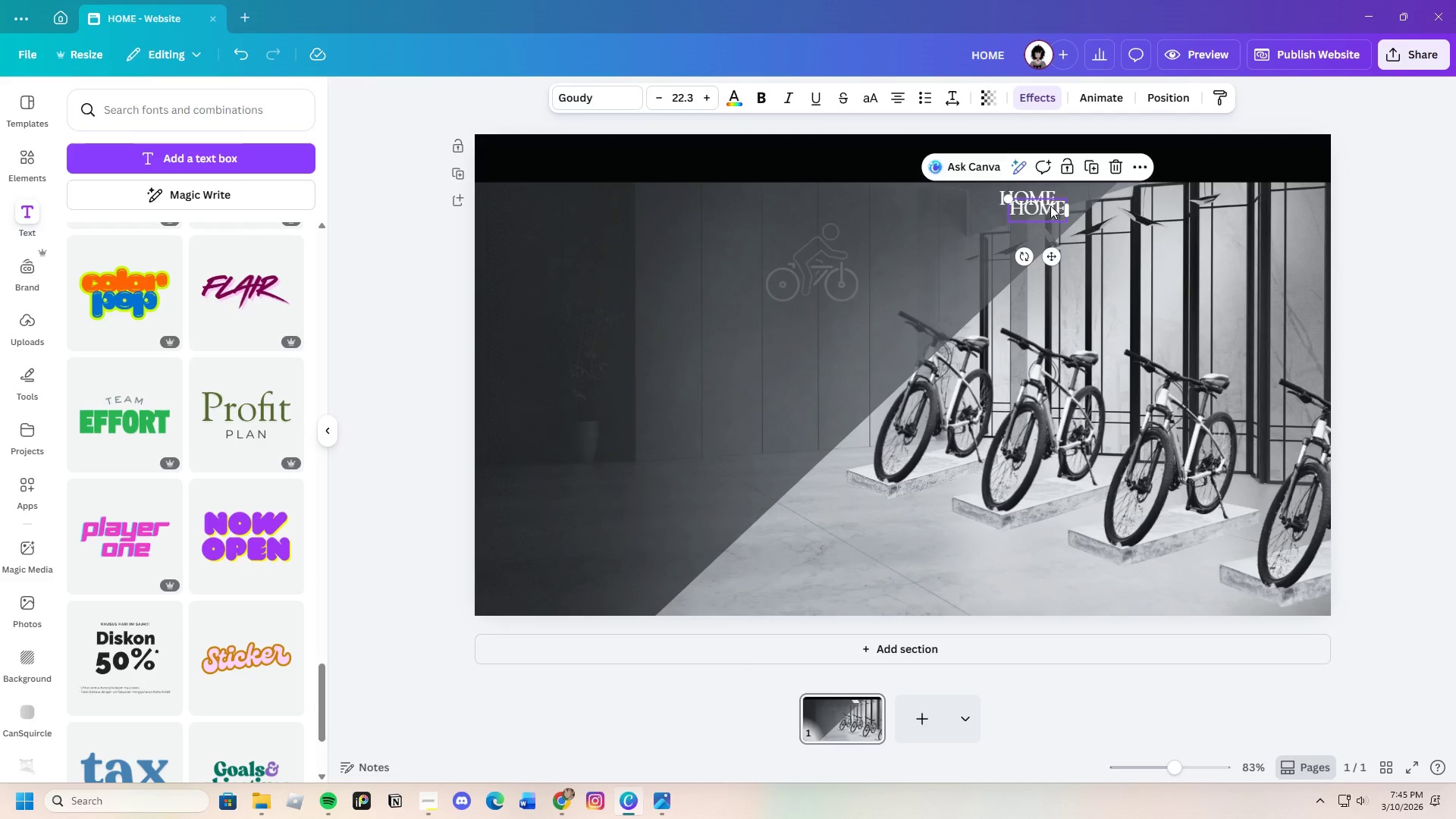 
left_click_drag(start_coordinate=[1049, 202], to_coordinate=[1065, 227])
 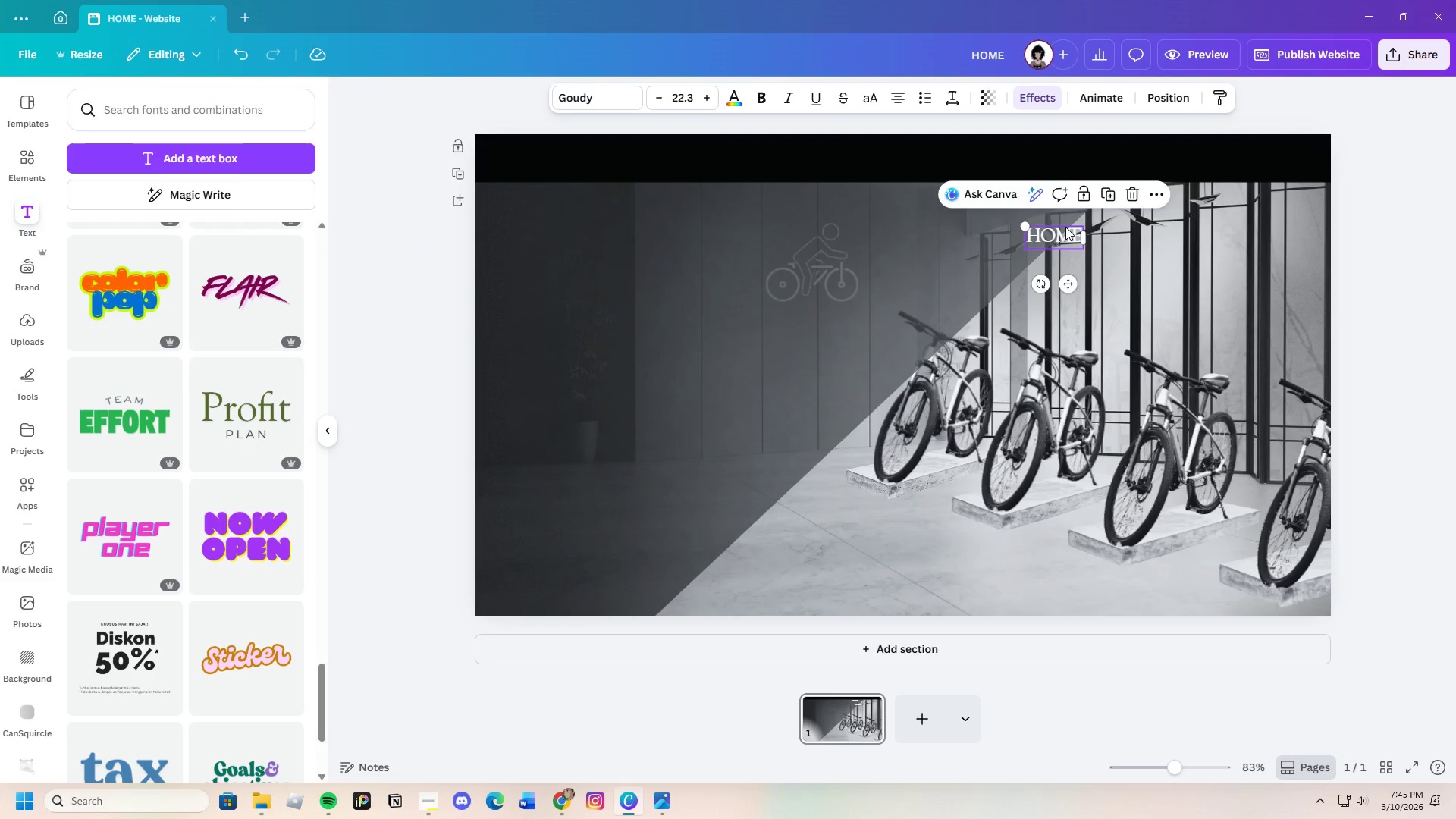 
double_click([1065, 227])
 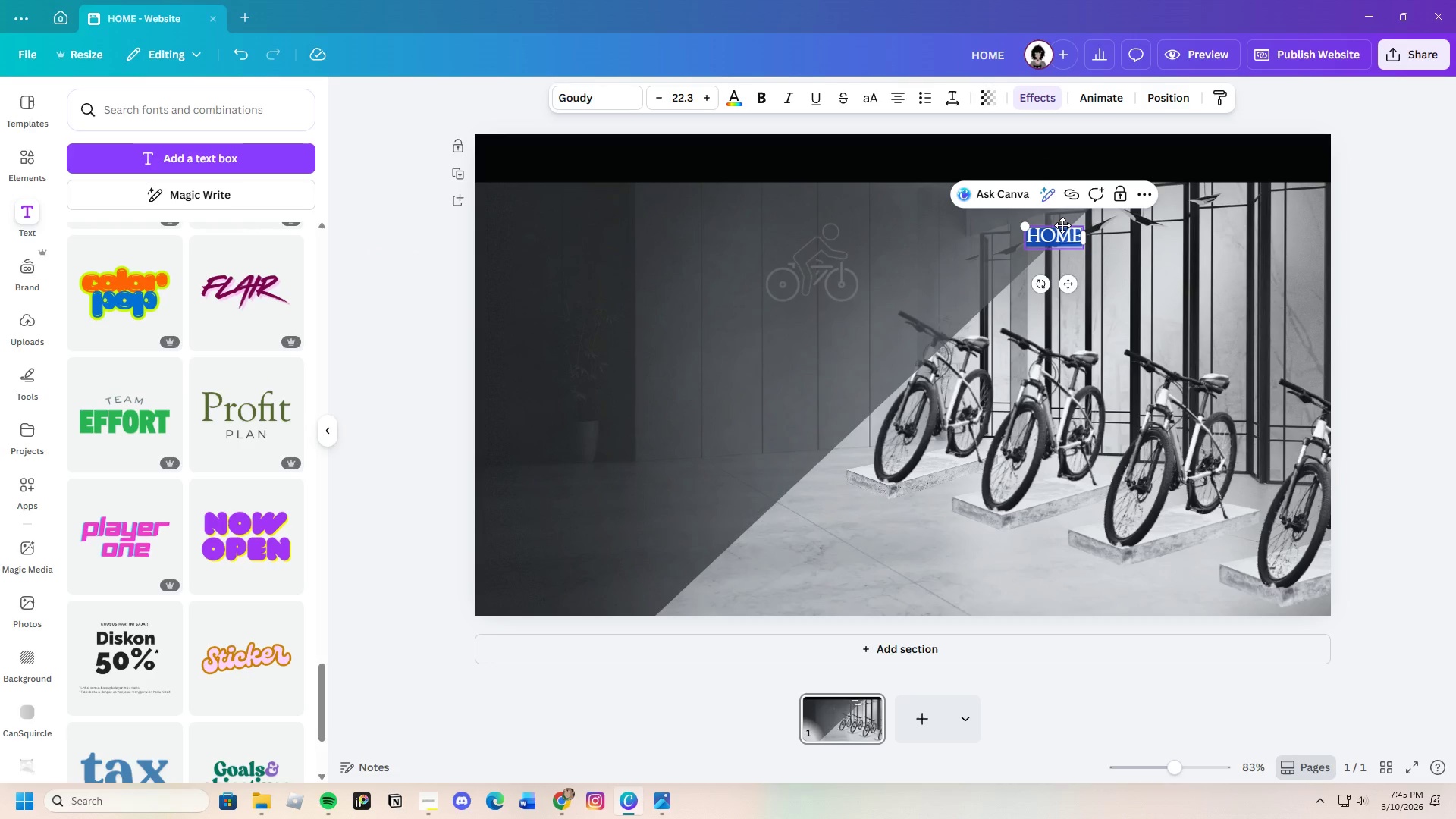 
key(Backspace)
type(PORTFOLIO GALLERY)
 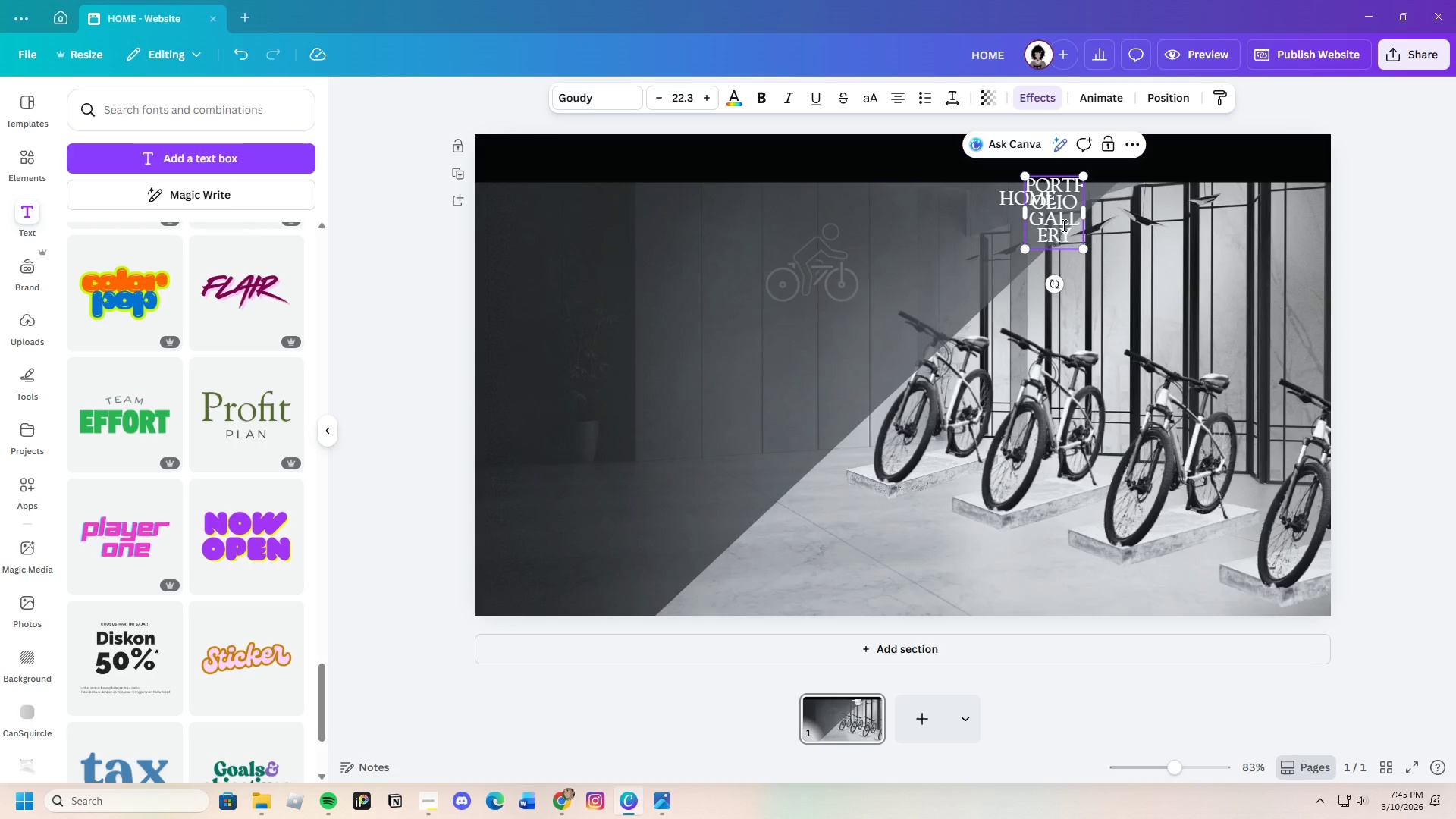 
left_click_drag(start_coordinate=[1087, 213], to_coordinate=[1232, 223])
 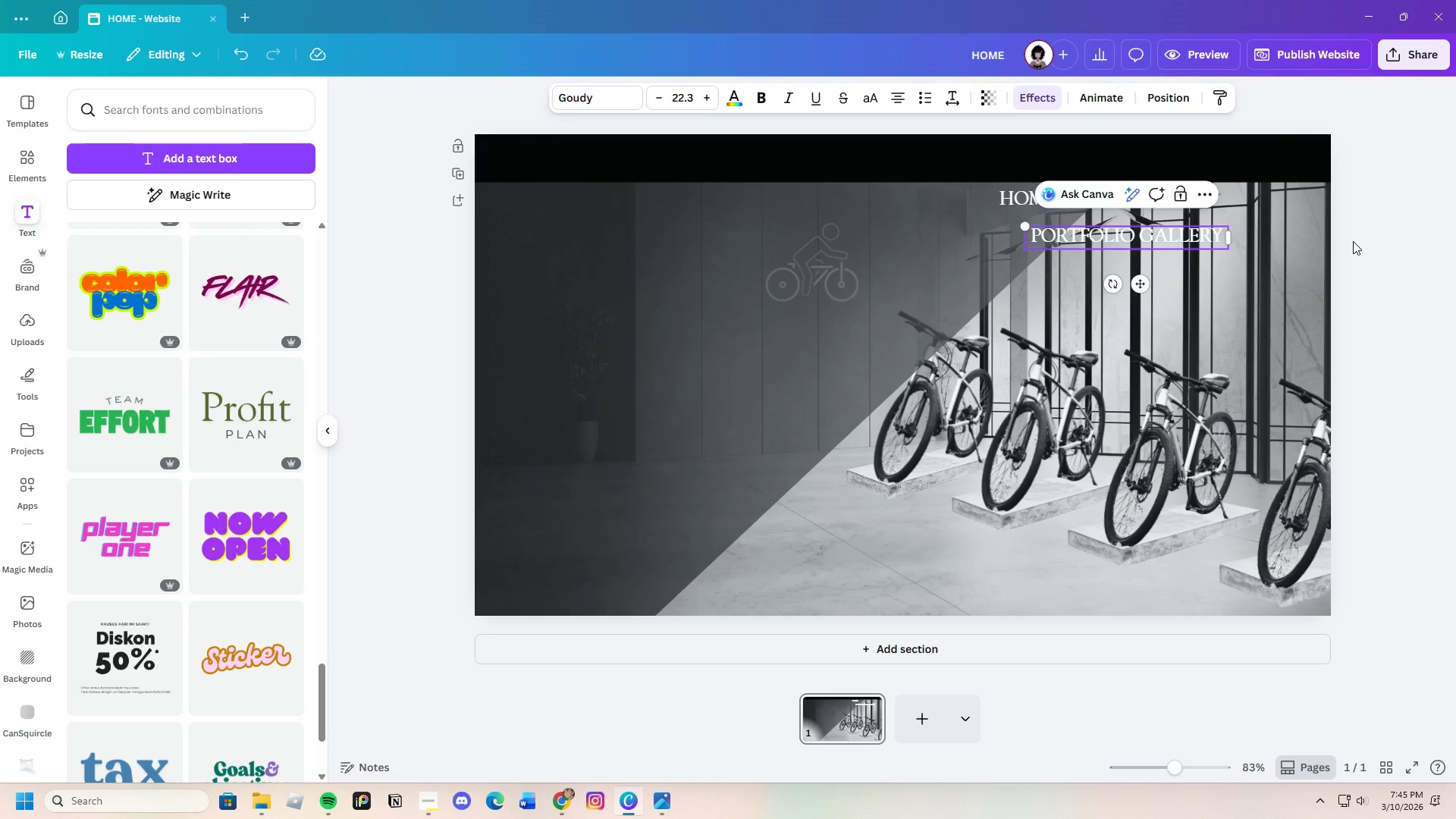 
left_click([1353, 241])
 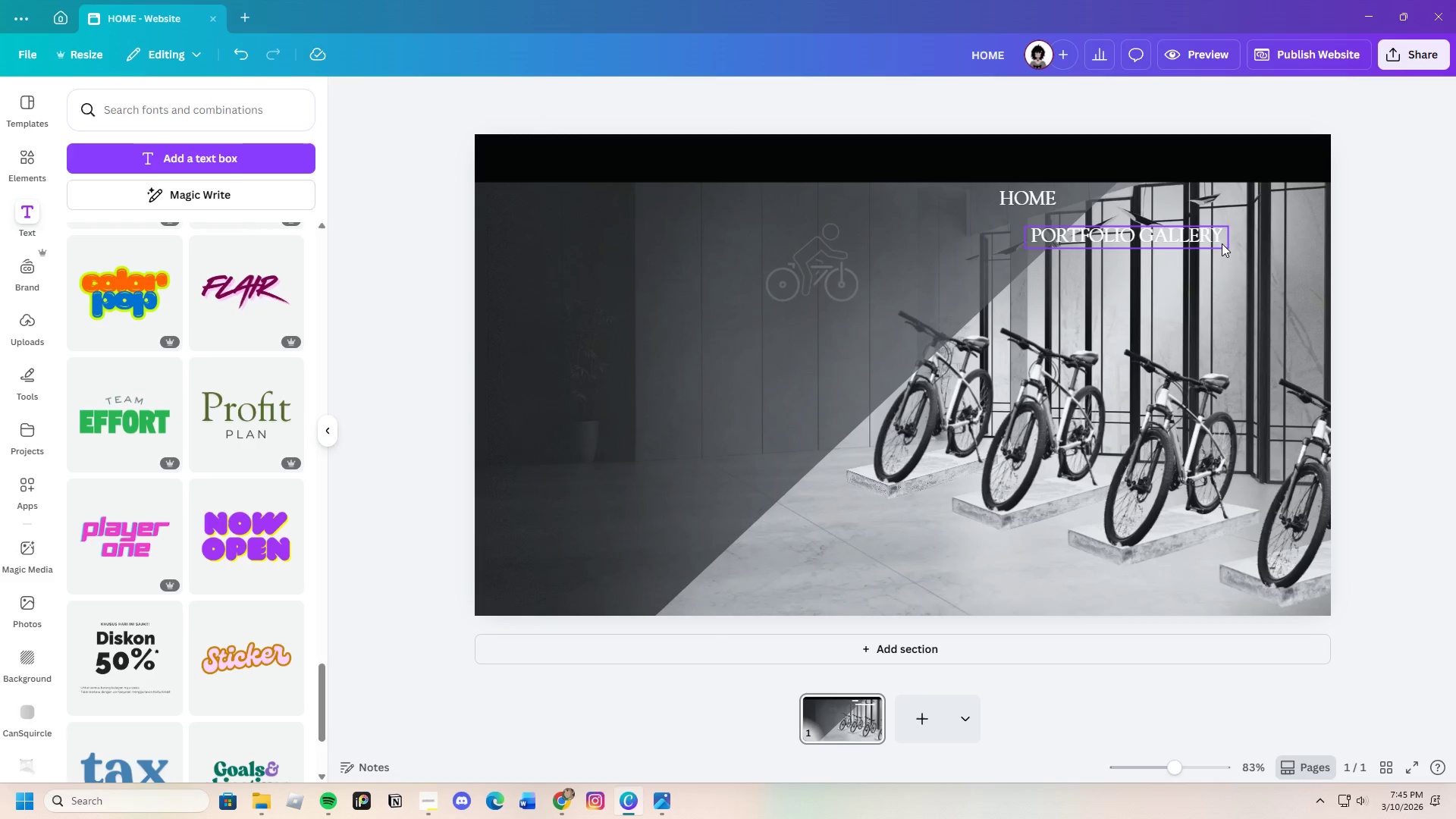 
left_click([1221, 243])
 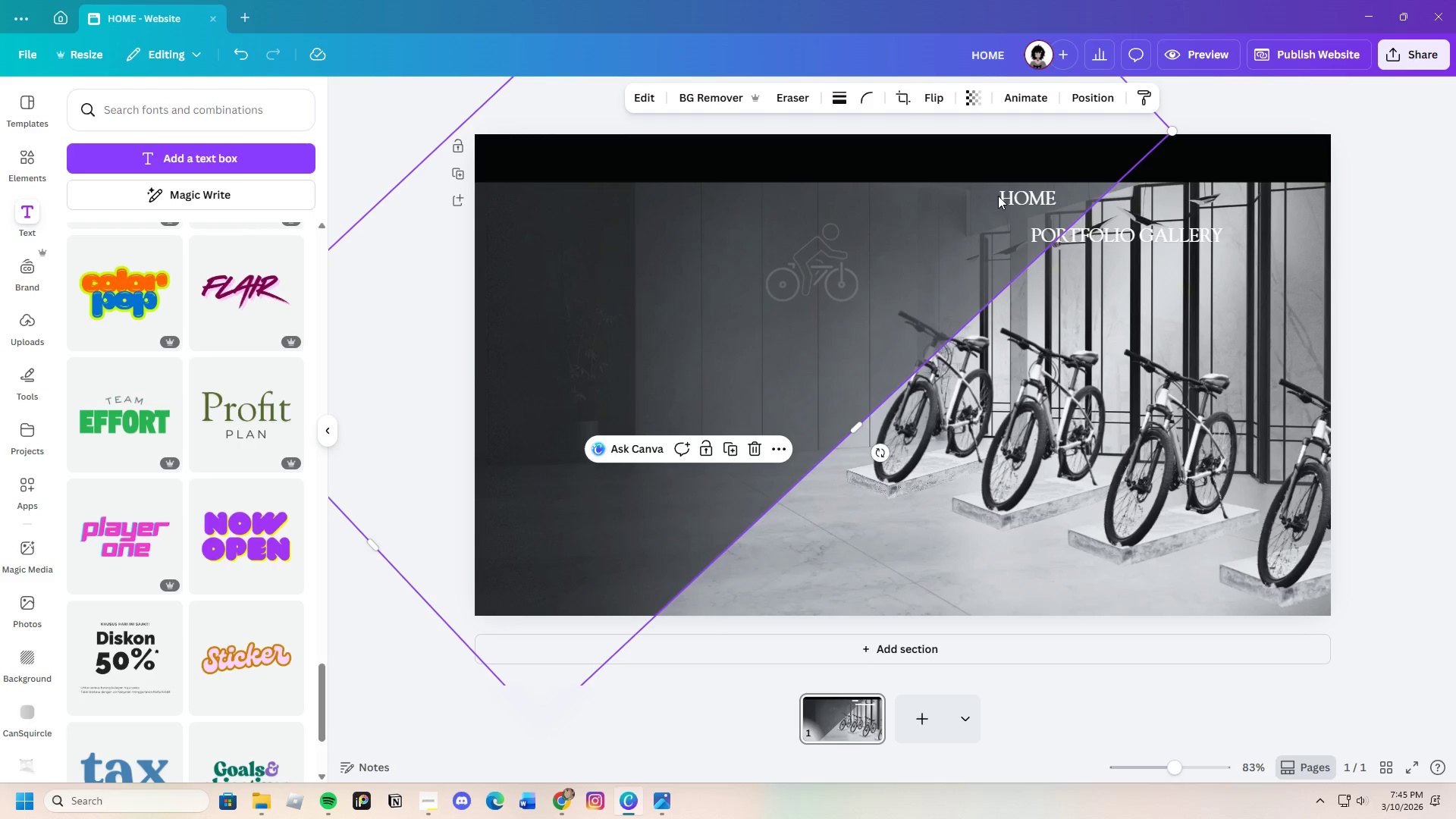 
double_click([1005, 198])
 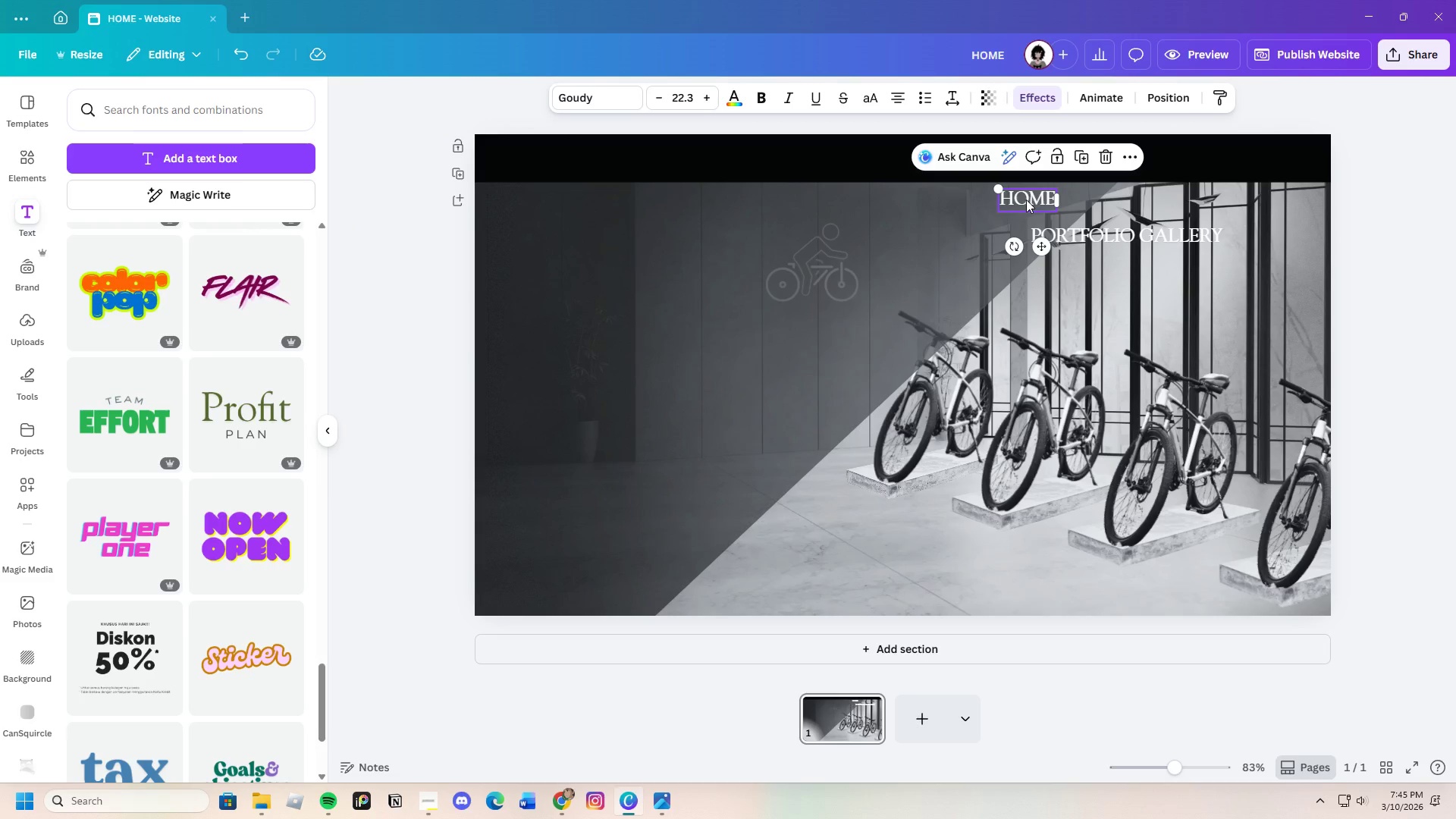 
left_click_drag(start_coordinate=[1028, 199], to_coordinate=[987, 200])
 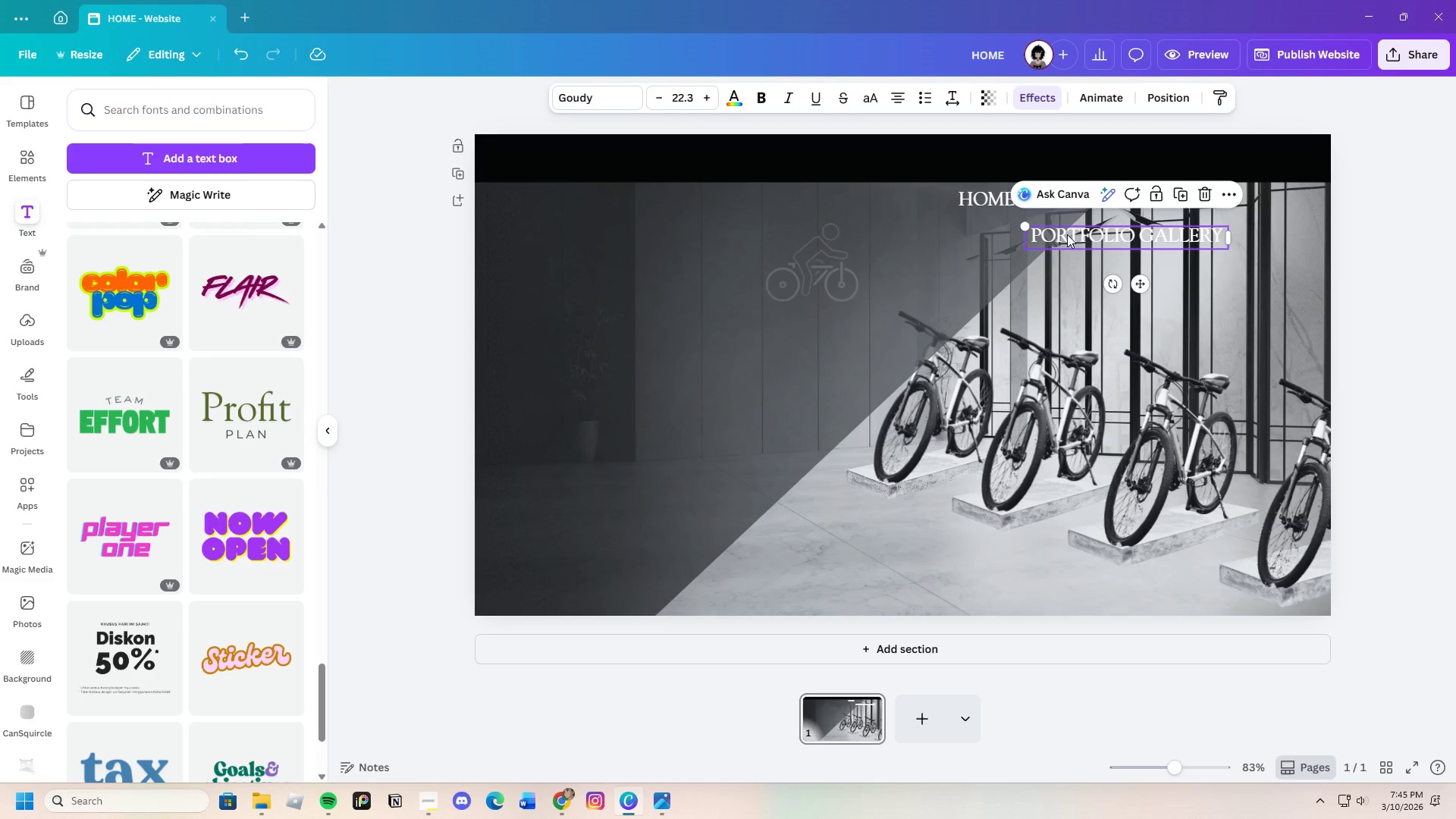 
left_click([1067, 234])
 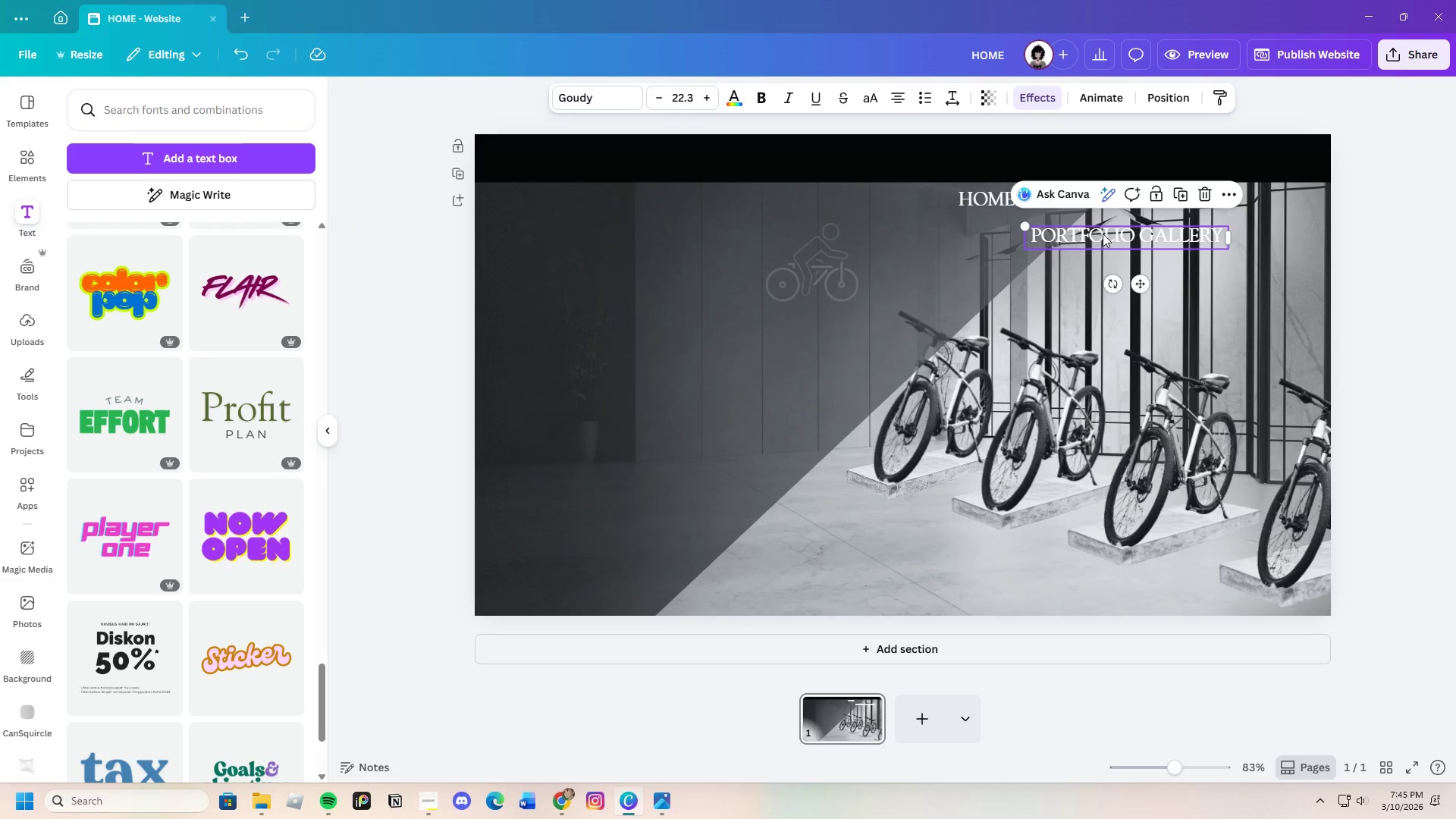 
left_click_drag(start_coordinate=[1103, 234], to_coordinate=[1102, 199])
 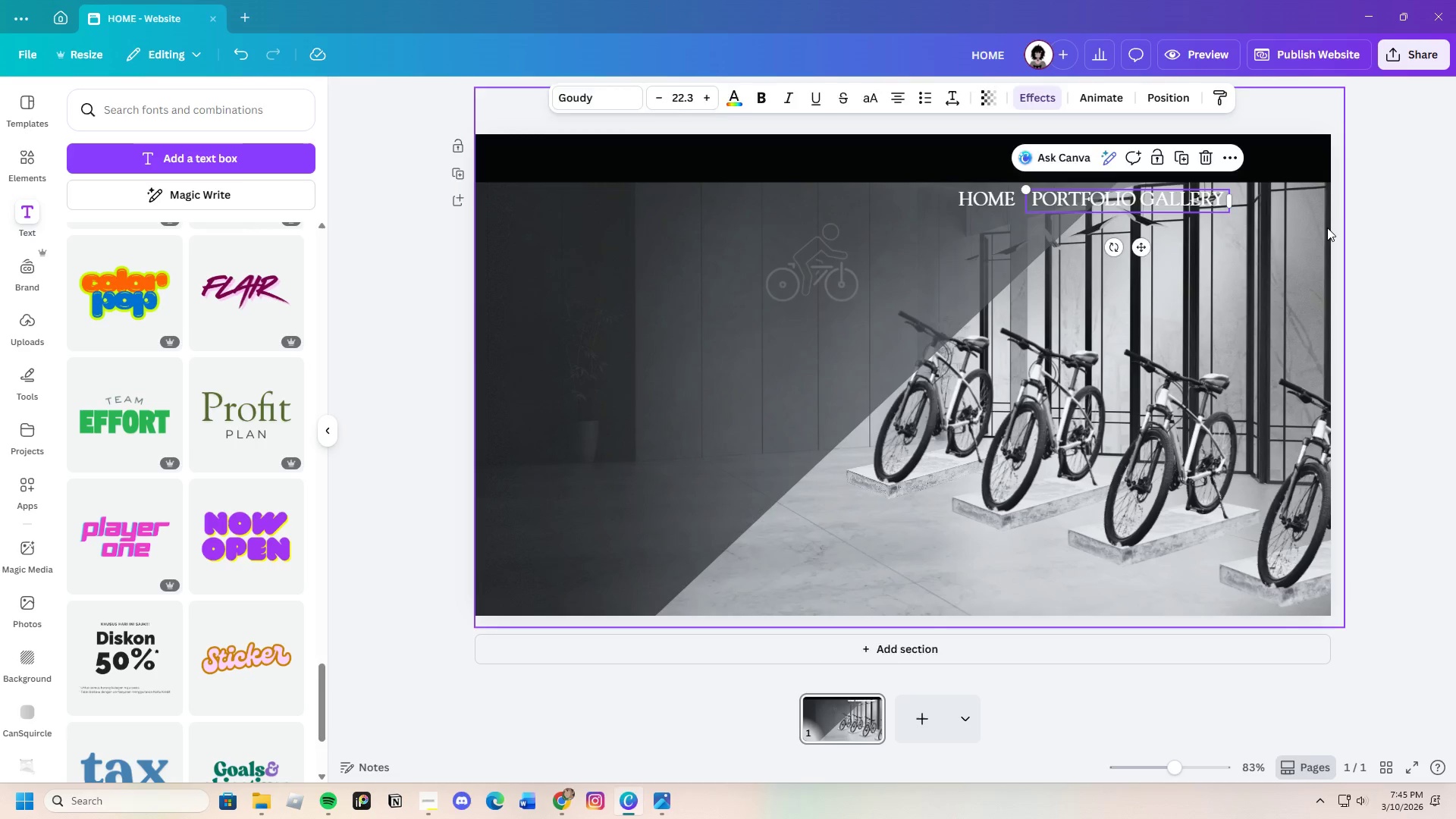 
left_click([1327, 228])
 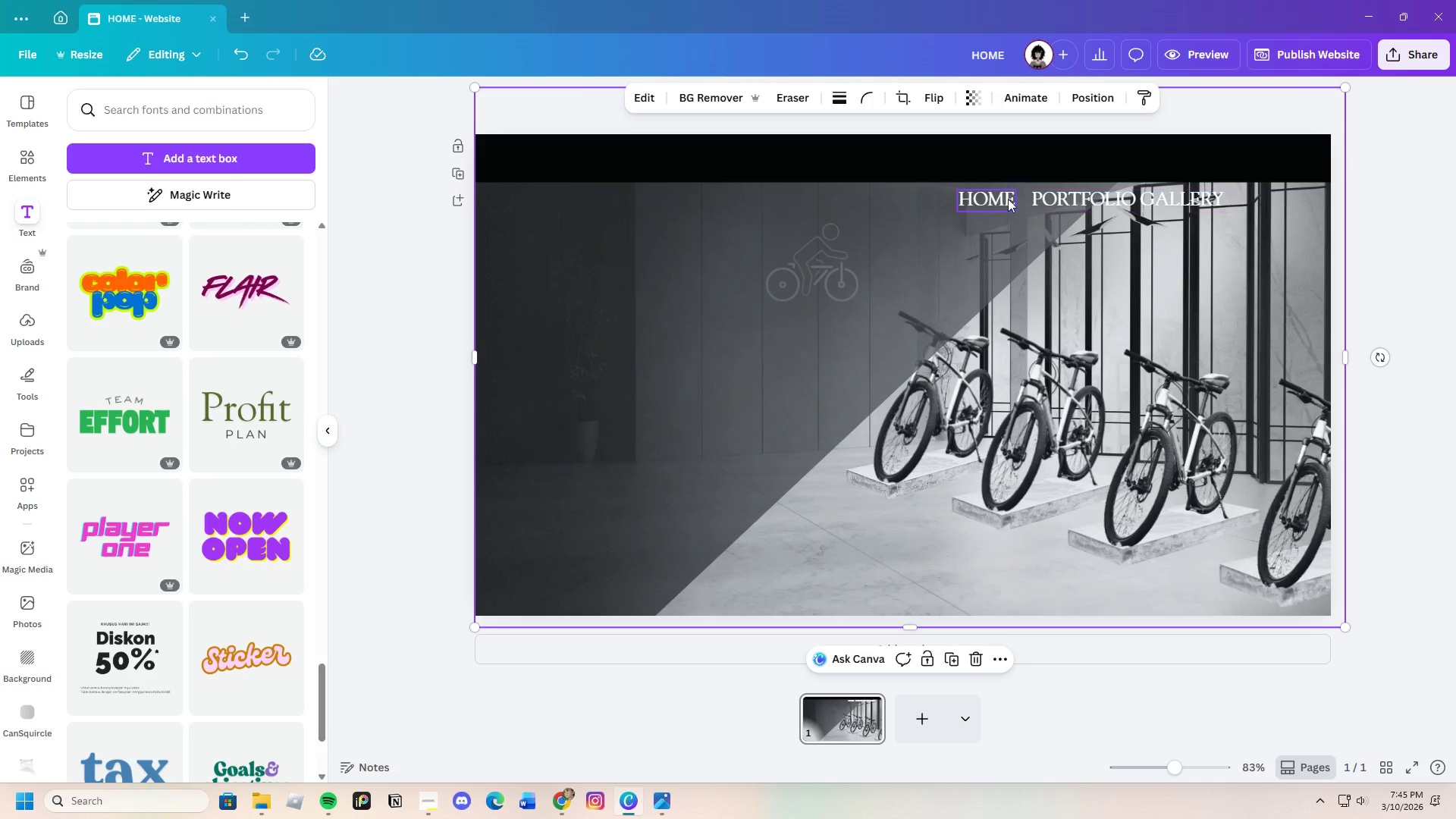 
left_click_drag(start_coordinate=[984, 199], to_coordinate=[927, 199])
 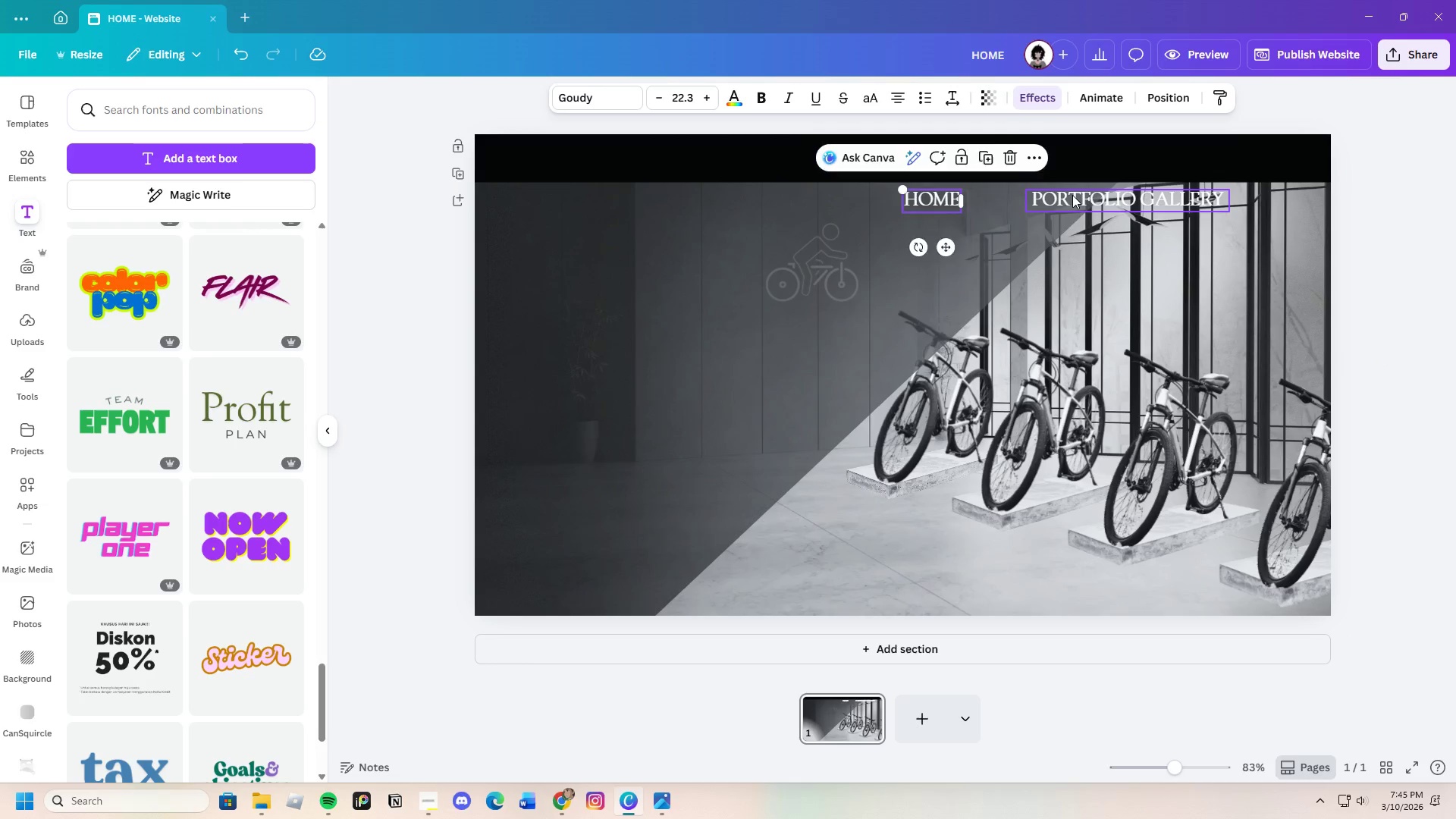 
left_click([1072, 195])
 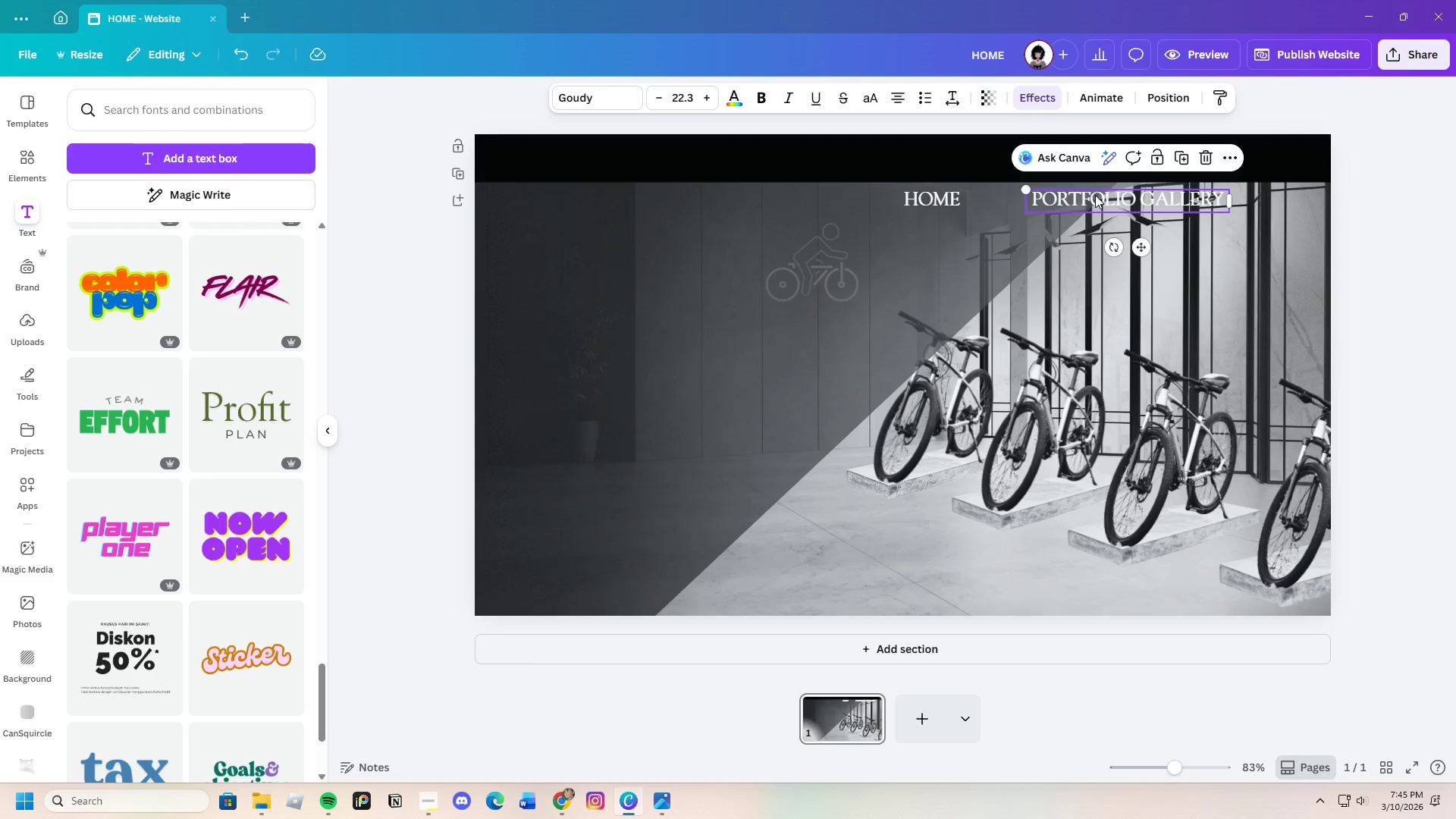 
left_click_drag(start_coordinate=[1097, 195], to_coordinate=[1044, 194])
 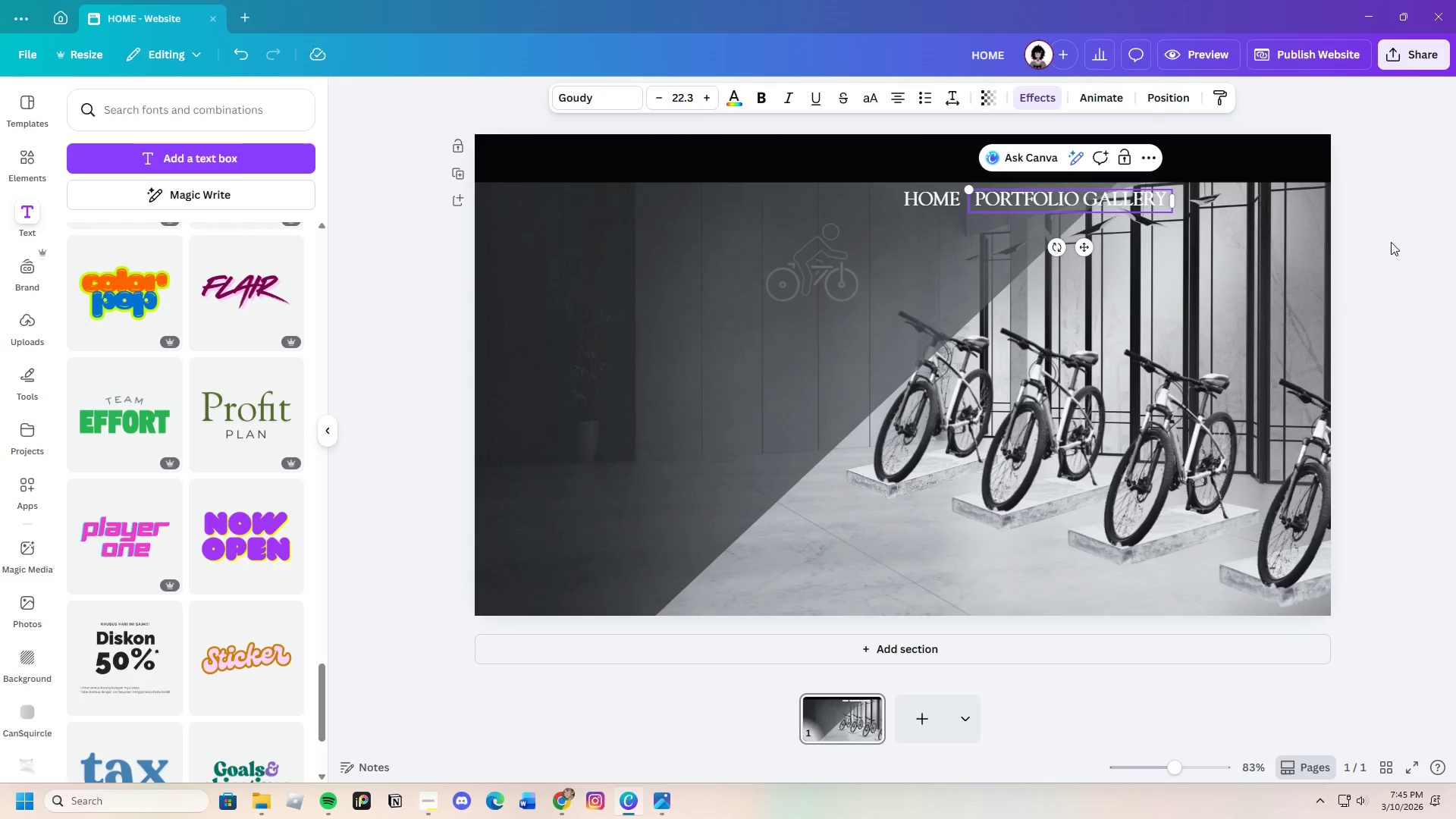 
double_click([1432, 246])
 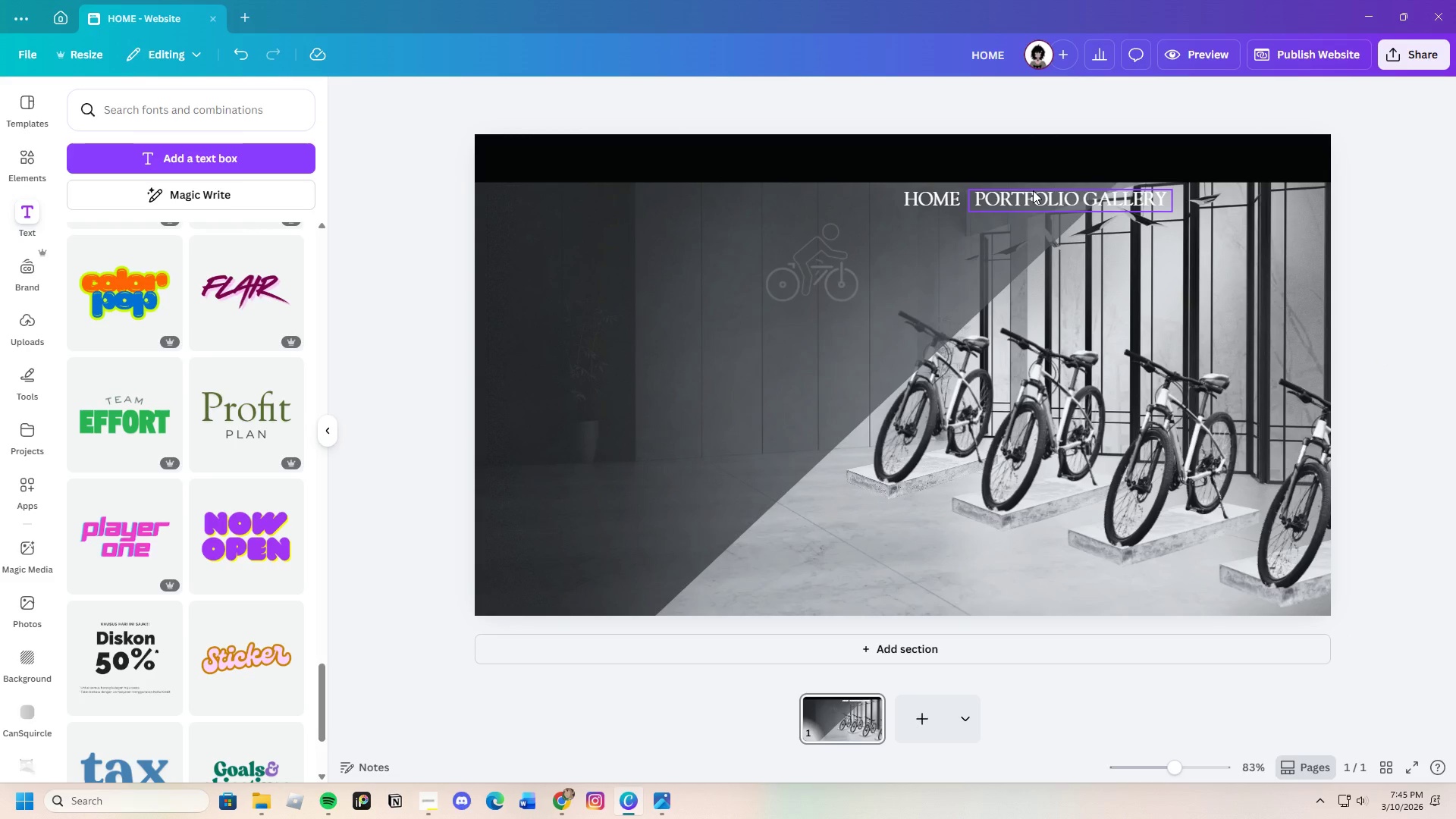 
wait(5.81)
 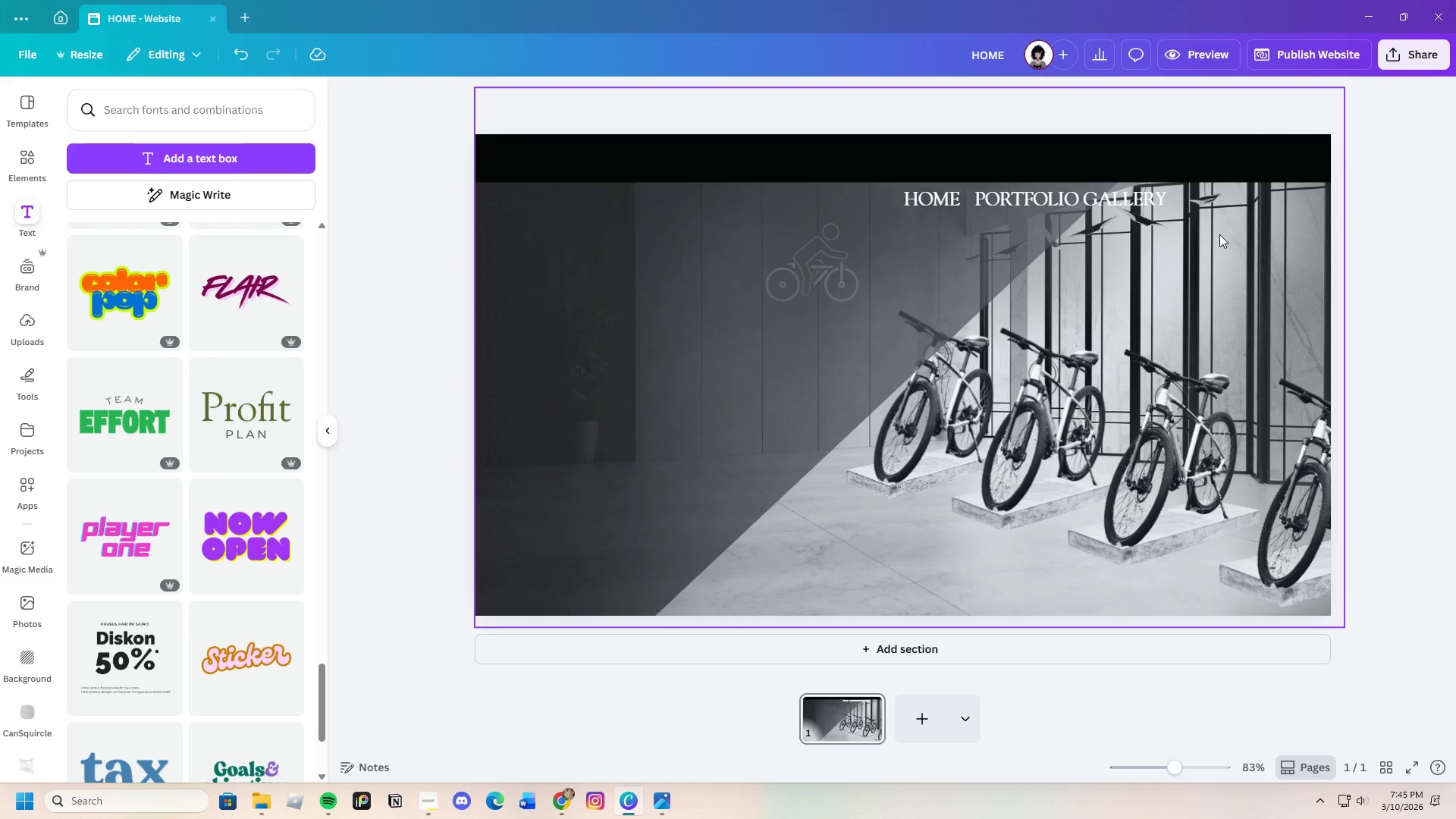 
key(Control+C)
 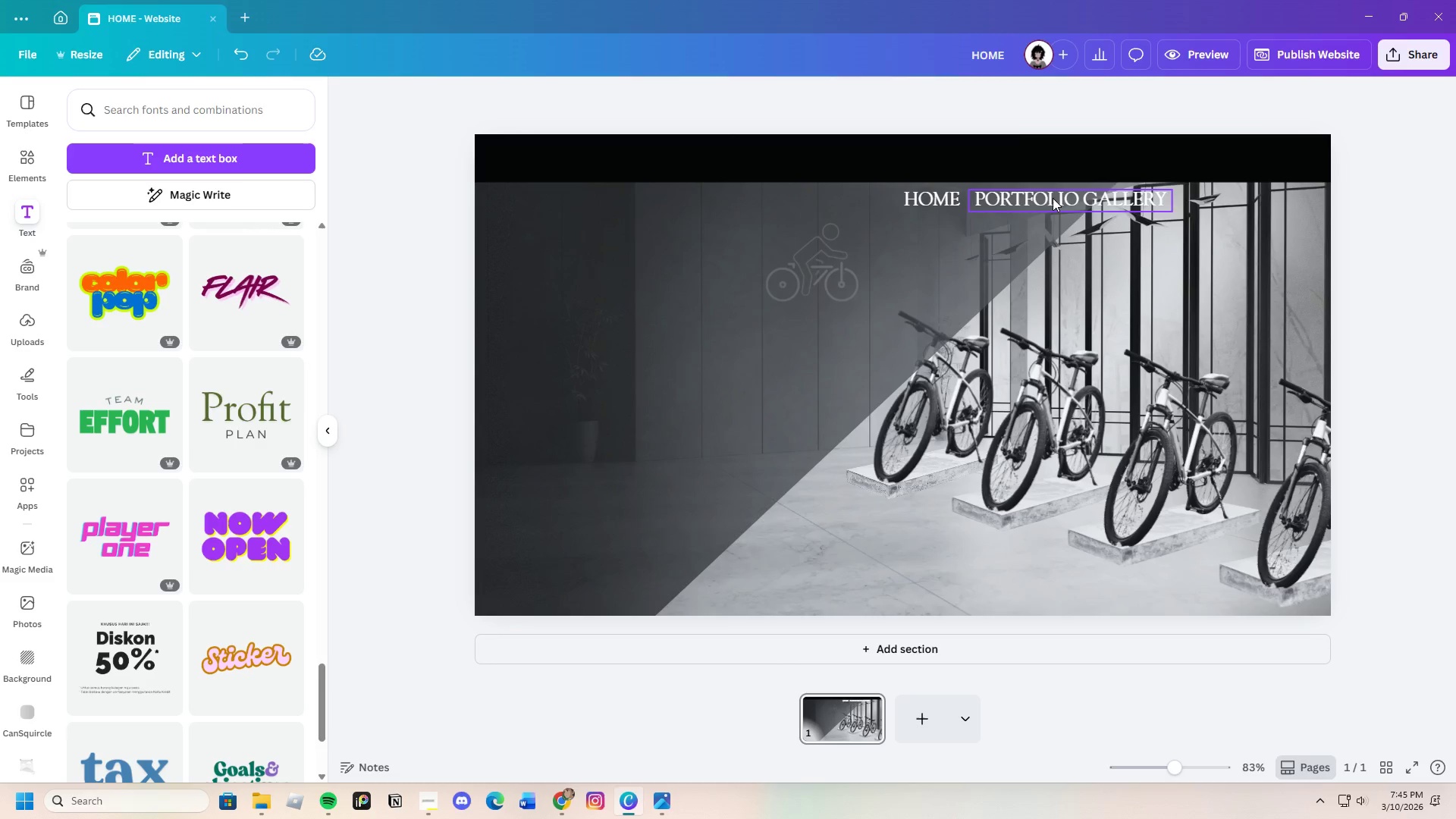 
key(Control+V)
 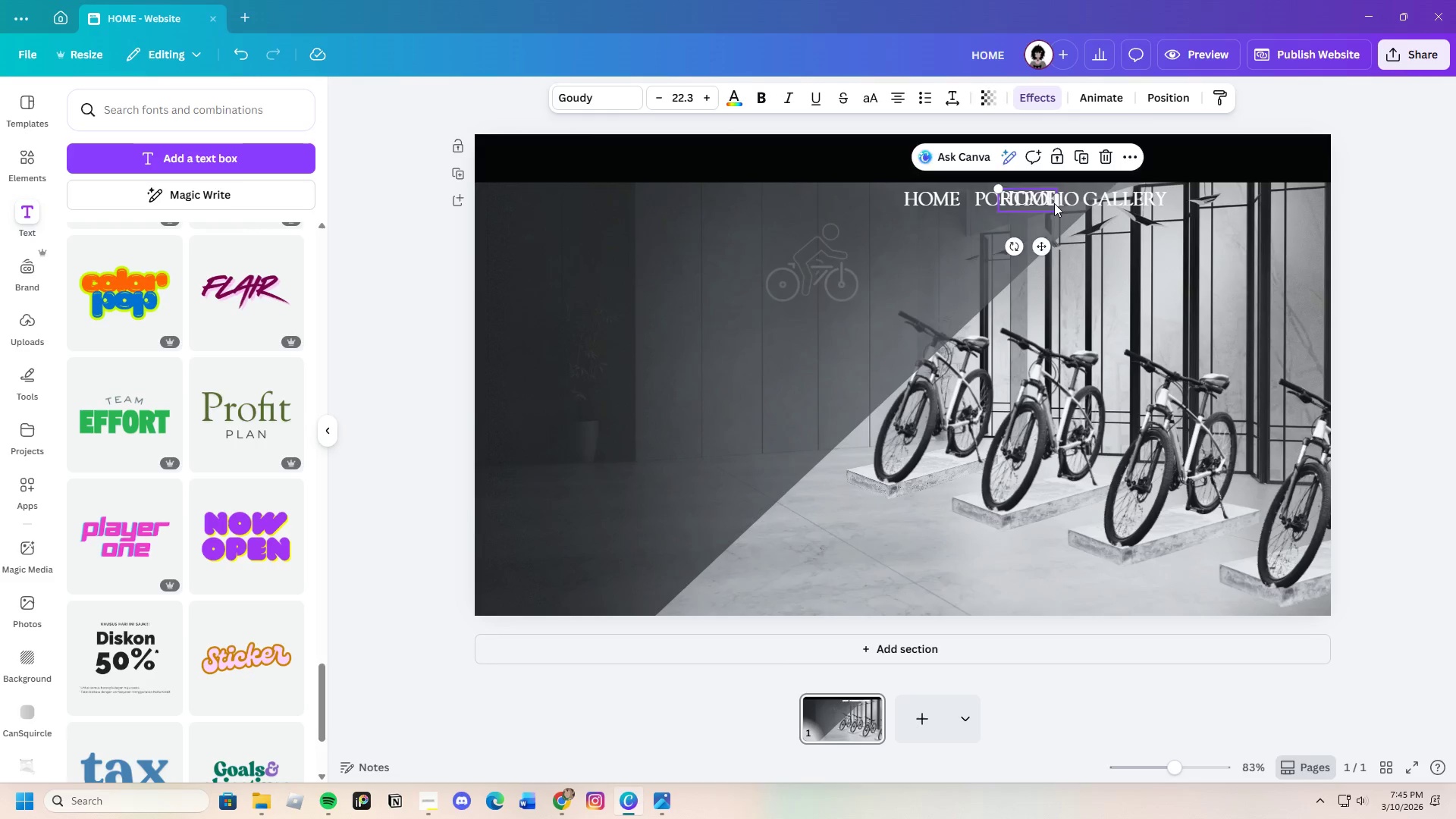 
left_click_drag(start_coordinate=[1054, 199], to_coordinate=[1023, 253])
 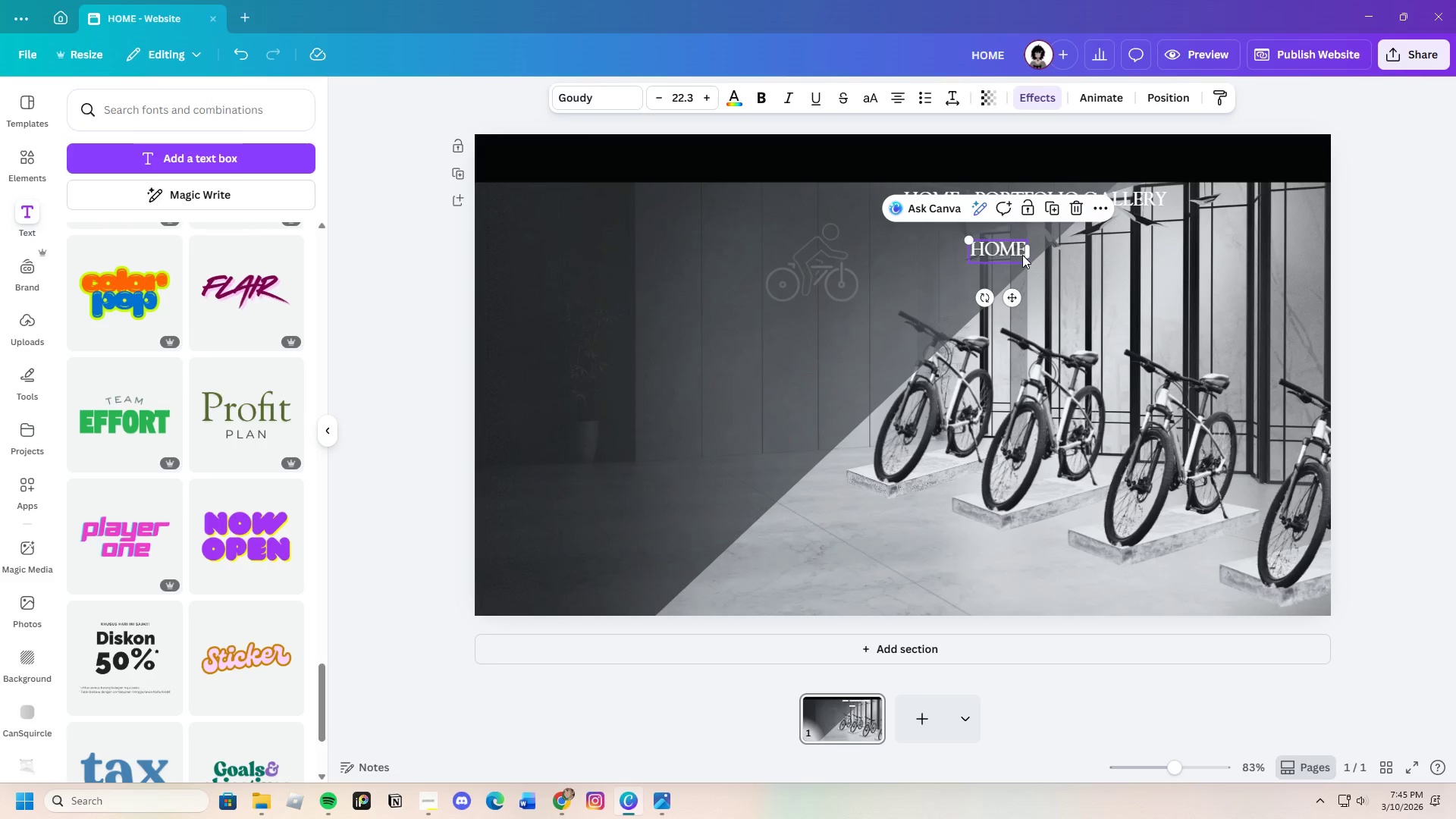 
left_click([1022, 255])
 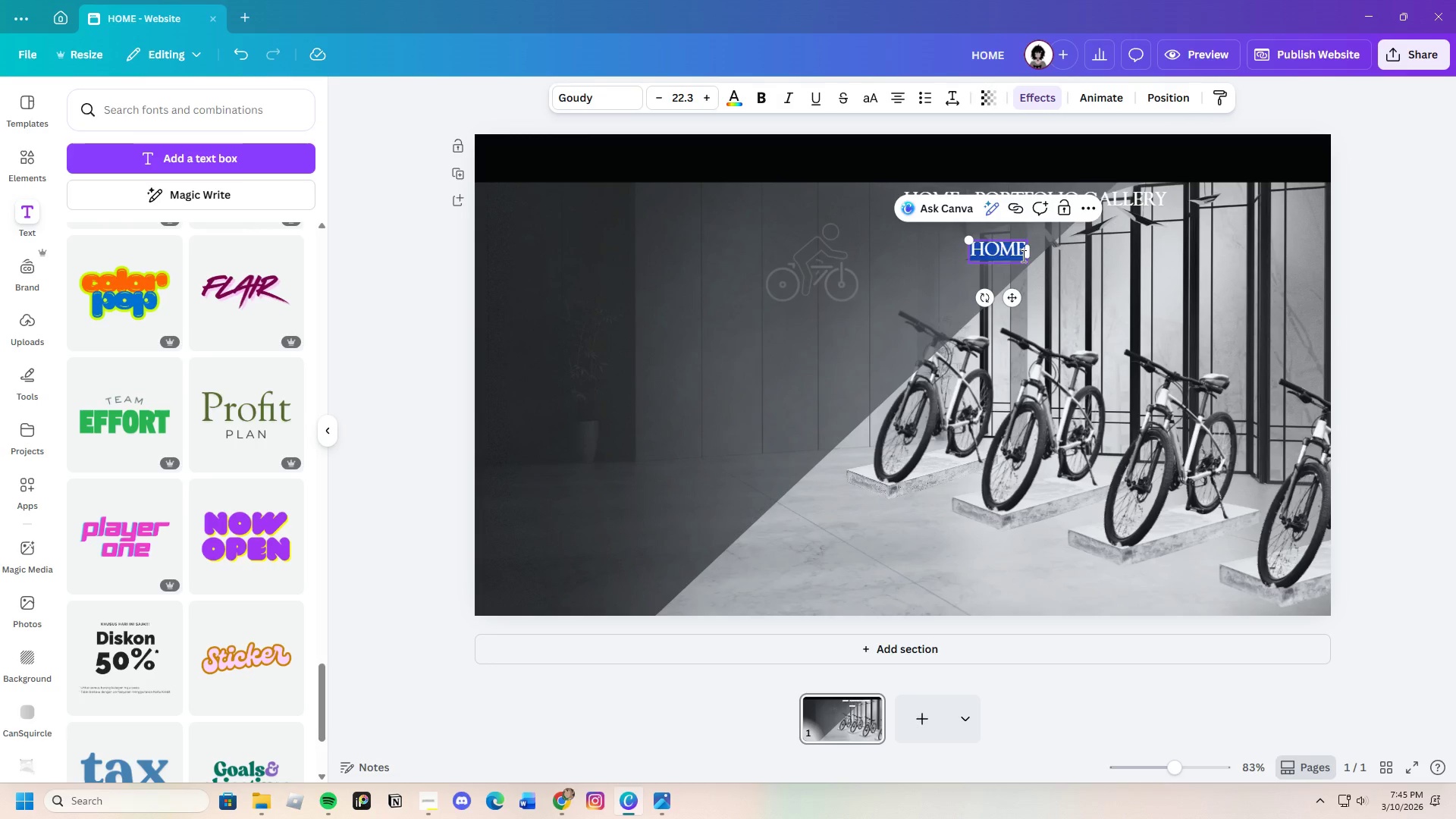 
key(Backspace)
type([F12]PROCESS)
 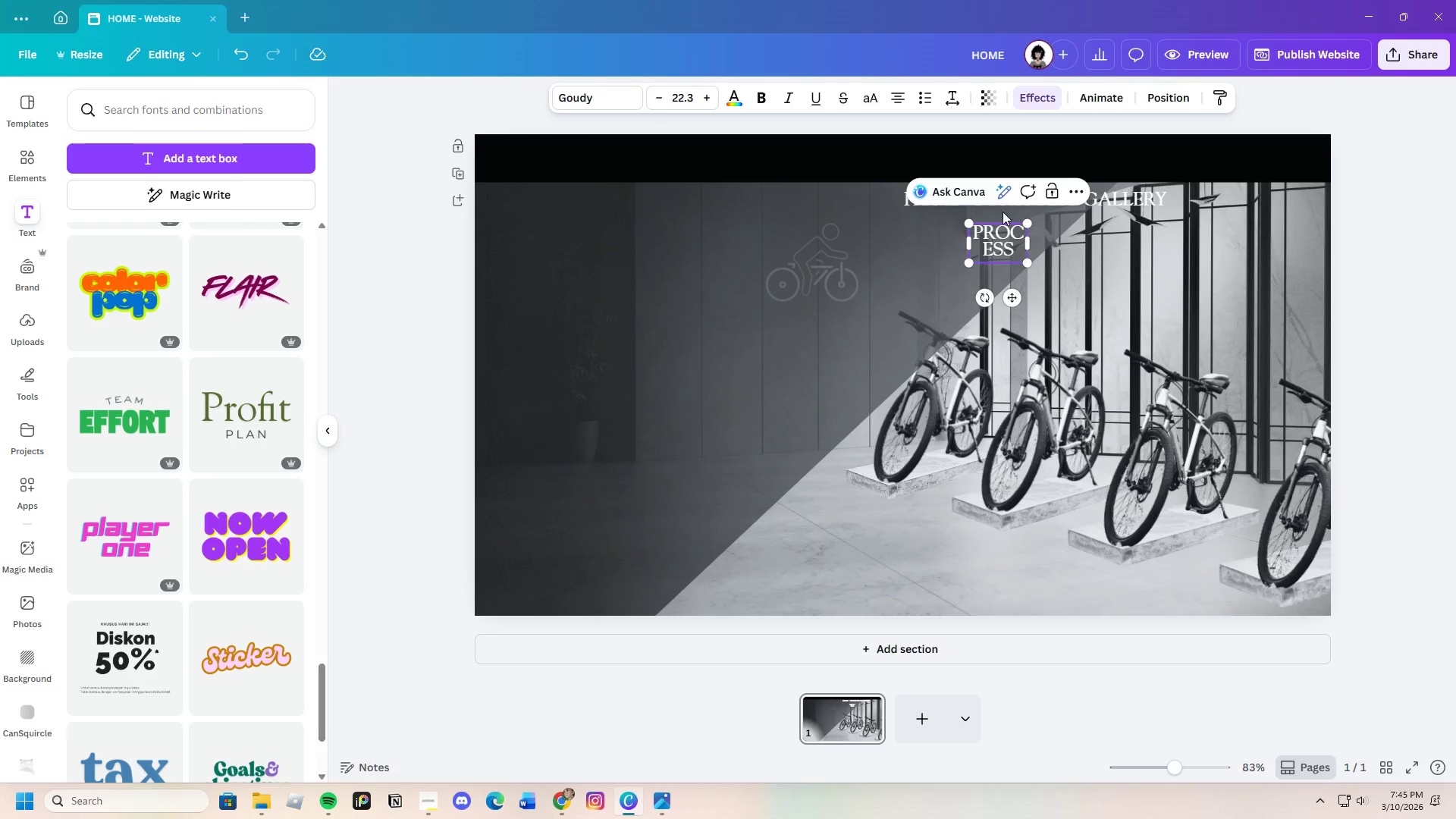 
left_click_drag(start_coordinate=[1029, 244], to_coordinate=[1059, 239])
 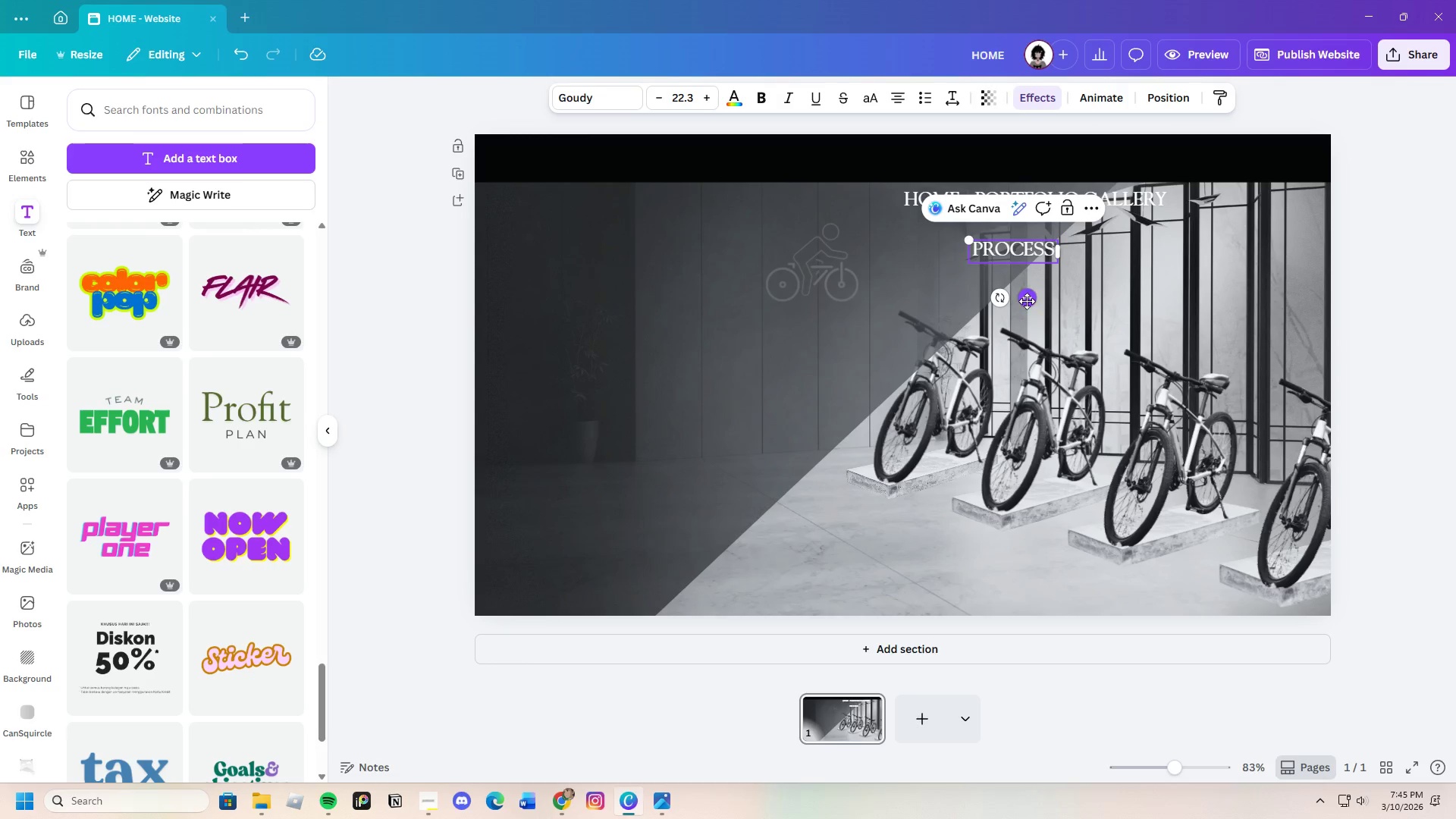 
left_click_drag(start_coordinate=[1027, 301], to_coordinate=[1230, 248])
 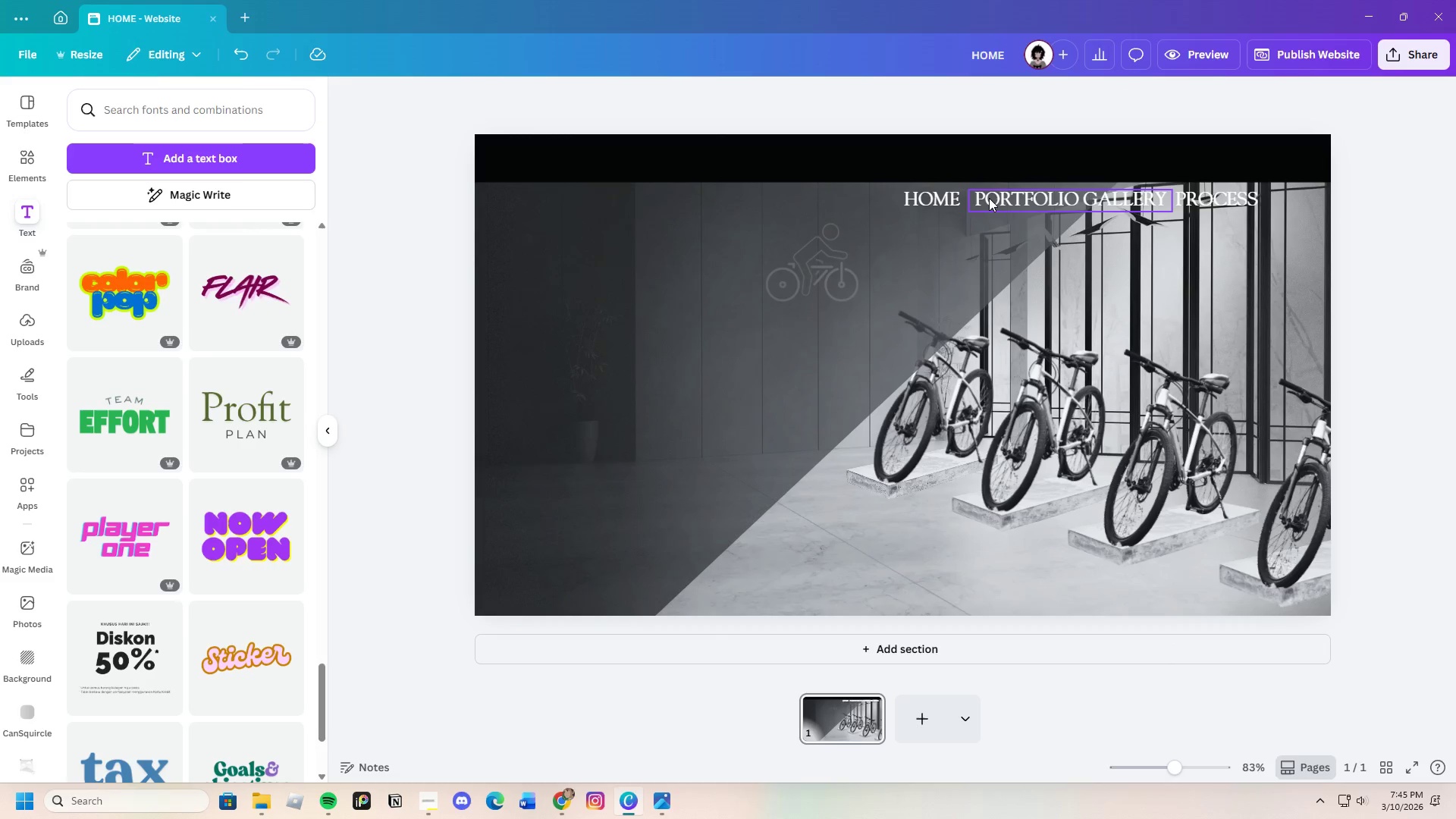 
left_click_drag(start_coordinate=[917, 198], to_coordinate=[913, 198])
 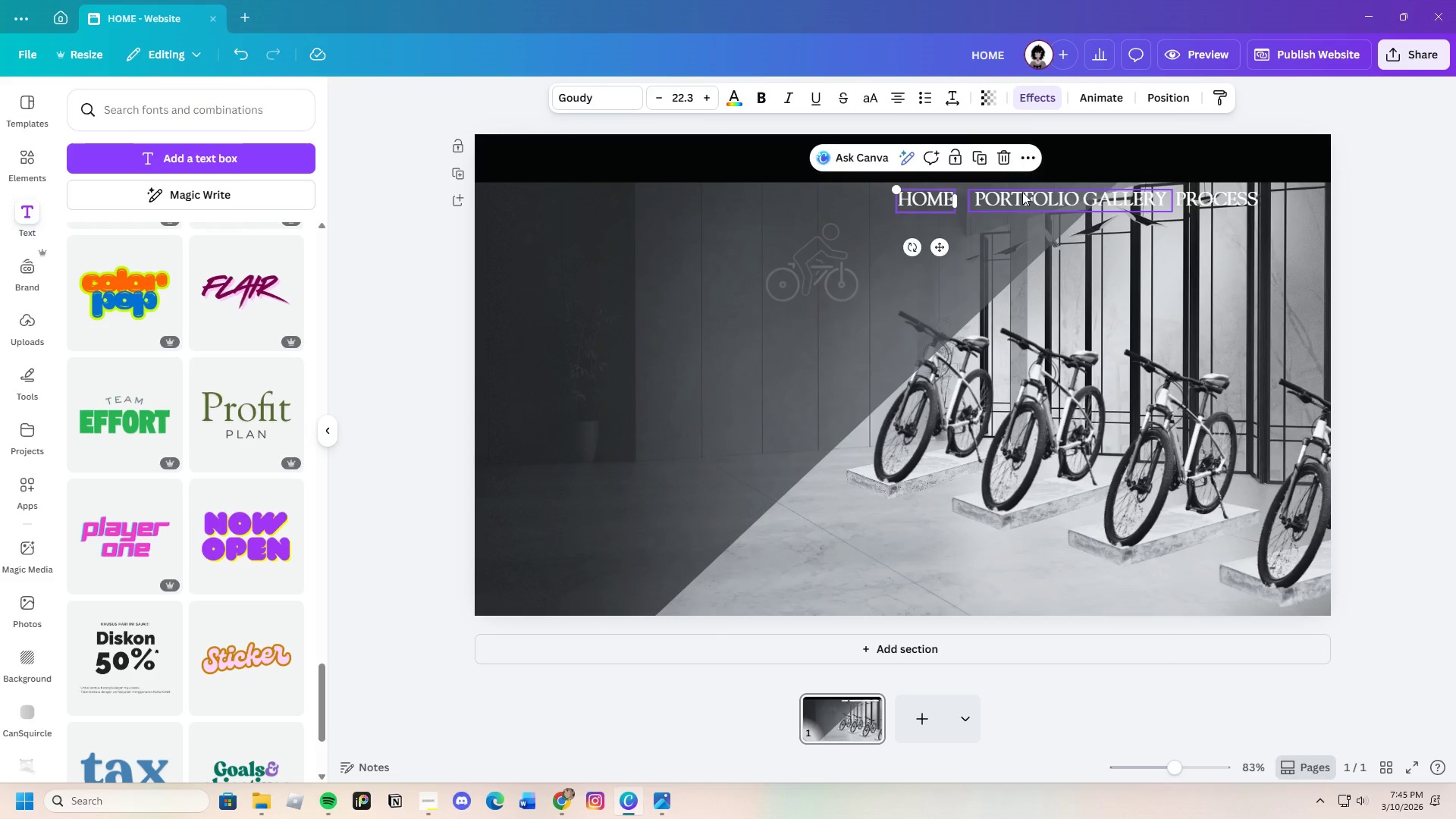 
left_click_drag(start_coordinate=[1022, 192], to_coordinate=[1015, 193])
 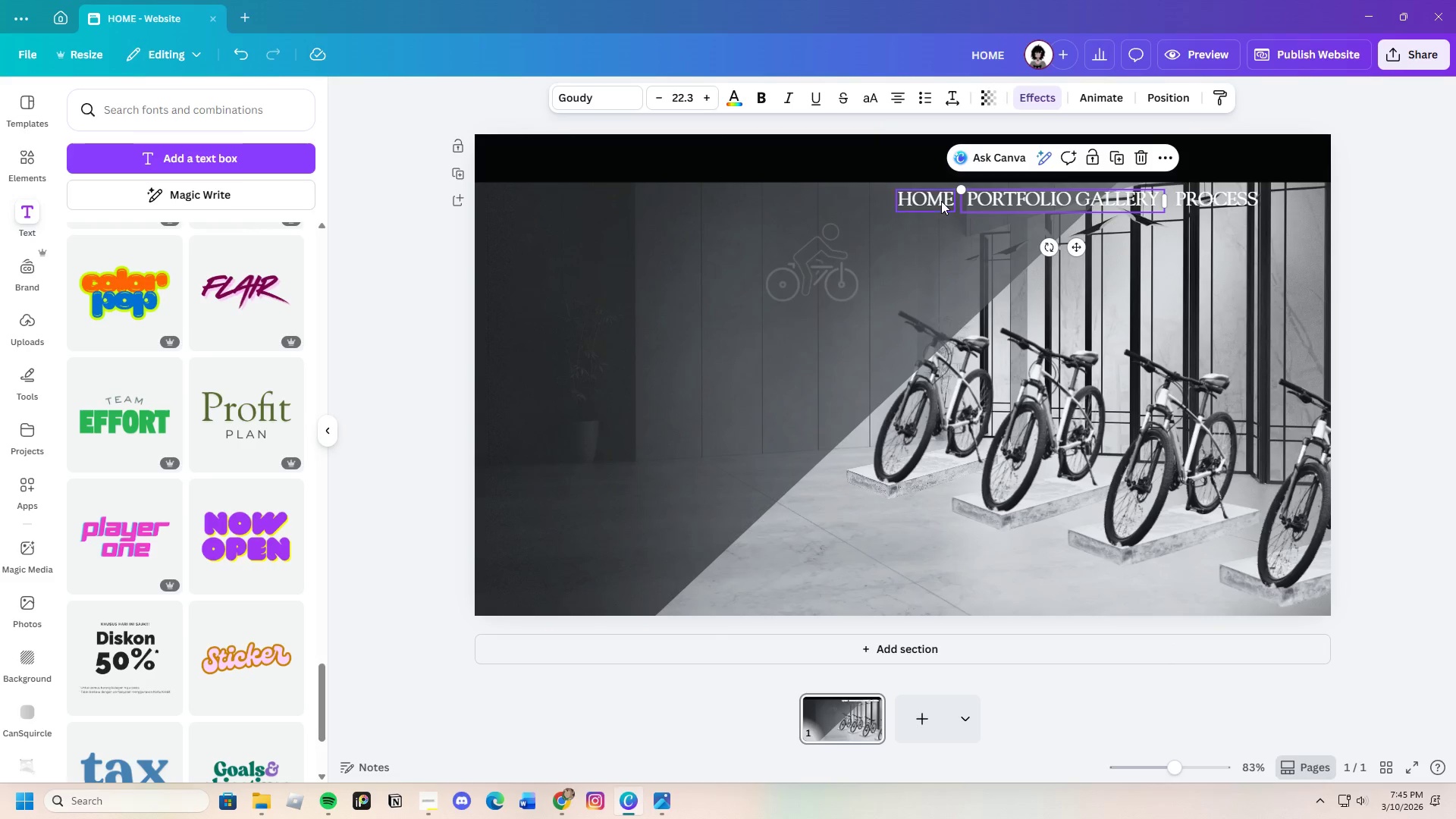 
left_click([941, 201])
 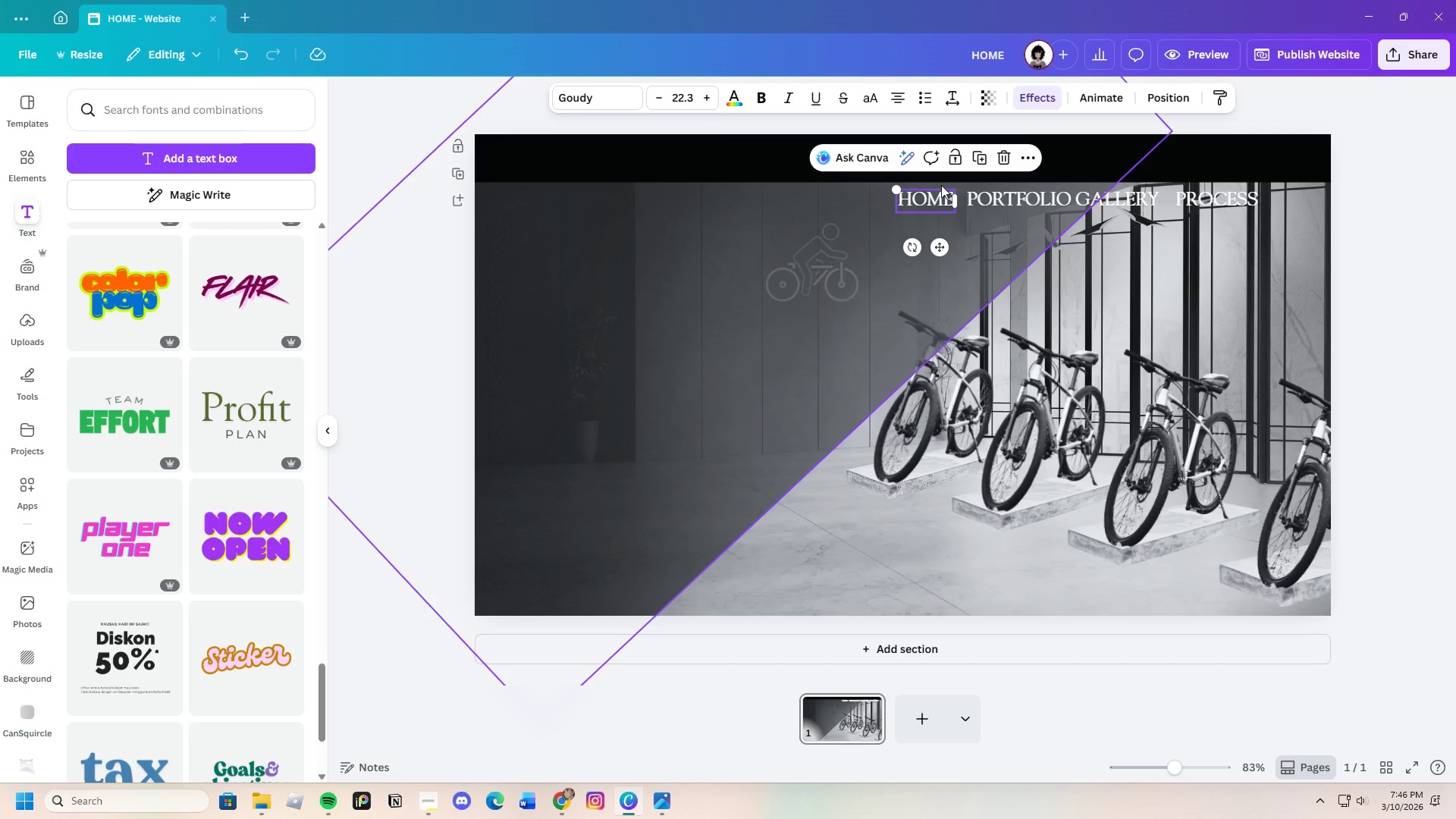 
wait(14.06)
 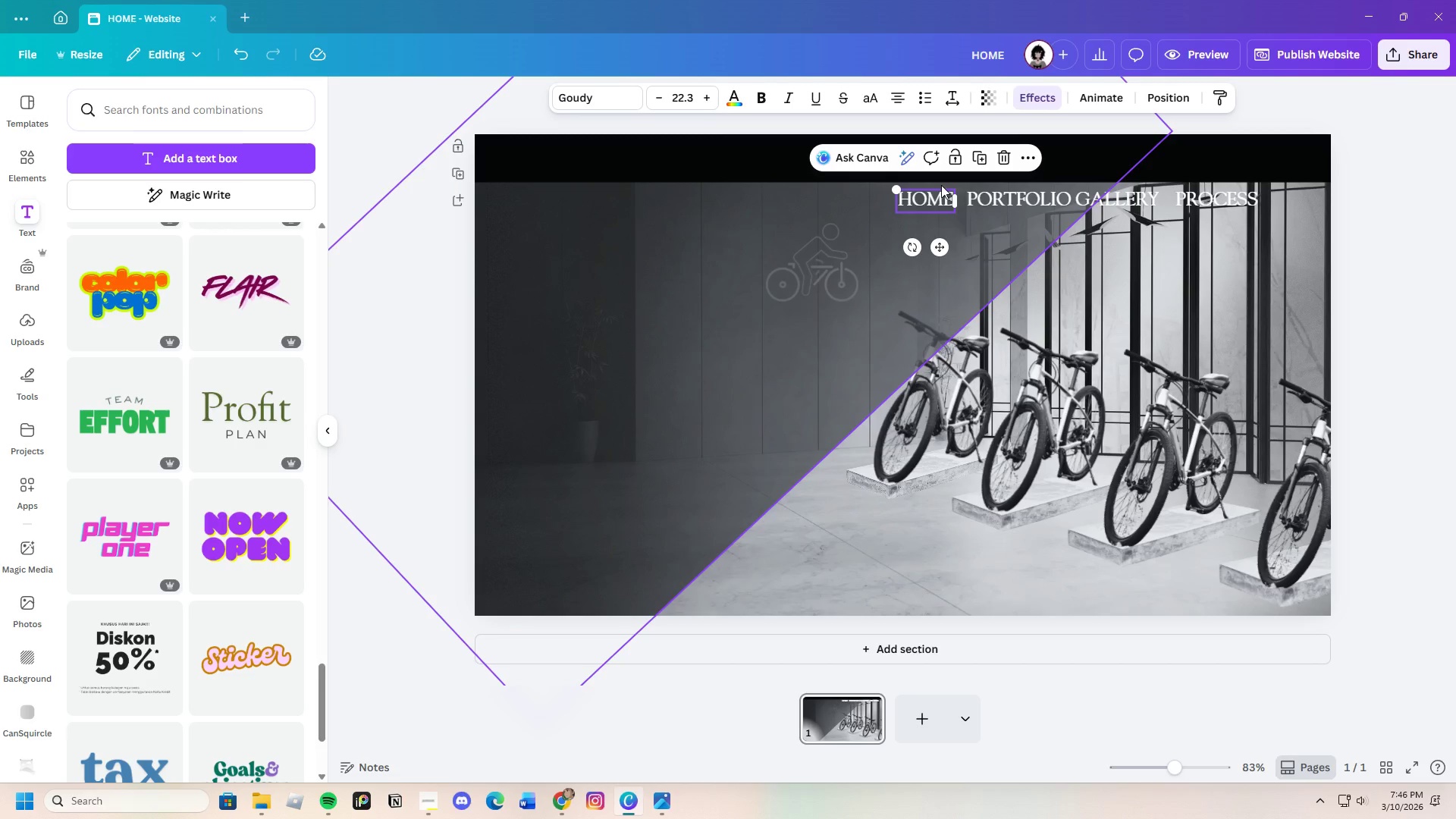 
left_click_drag(start_coordinate=[917, 196], to_coordinate=[883, 196])
 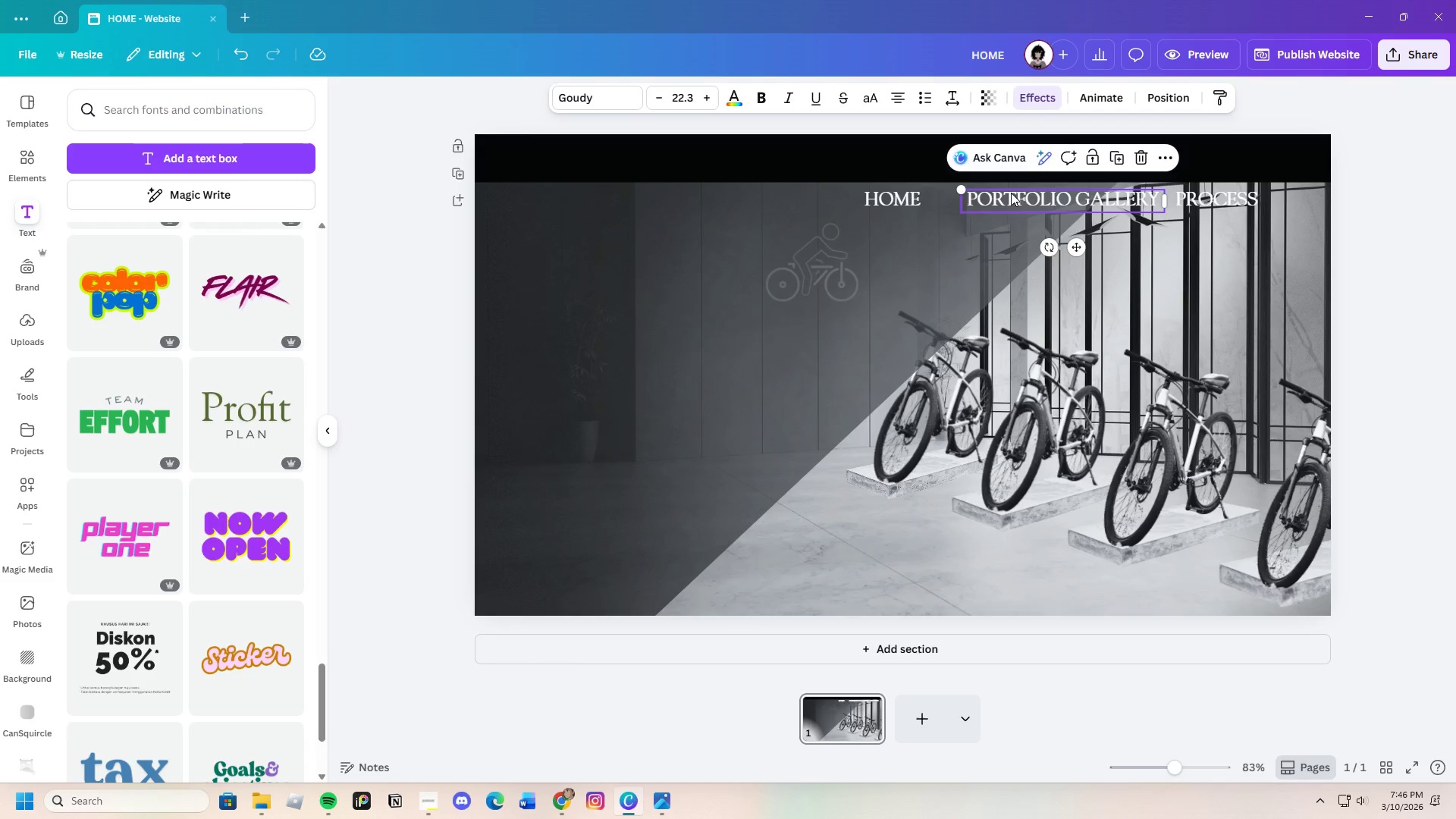 
left_click_drag(start_coordinate=[1011, 193], to_coordinate=[981, 190])
 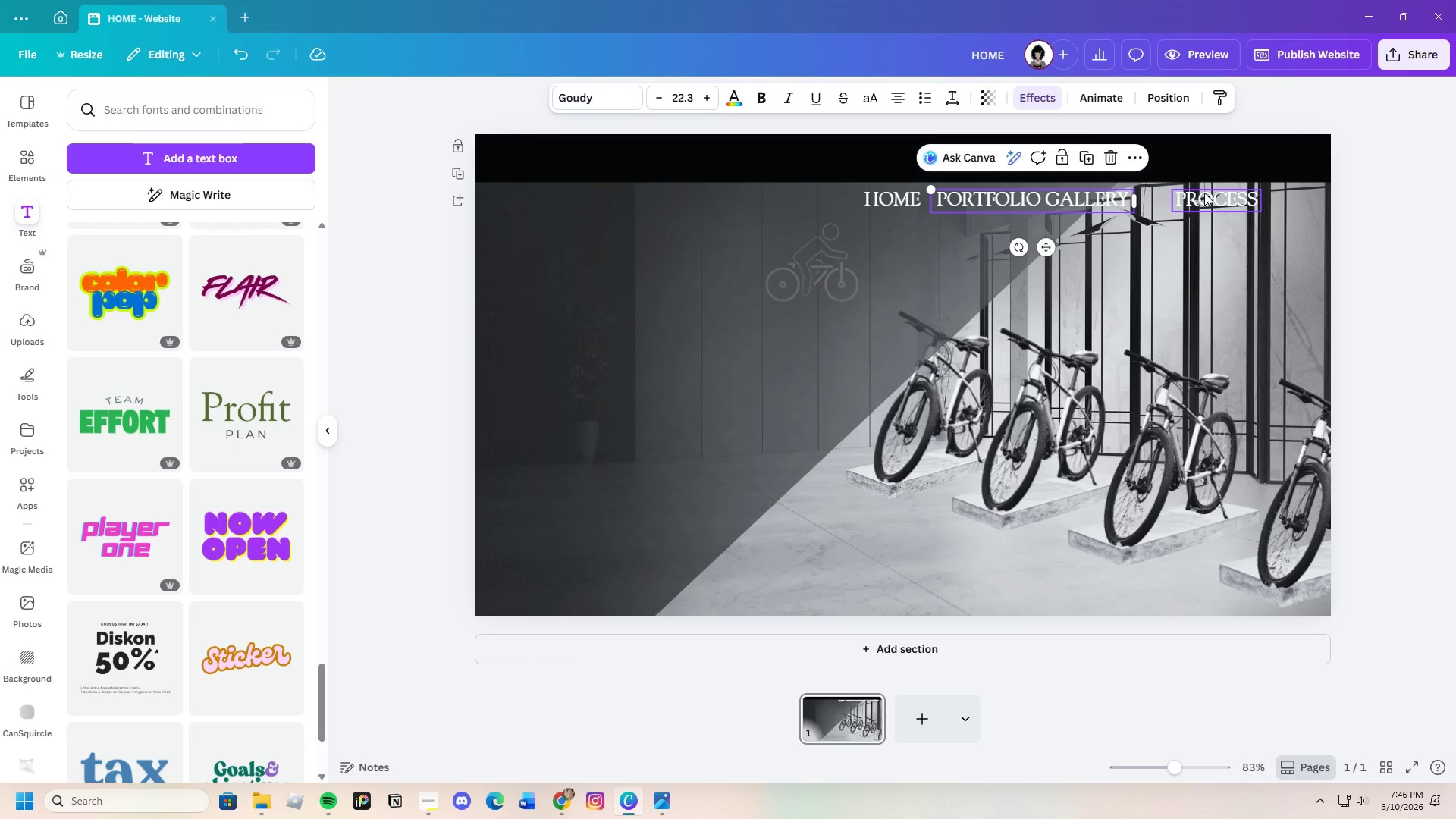 
left_click_drag(start_coordinate=[1204, 193], to_coordinate=[1171, 194])
 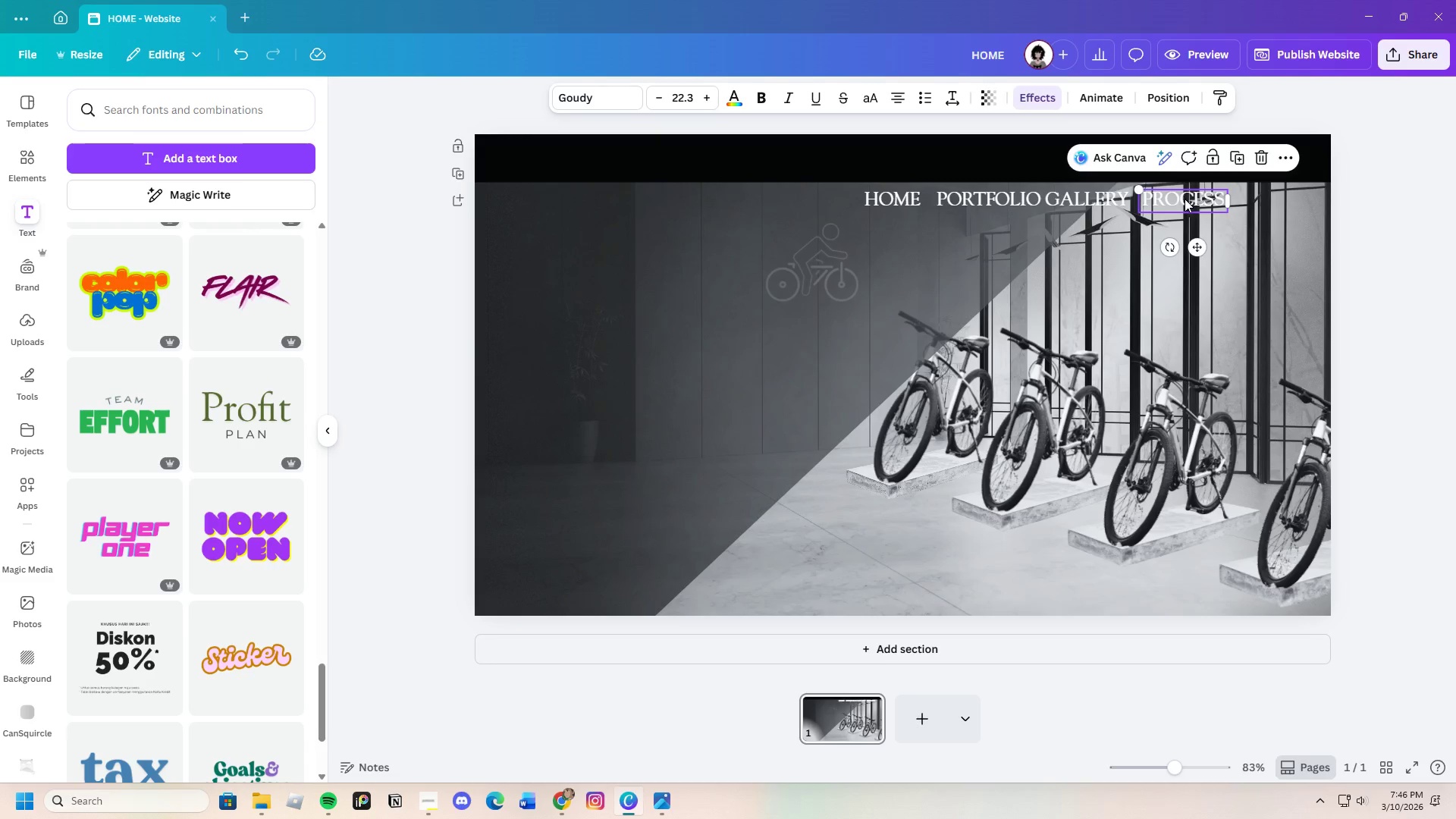 
left_click_drag(start_coordinate=[1185, 199], to_coordinate=[1191, 198])
 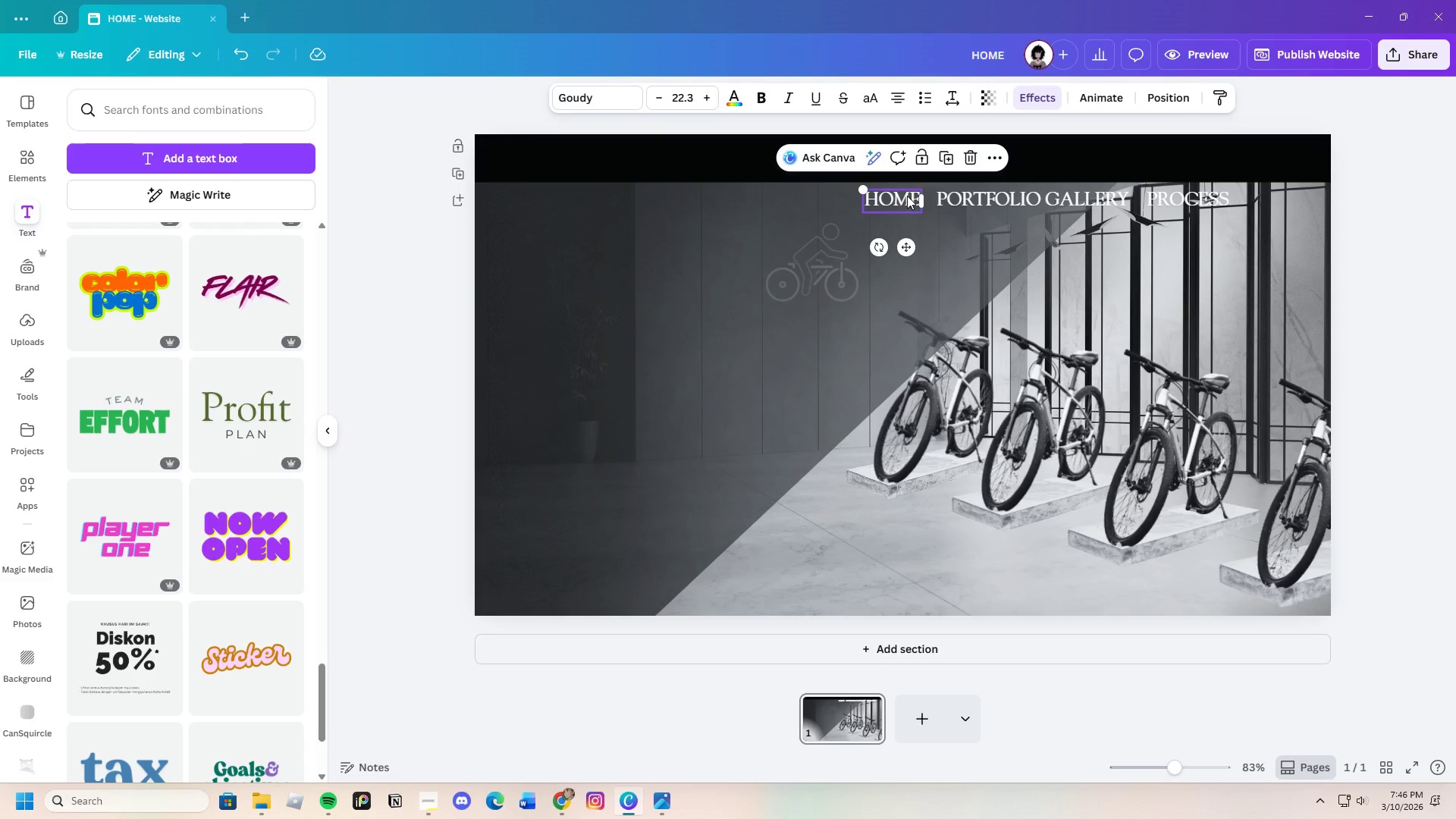 
key(Control+C)
 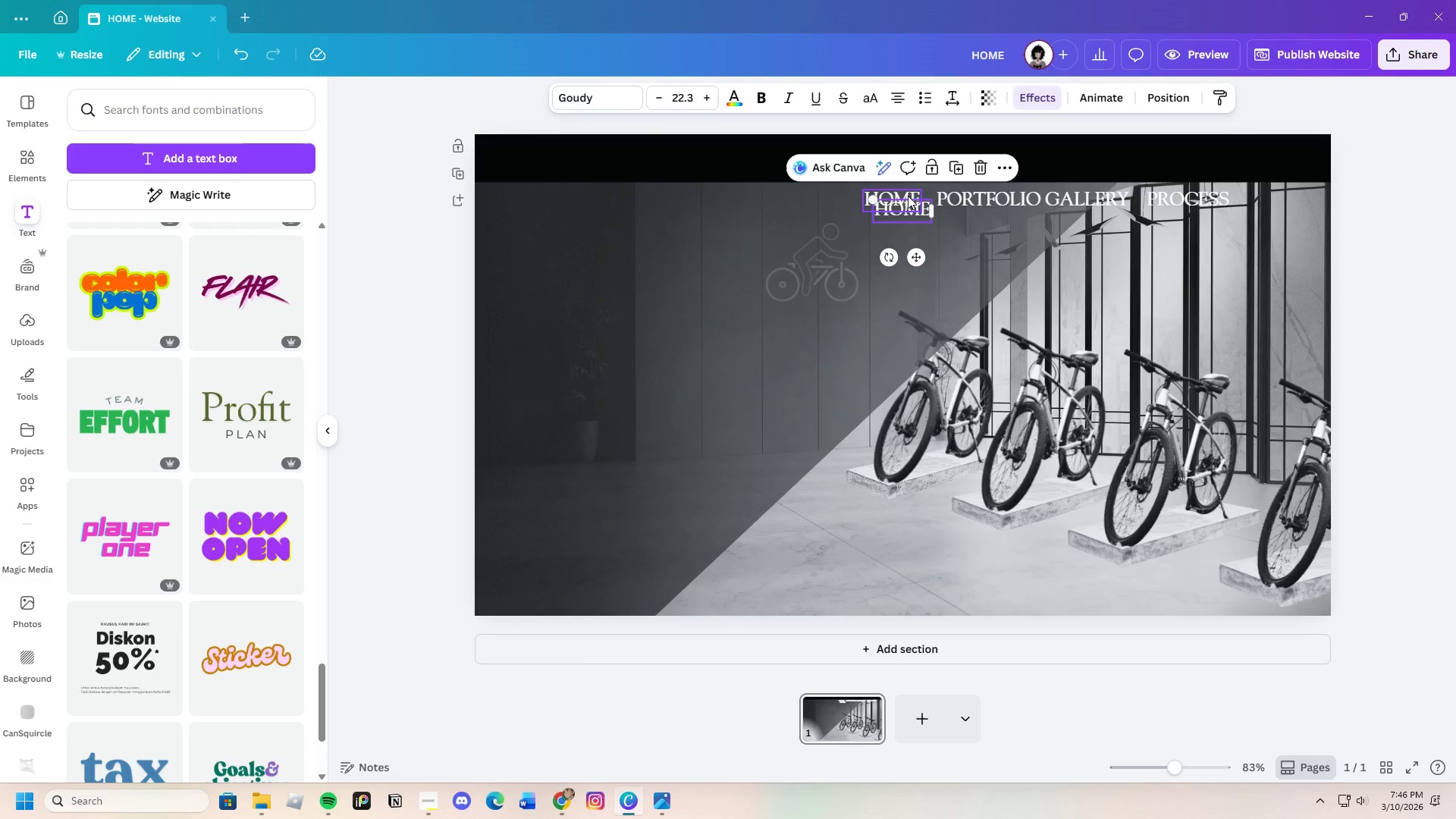 
key(Control+V)
 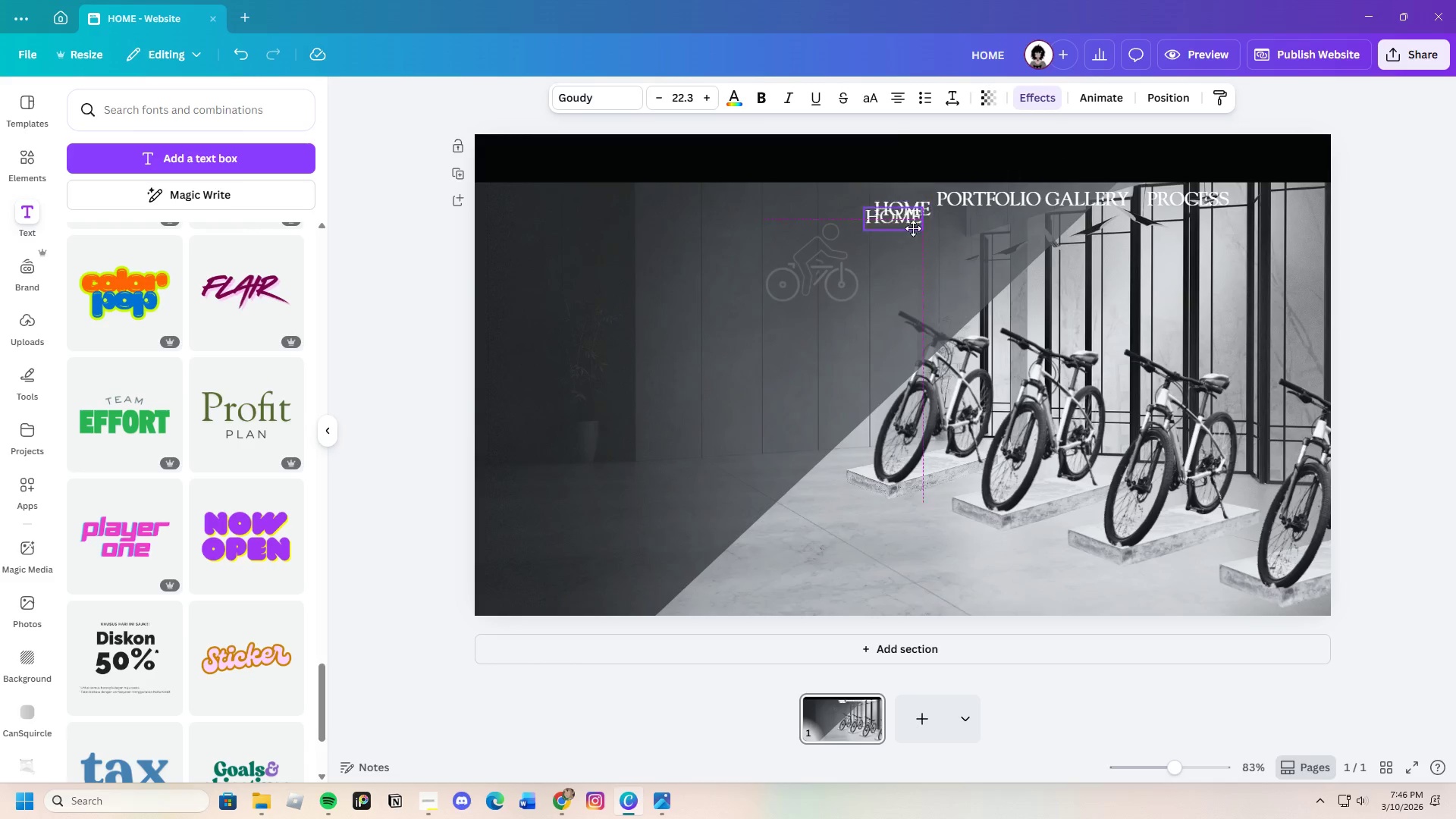 
left_click_drag(start_coordinate=[910, 199], to_coordinate=[915, 253])
 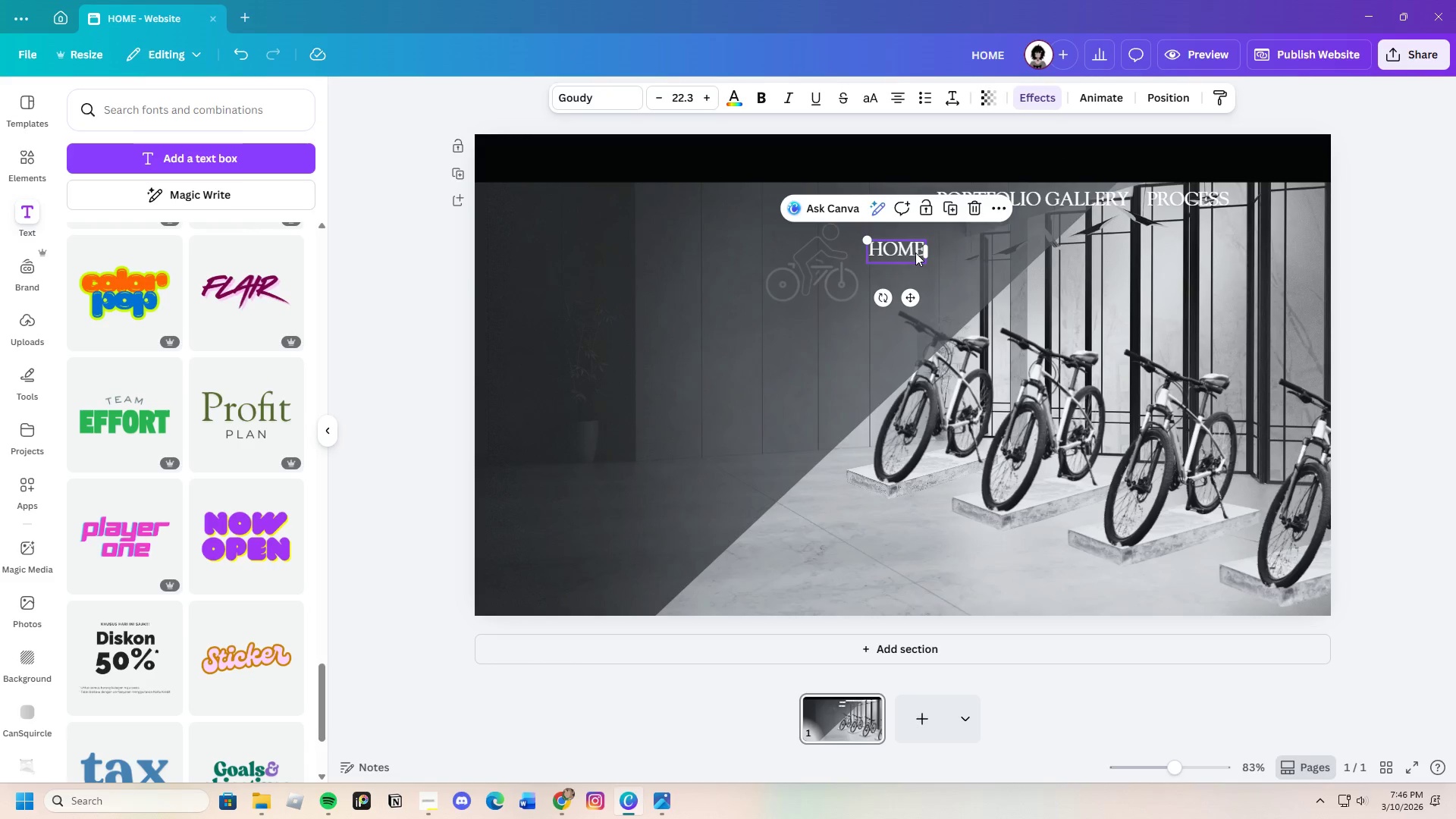 
double_click([915, 253])
 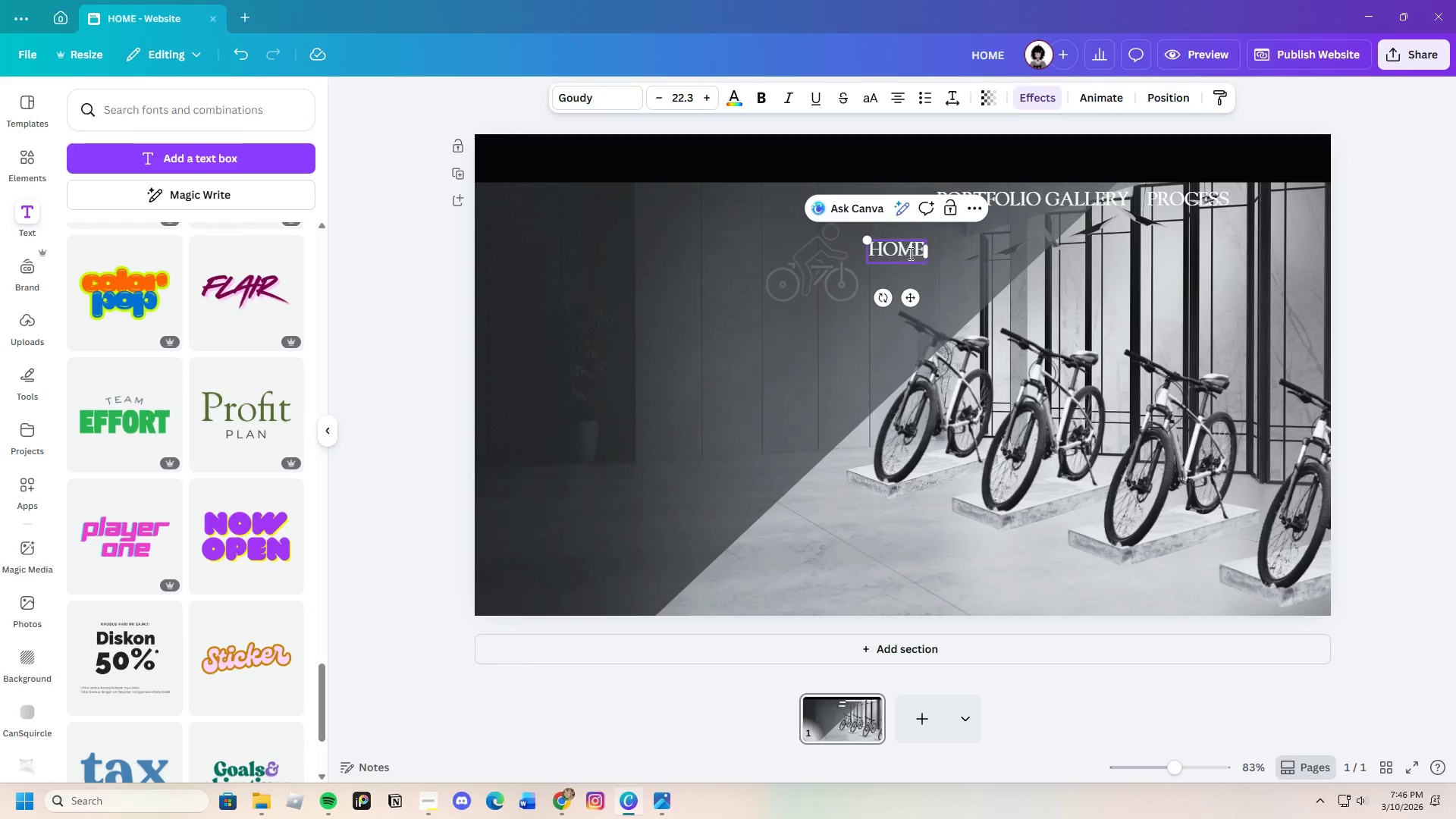 
left_click([928, 264])
 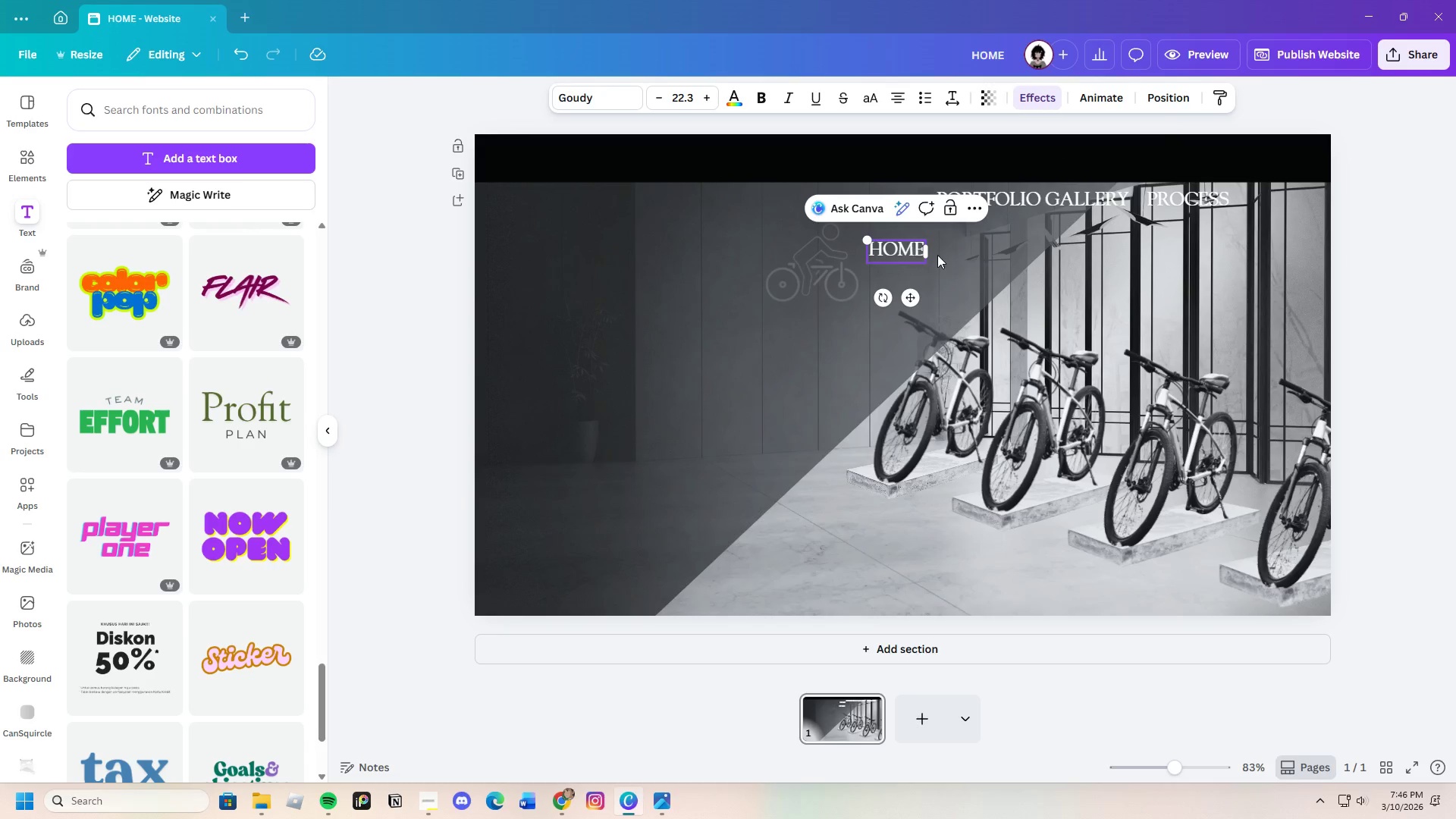 
double_click([956, 254])
 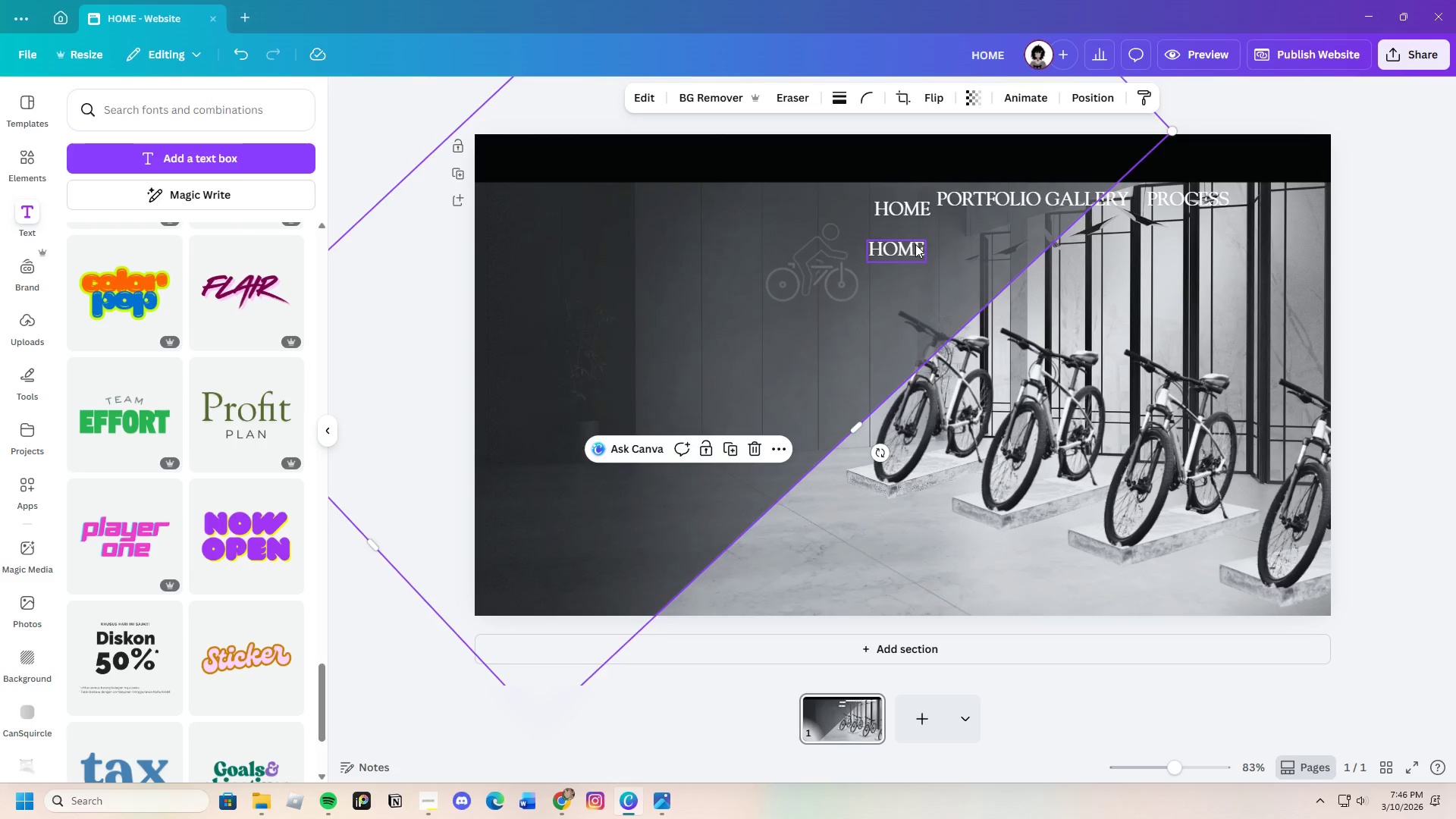 
double_click([915, 244])
 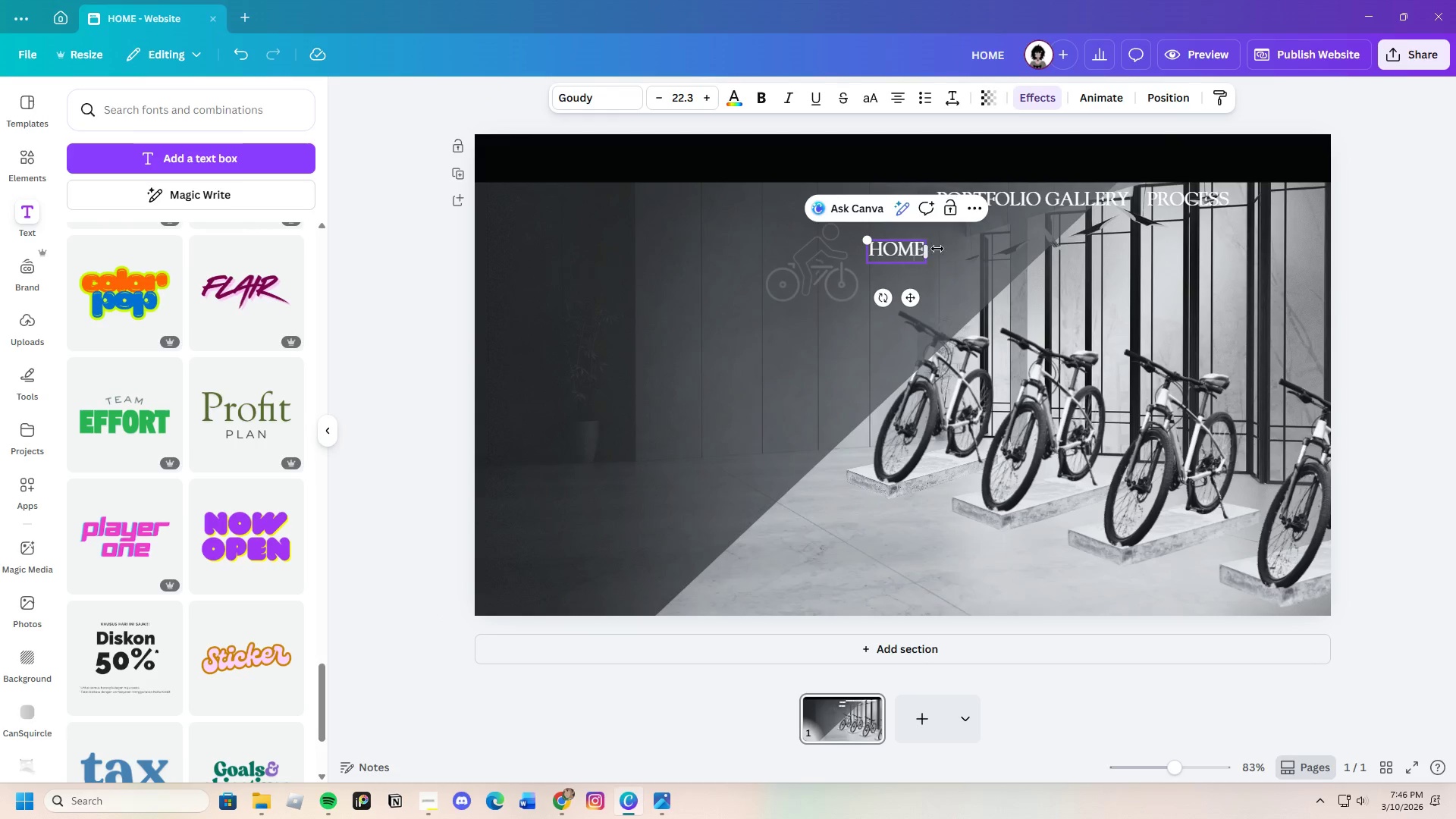 
left_click([951, 252])
 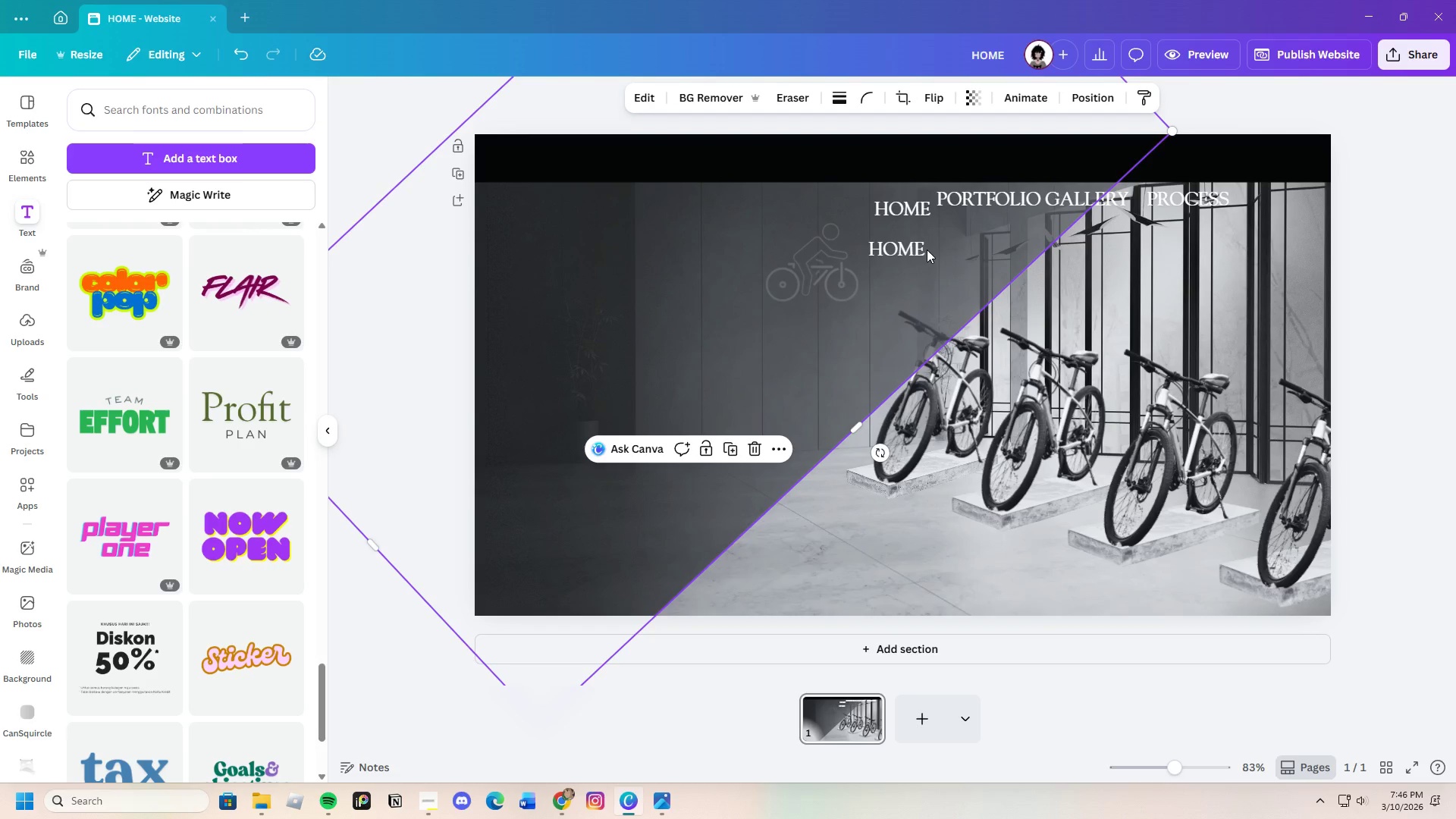 
double_click([927, 249])
 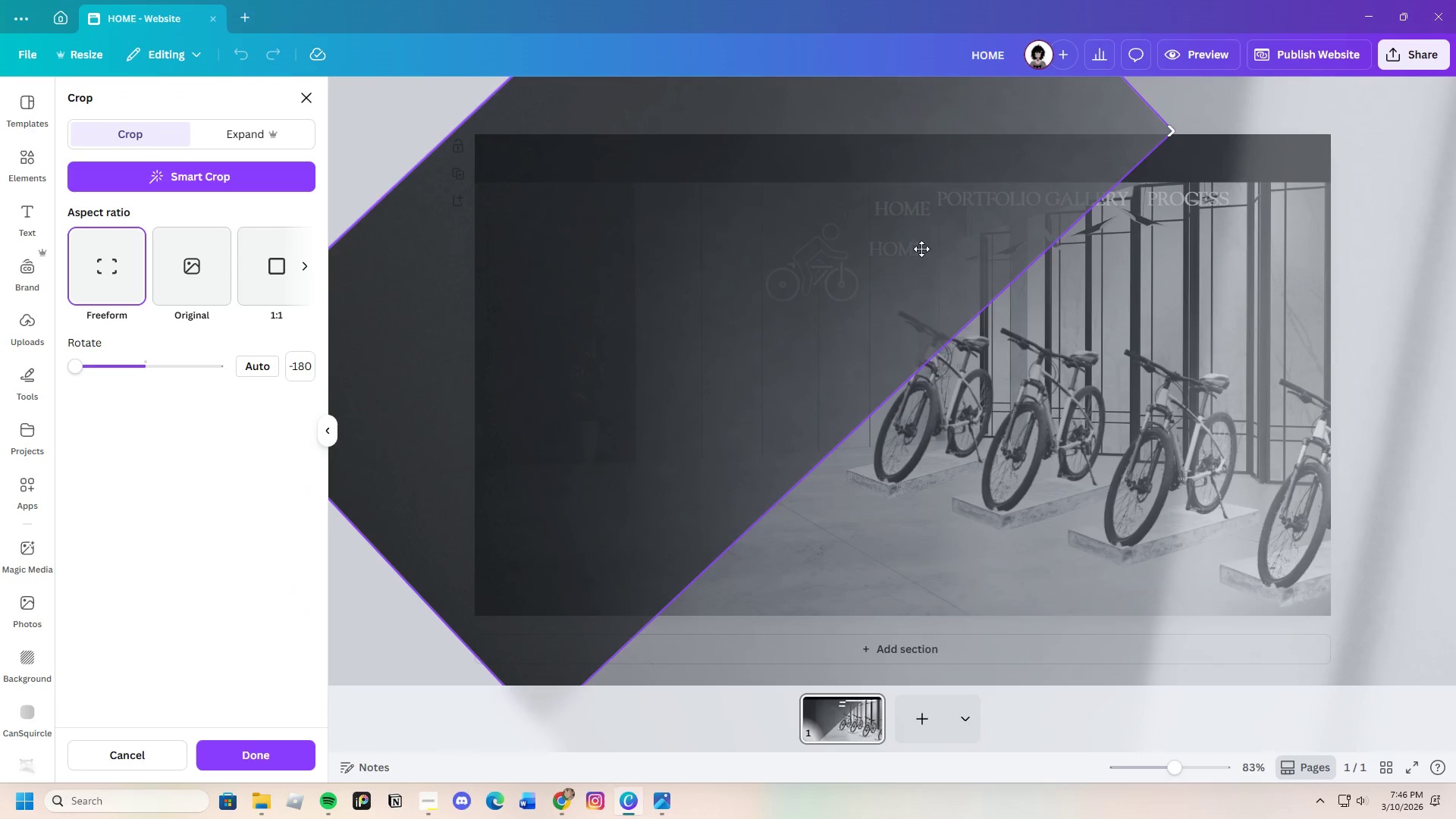 
left_click([1396, 359])
 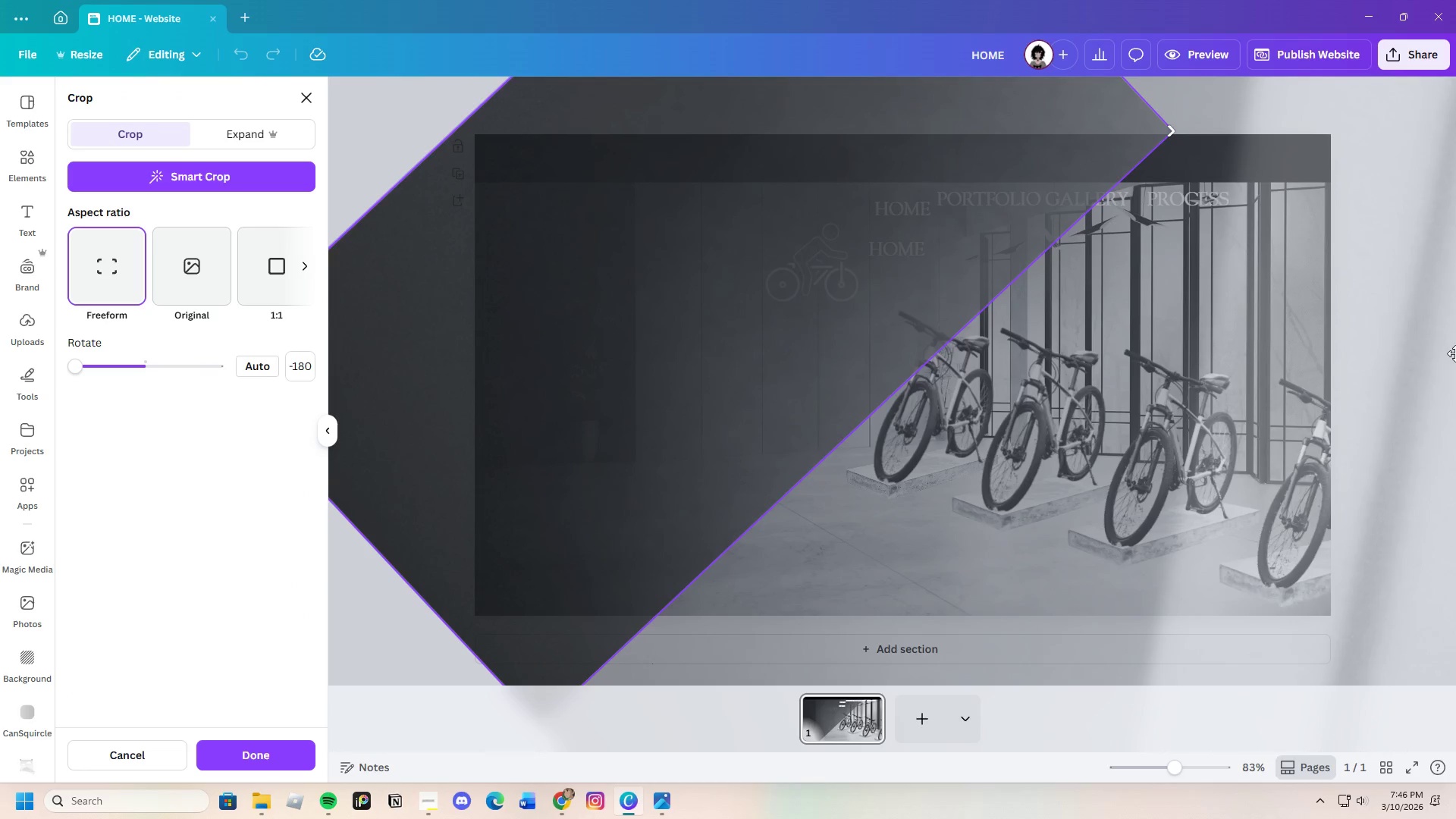 
left_click([1455, 353])
 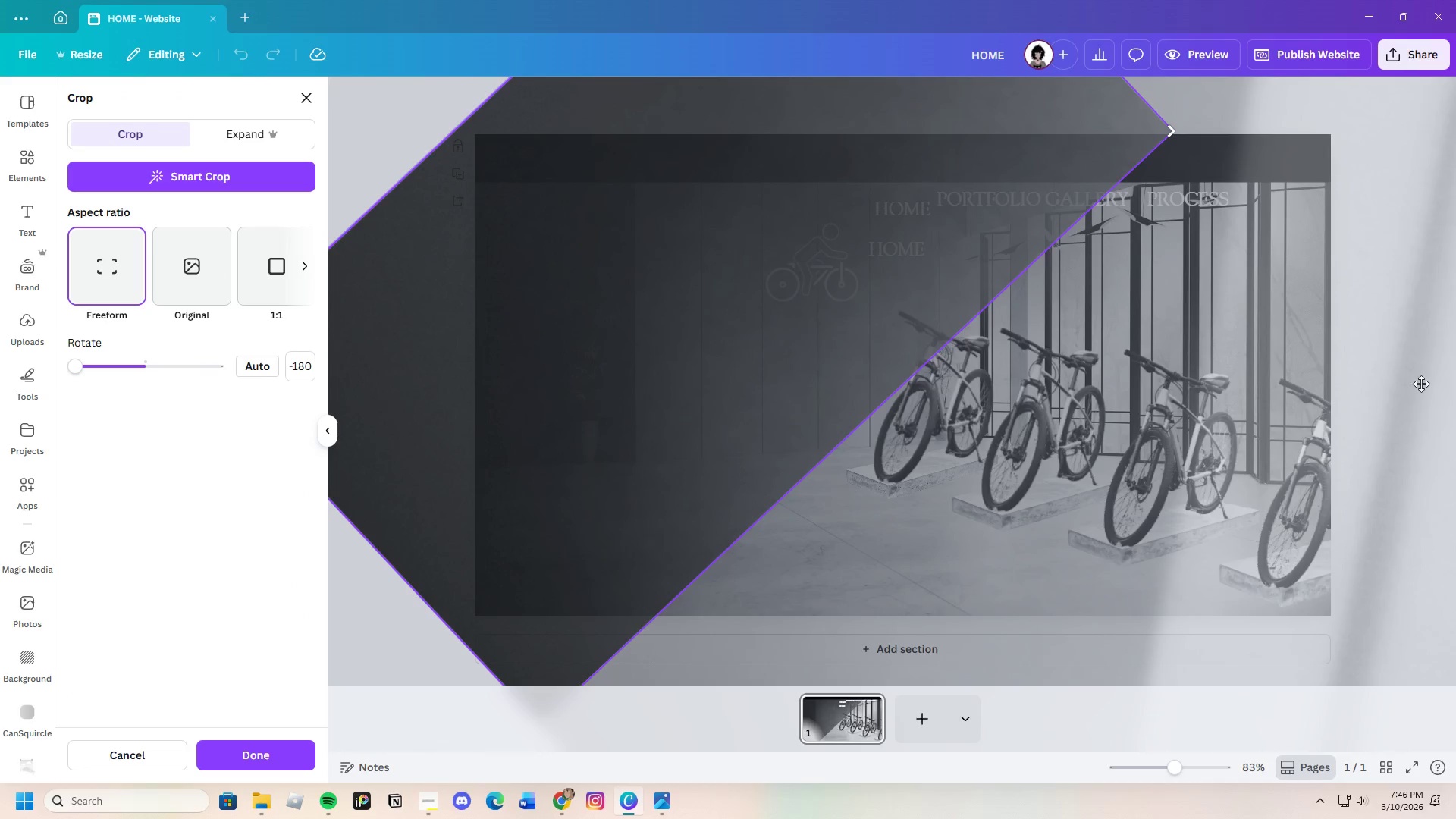 
left_click([1449, 454])
 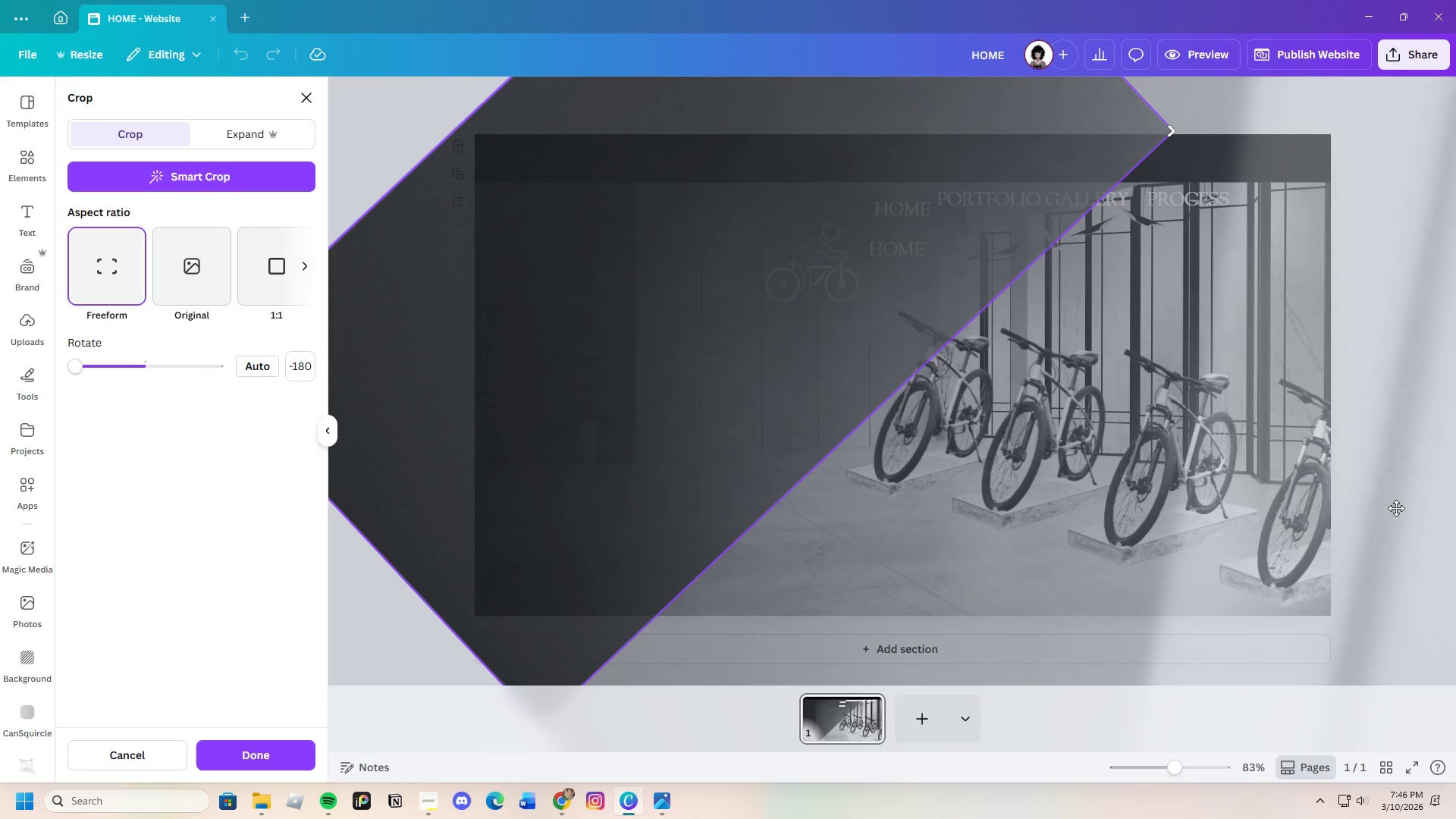 
left_click([1398, 522])
 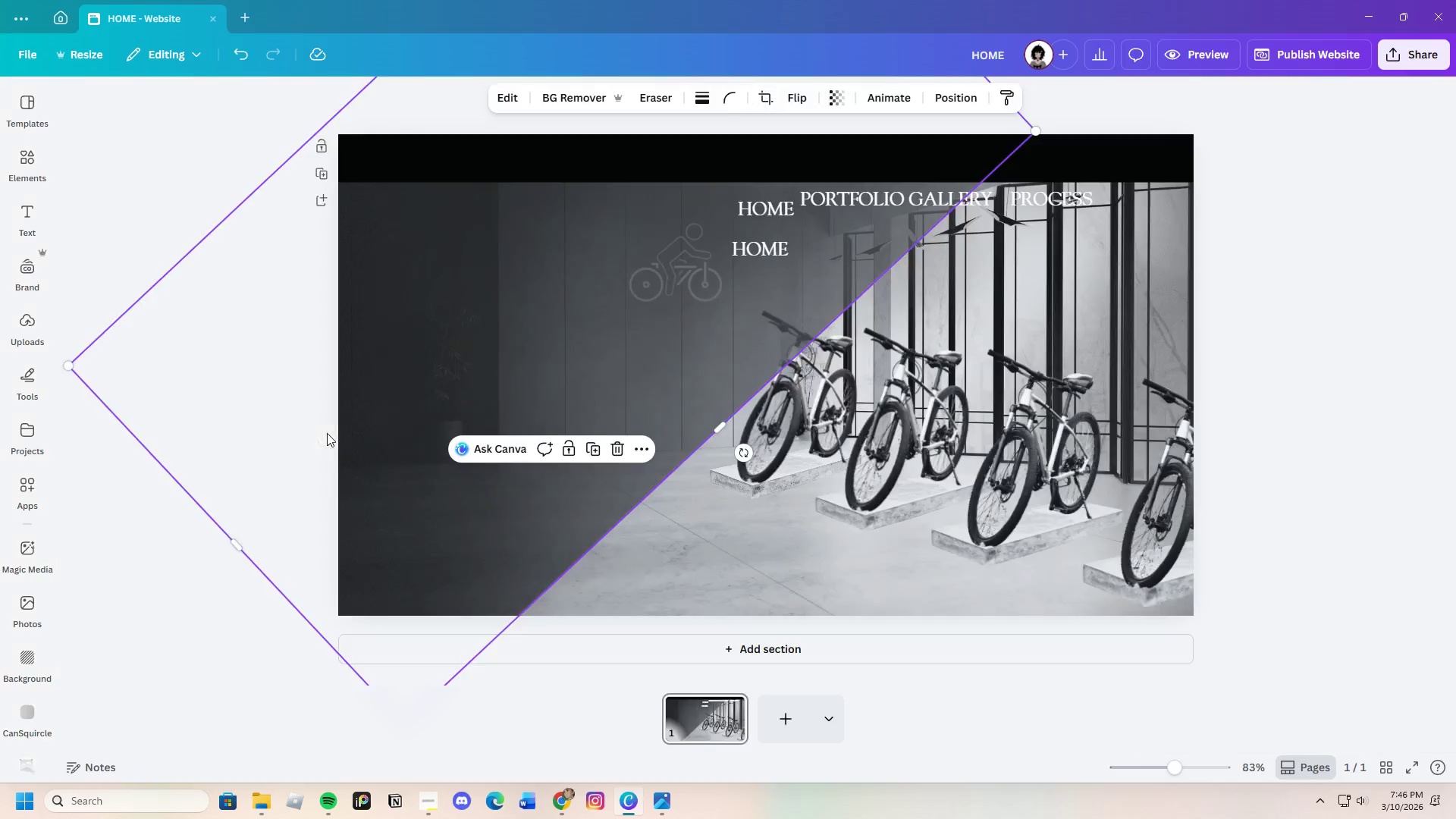 
left_click([1289, 360])
 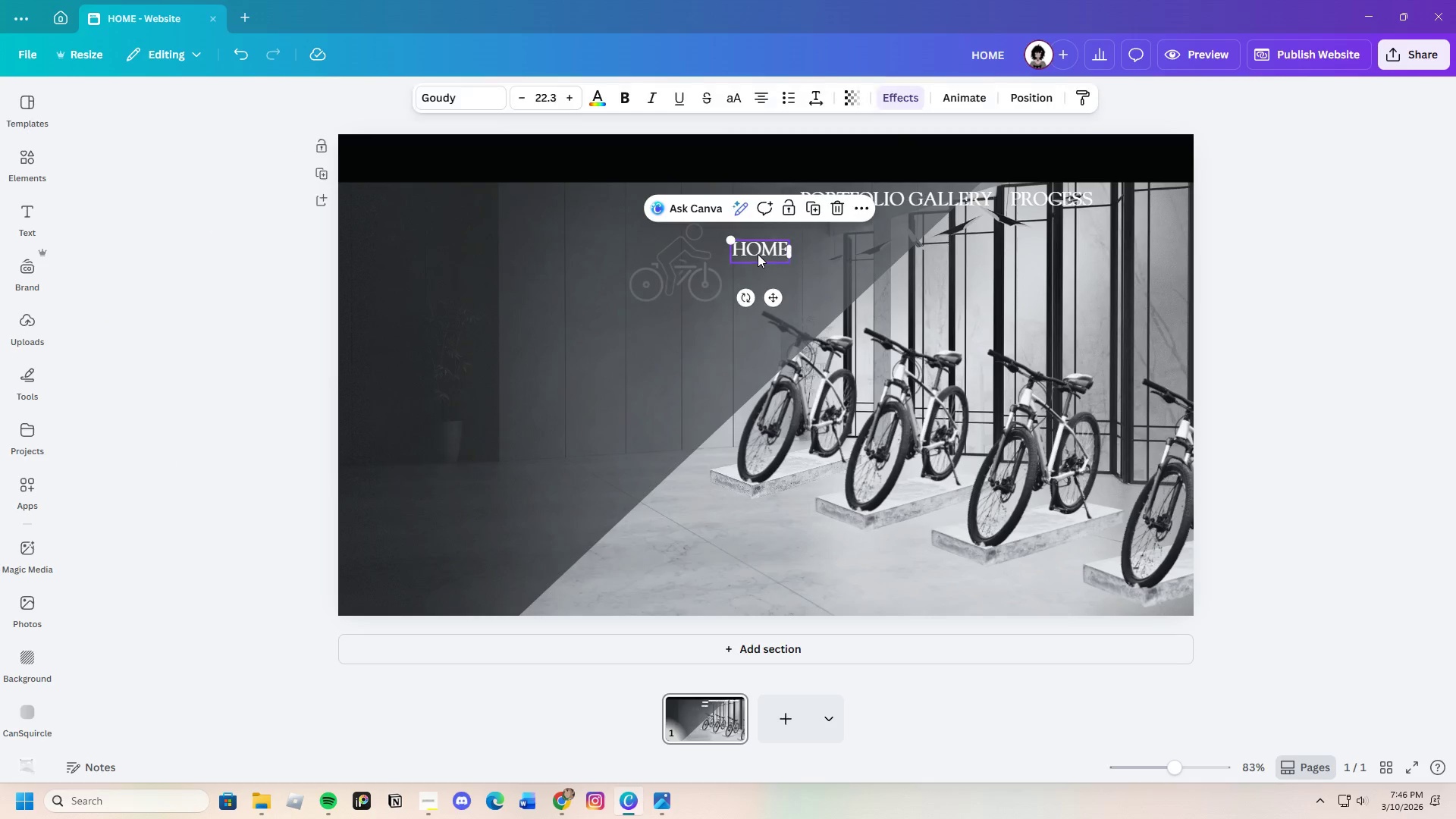 
double_click([758, 254])
 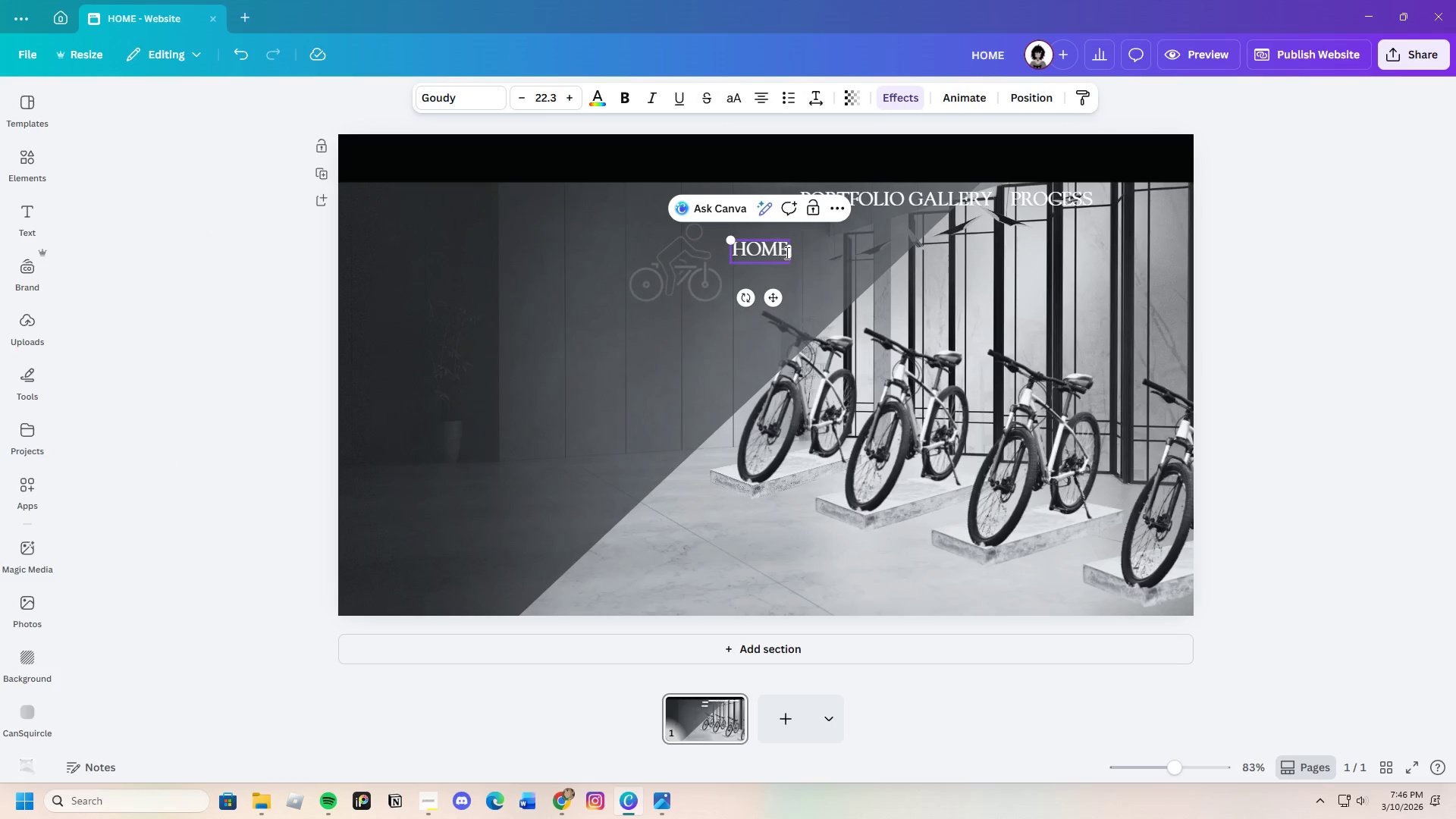 
left_click_drag(start_coordinate=[787, 253], to_coordinate=[724, 253])
 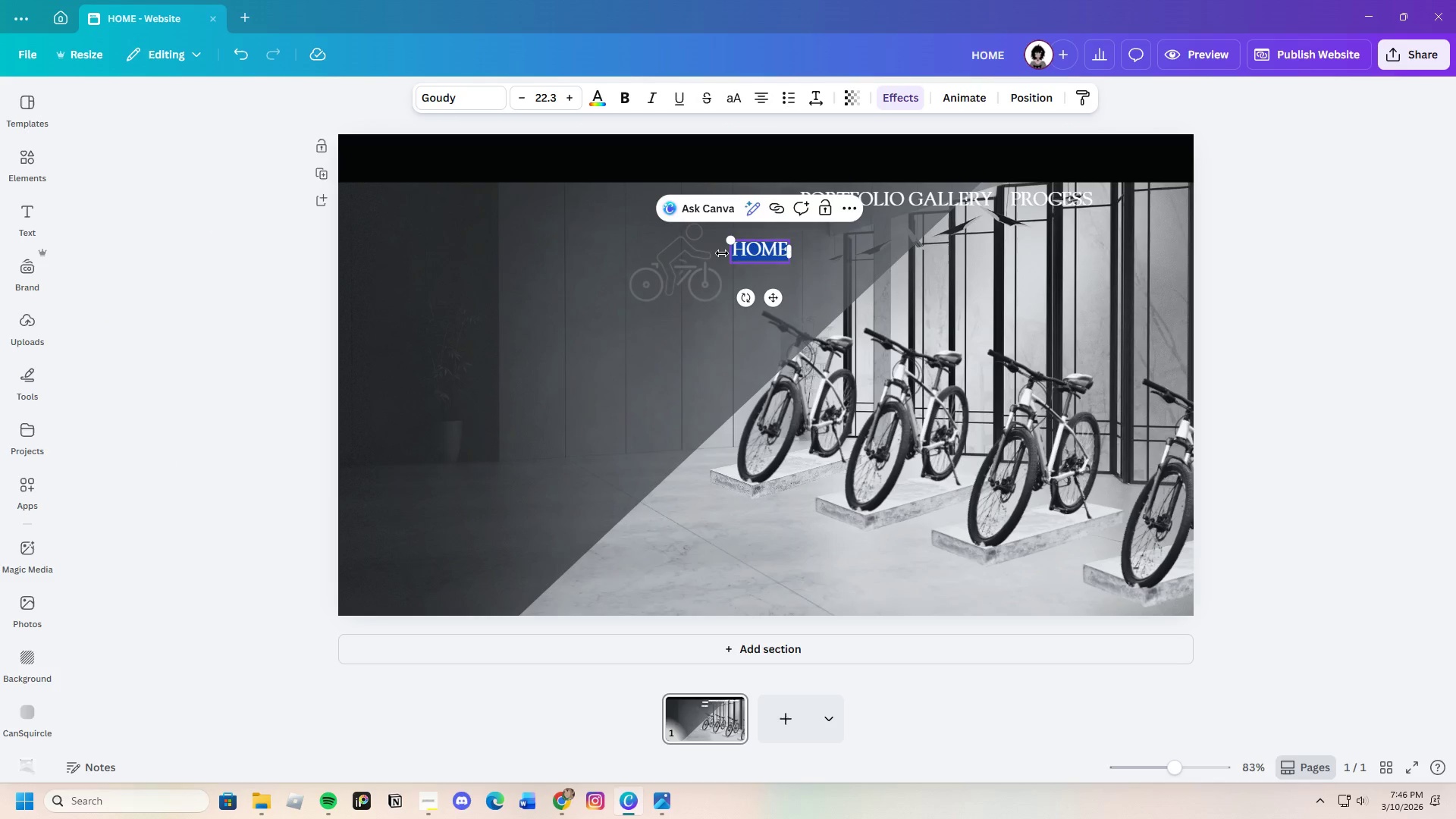 
key(Backspace)
type(CONTACT)
 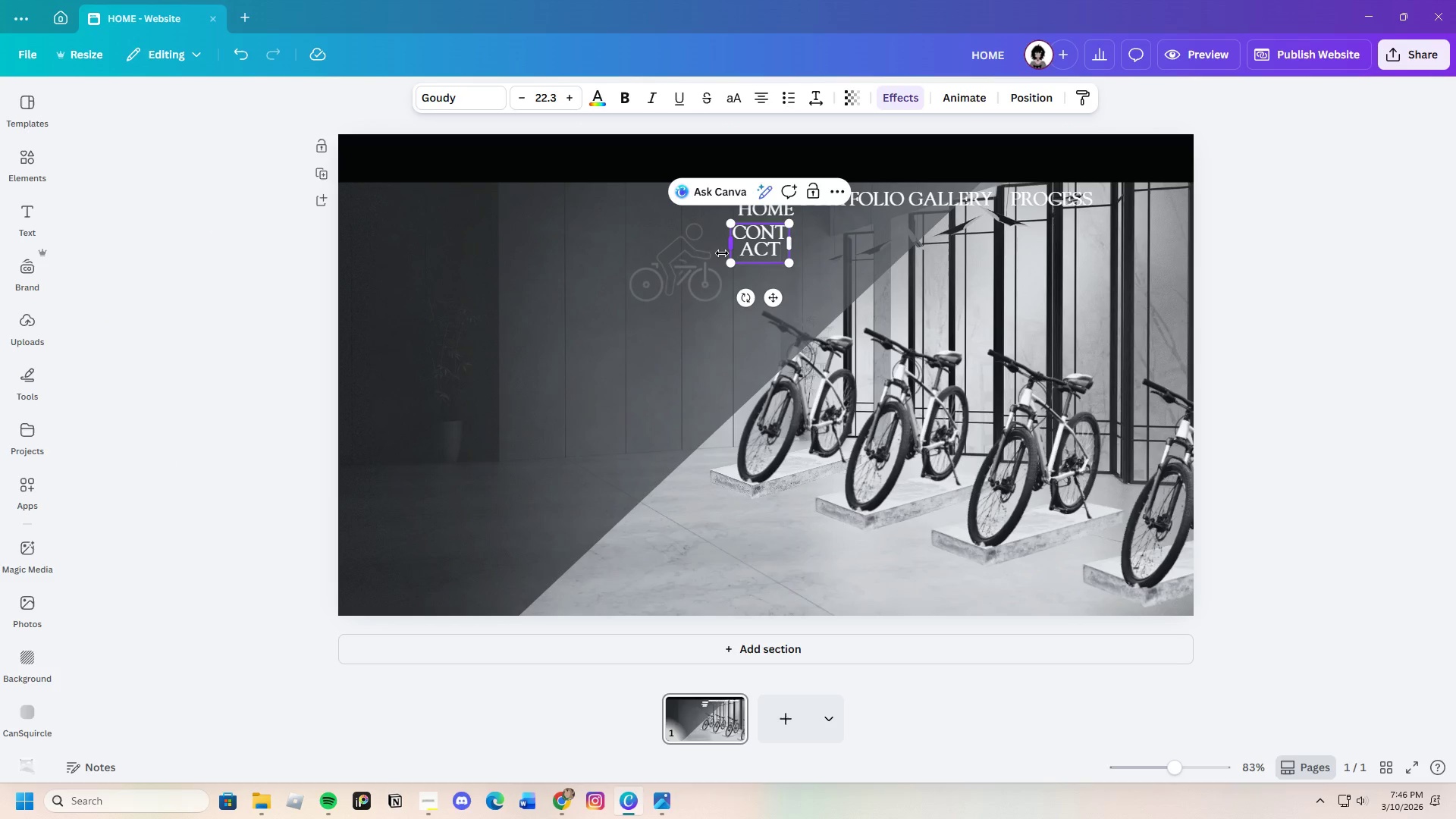 
left_click_drag(start_coordinate=[792, 243], to_coordinate=[827, 243])
 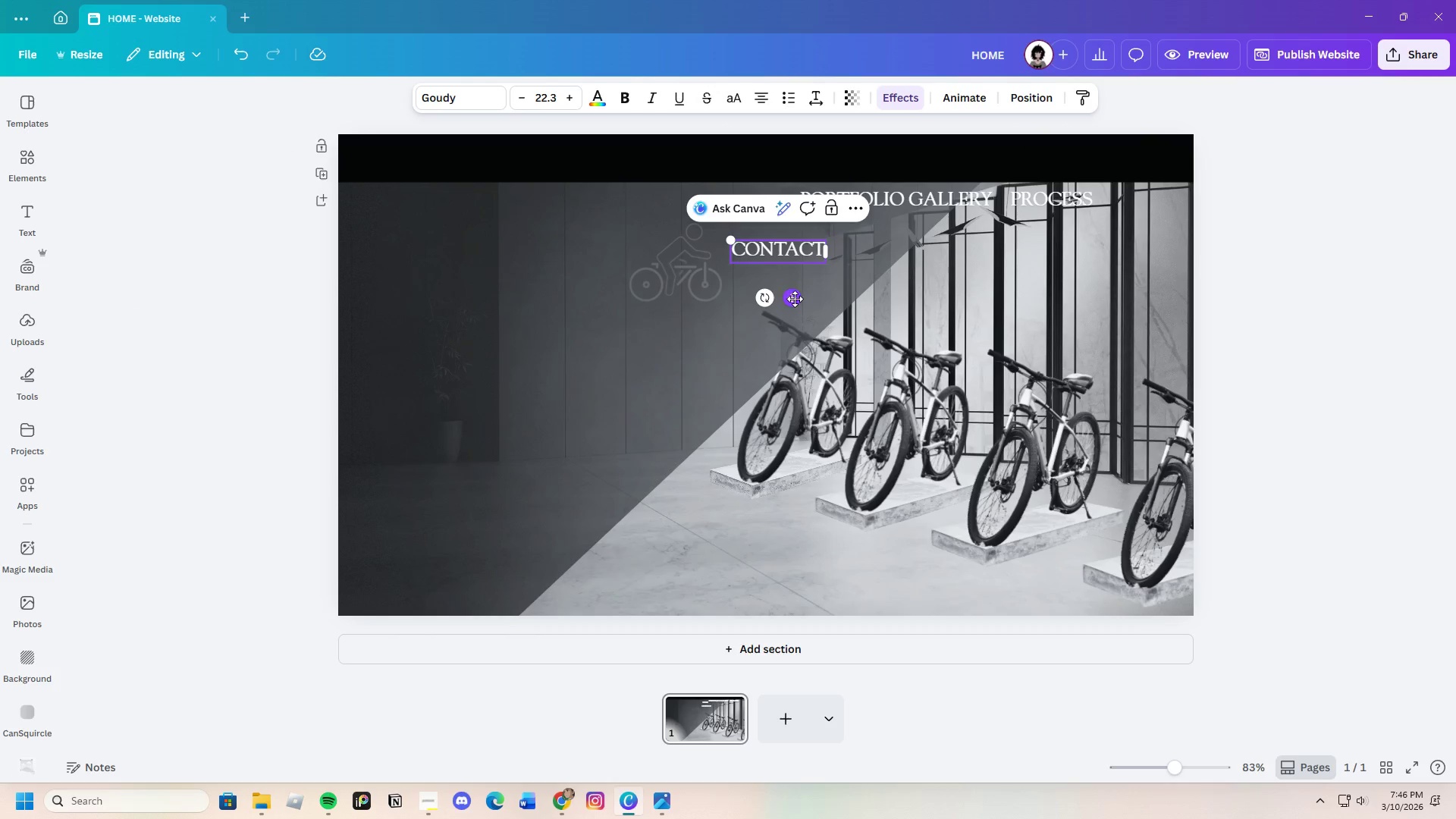 
left_click_drag(start_coordinate=[795, 300], to_coordinate=[1165, 245])
 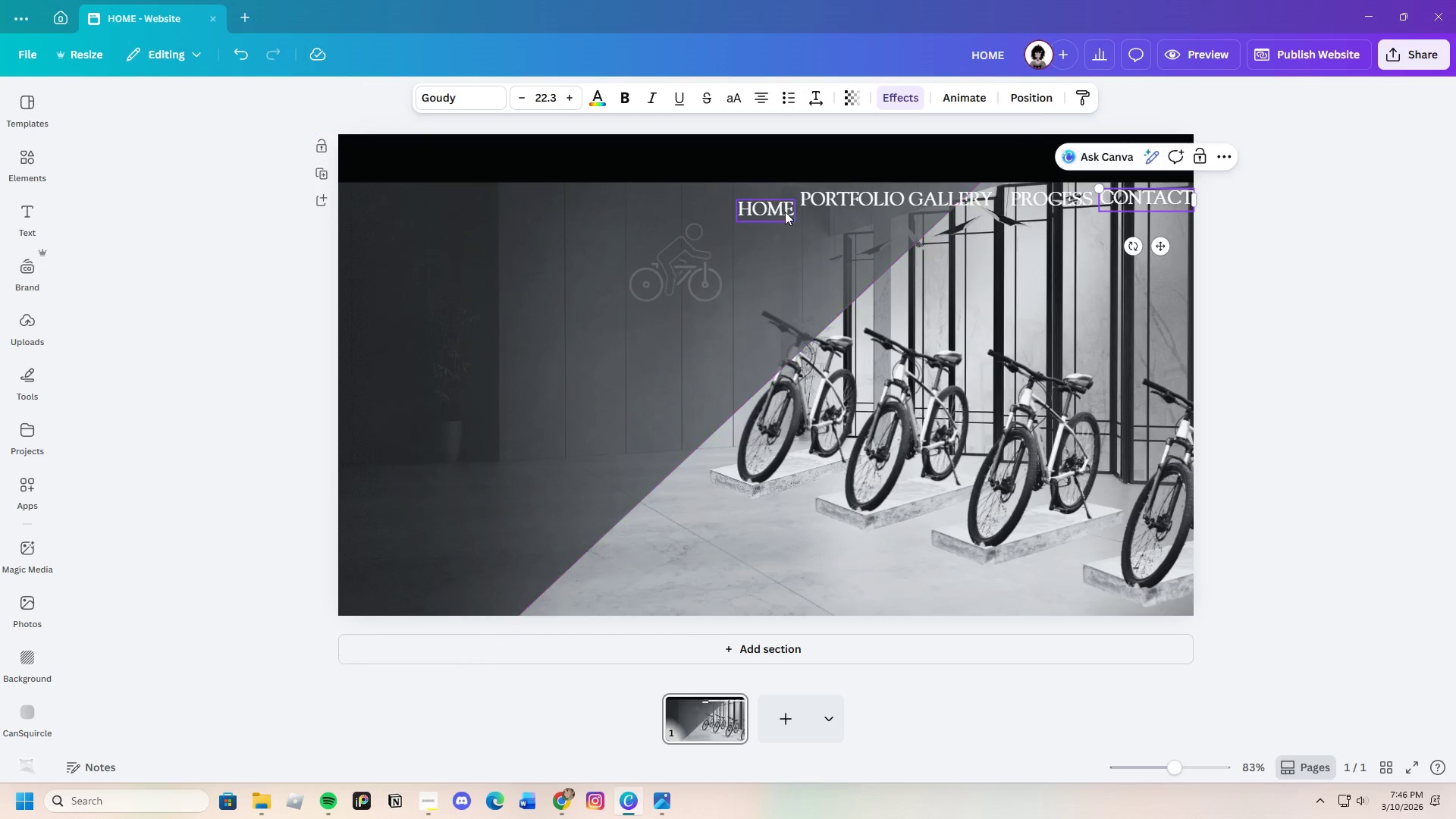 
left_click([771, 209])
 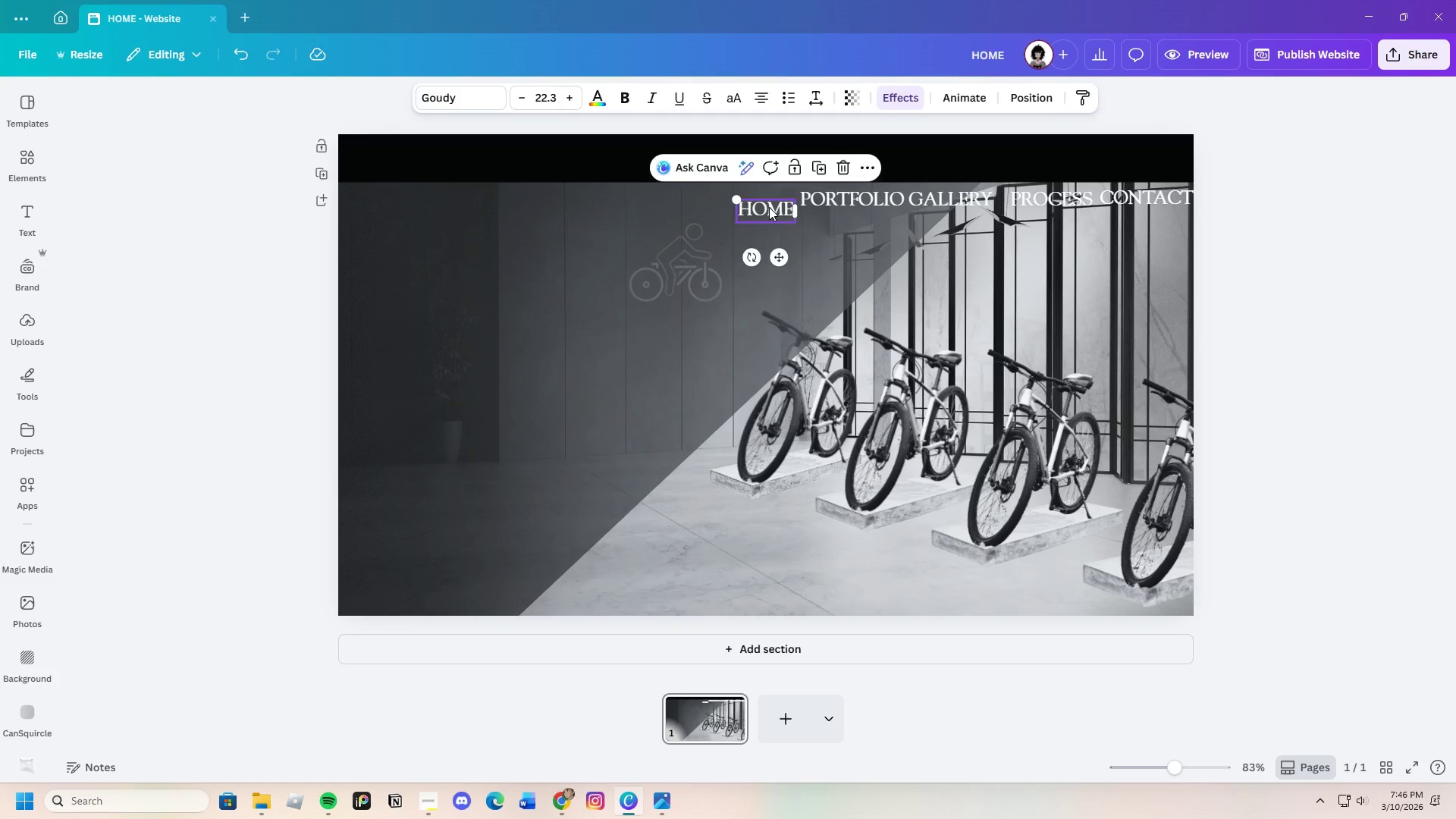 
left_click_drag(start_coordinate=[770, 209], to_coordinate=[742, 196])
 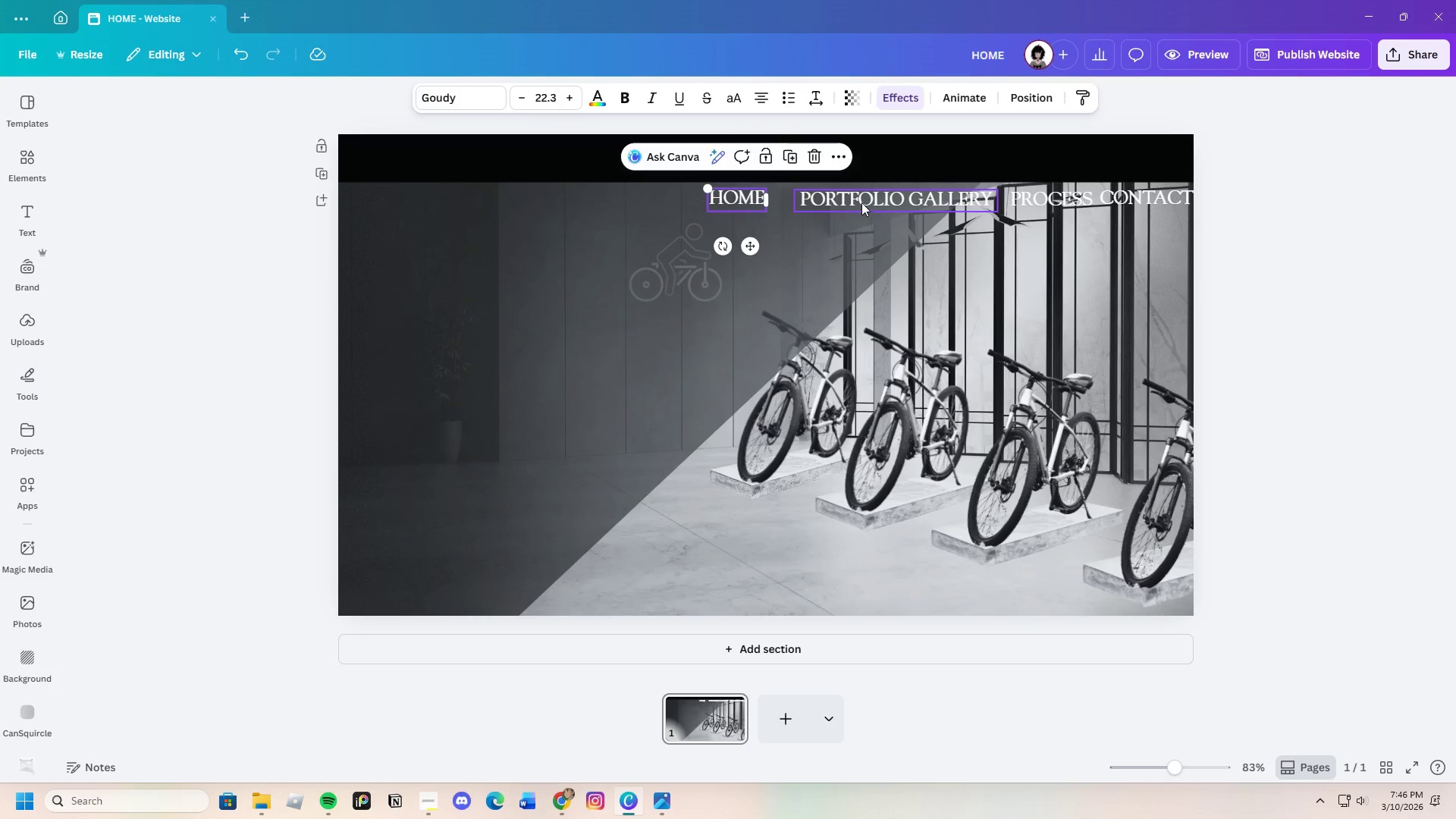 
left_click([861, 202])
 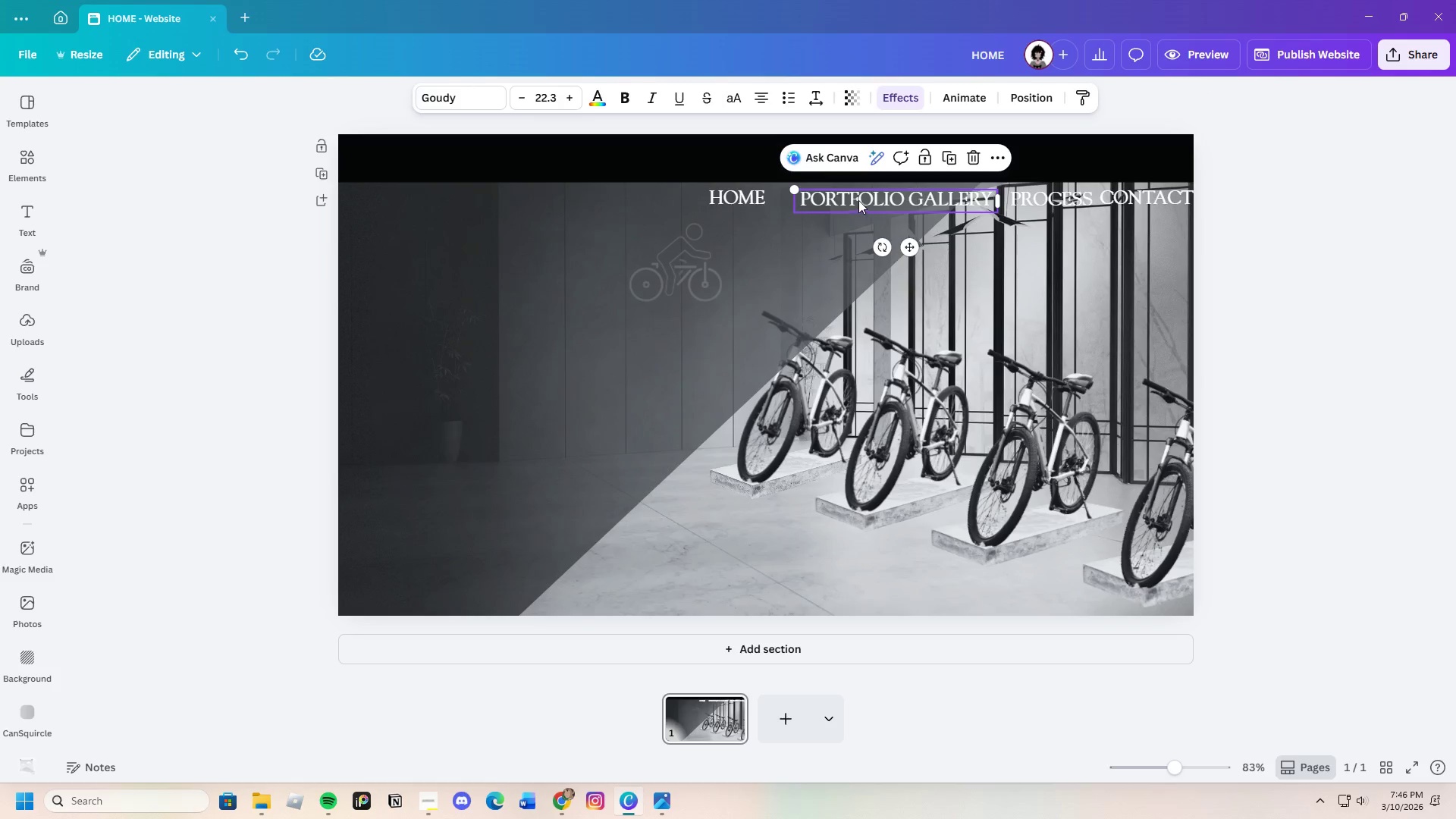 
left_click_drag(start_coordinate=[863, 202], to_coordinate=[842, 199])
 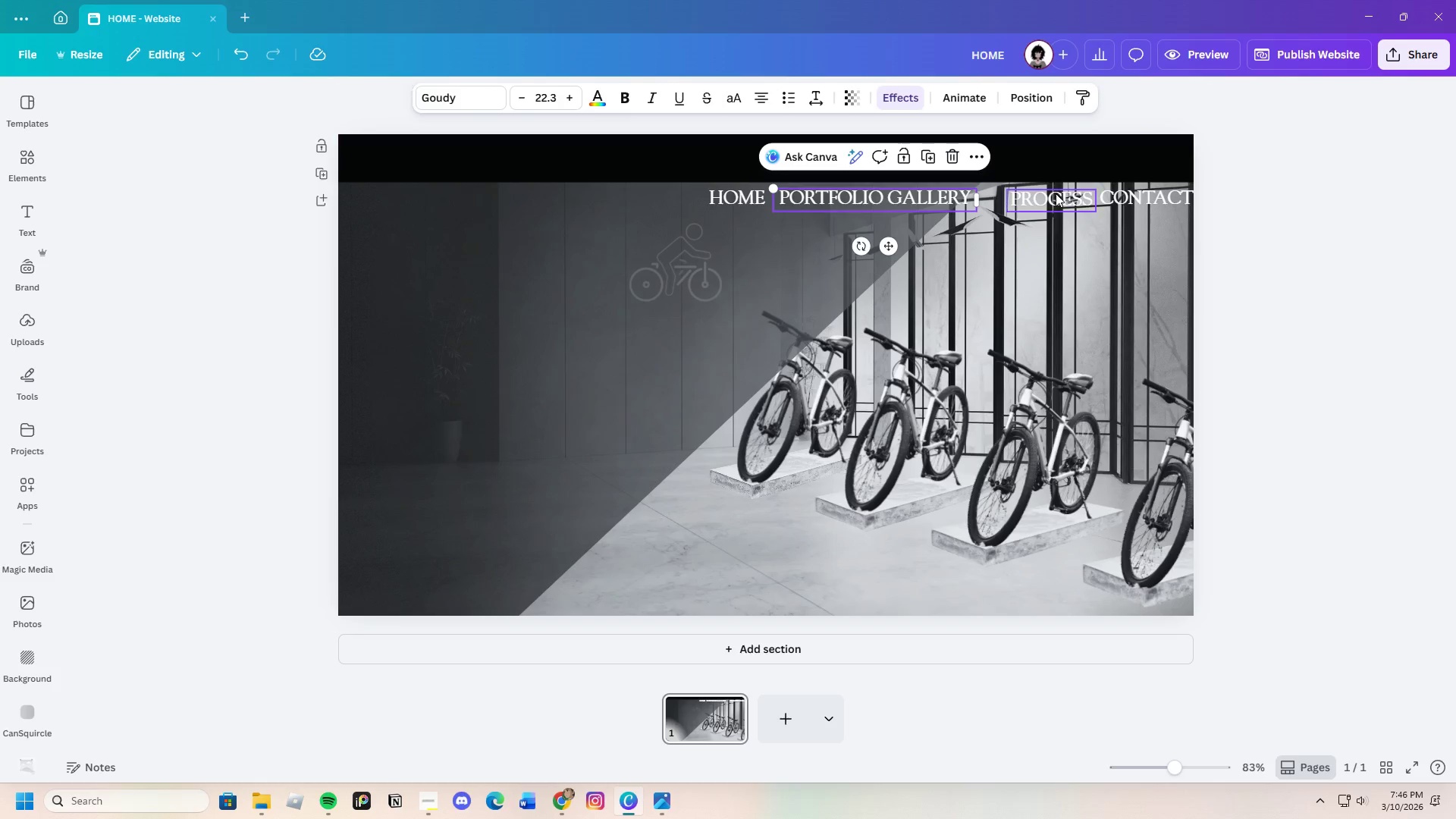 
left_click([1057, 194])
 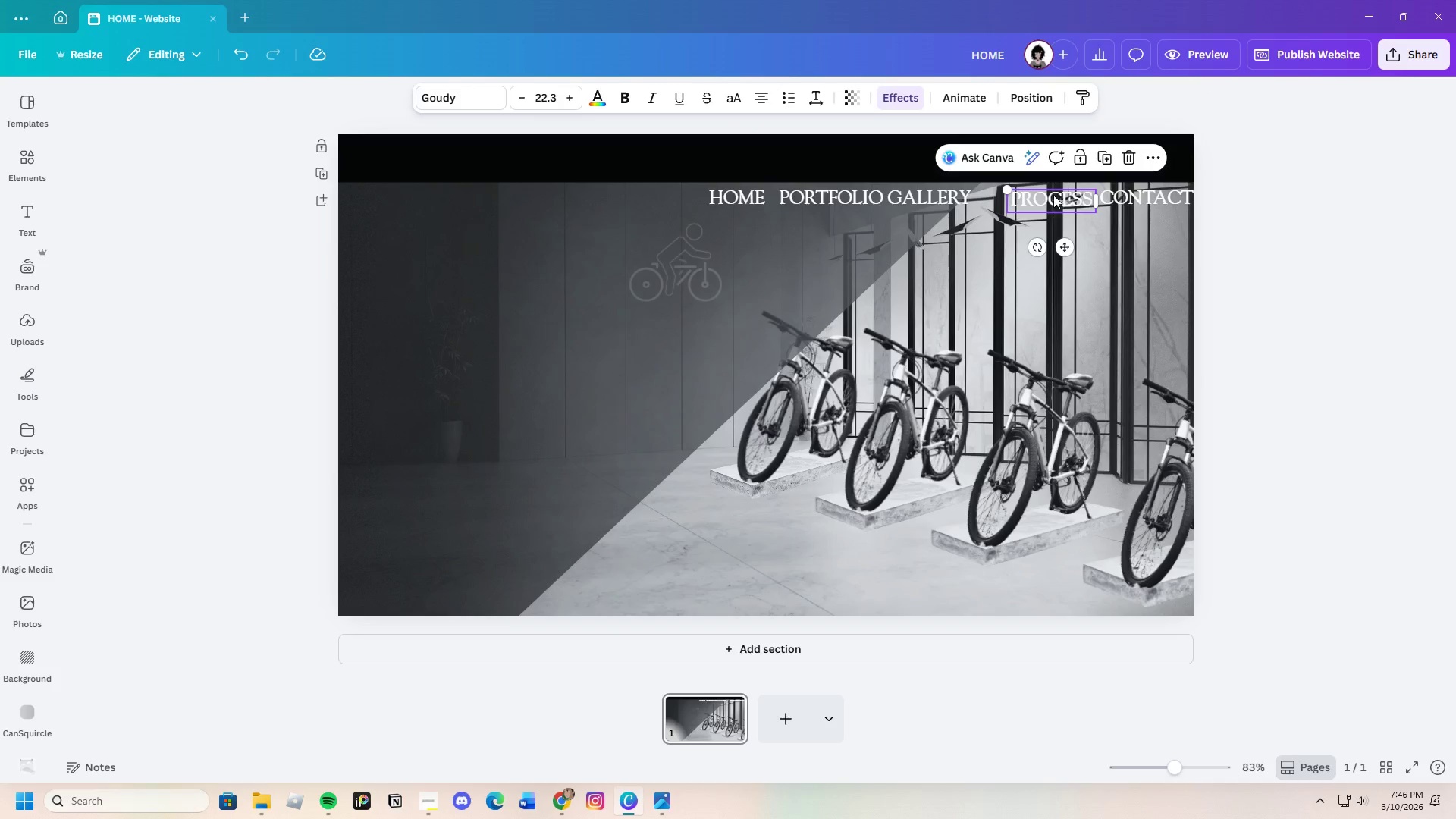 
left_click_drag(start_coordinate=[1058, 195], to_coordinate=[1039, 195])
 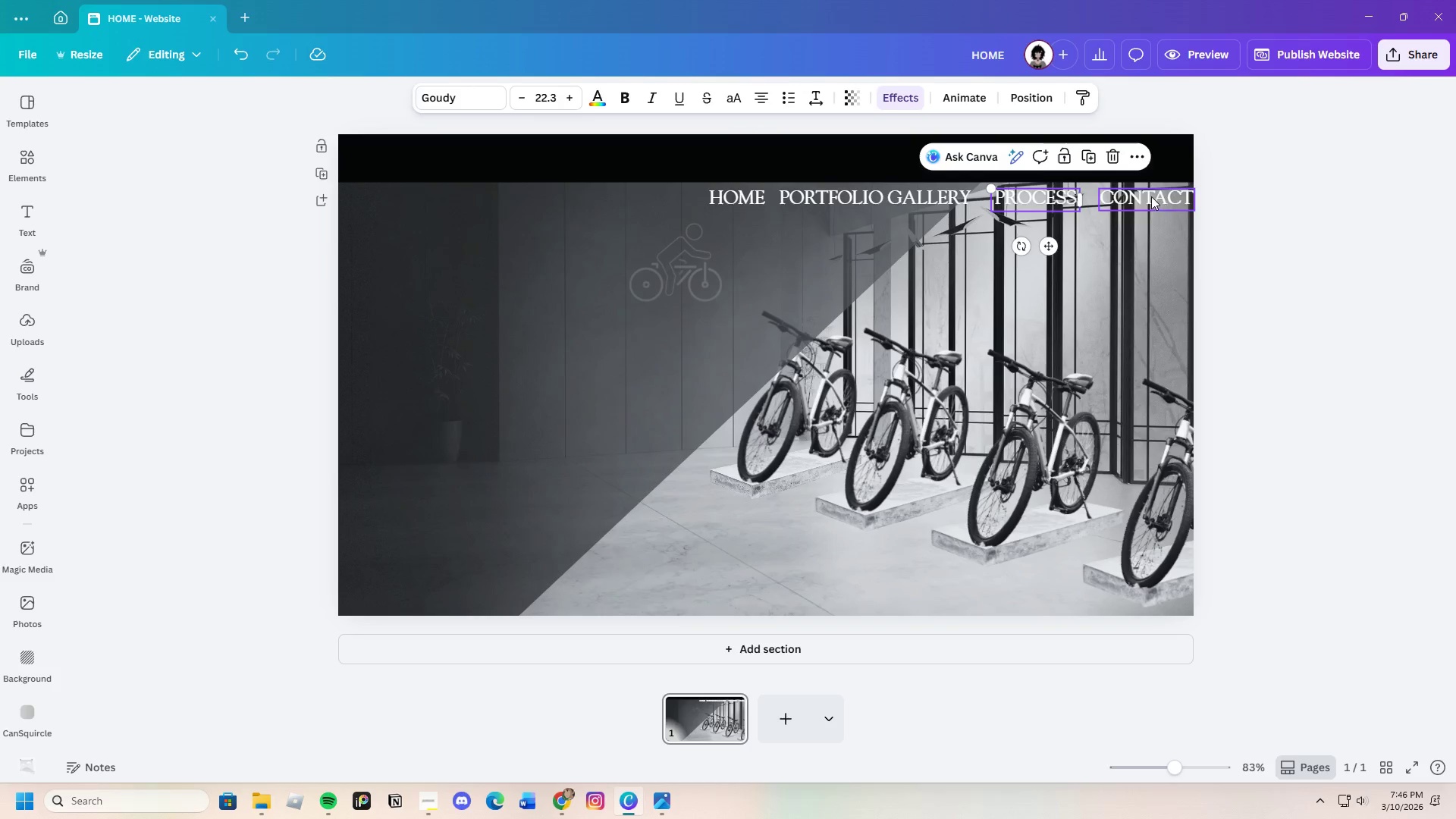 
left_click([1151, 196])
 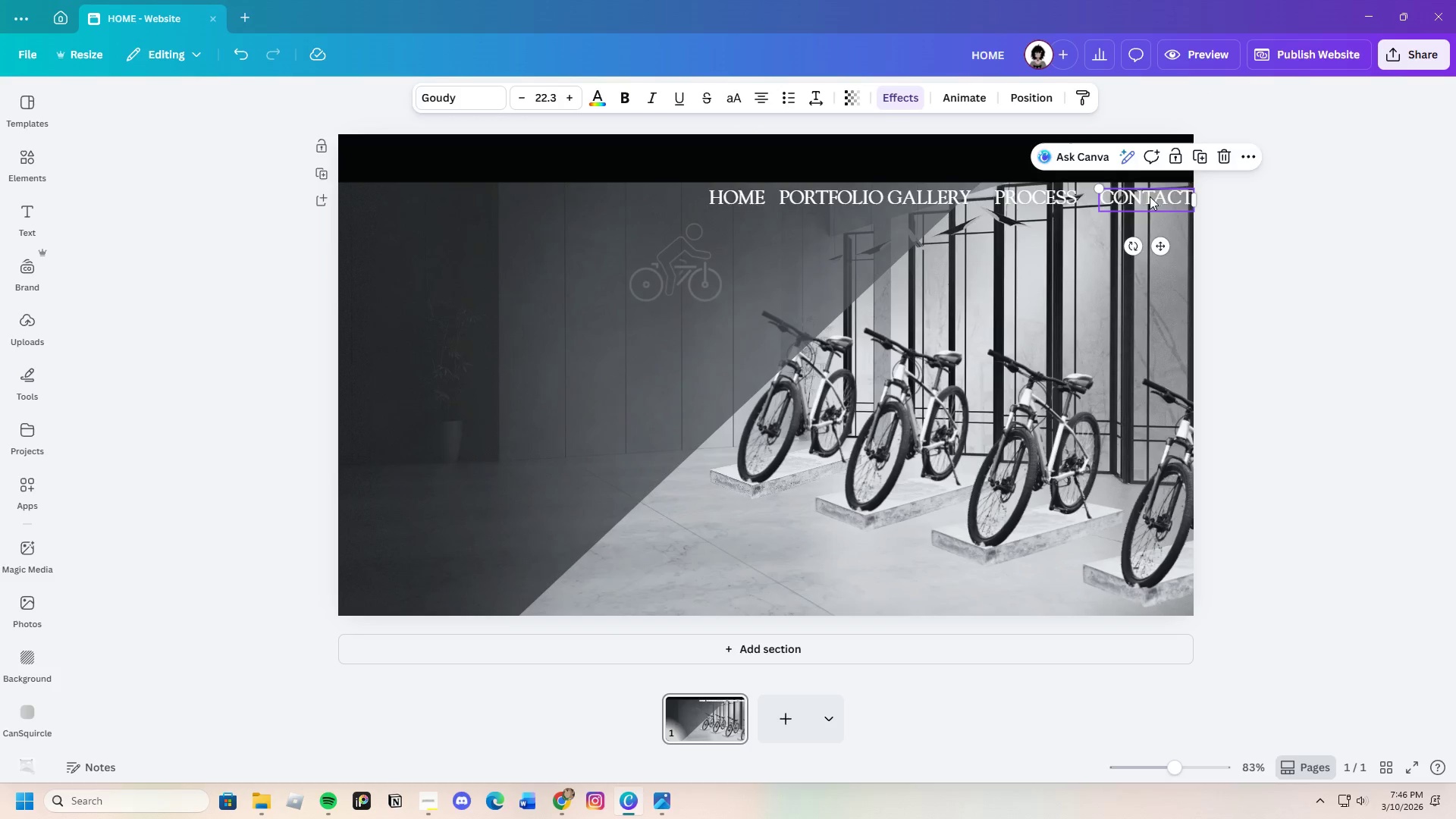 
left_click_drag(start_coordinate=[1151, 196], to_coordinate=[1138, 196])
 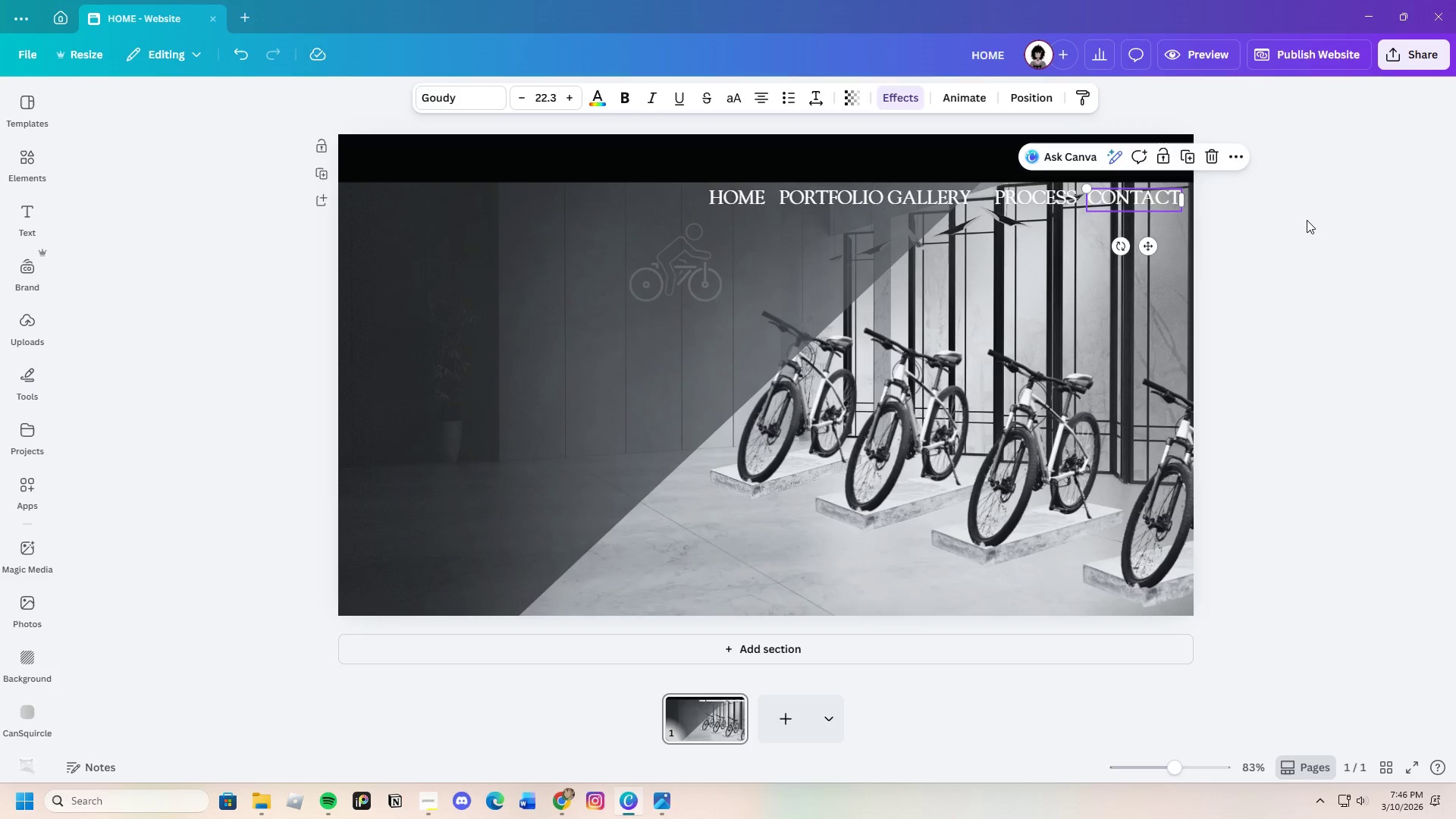 
left_click([1307, 220])
 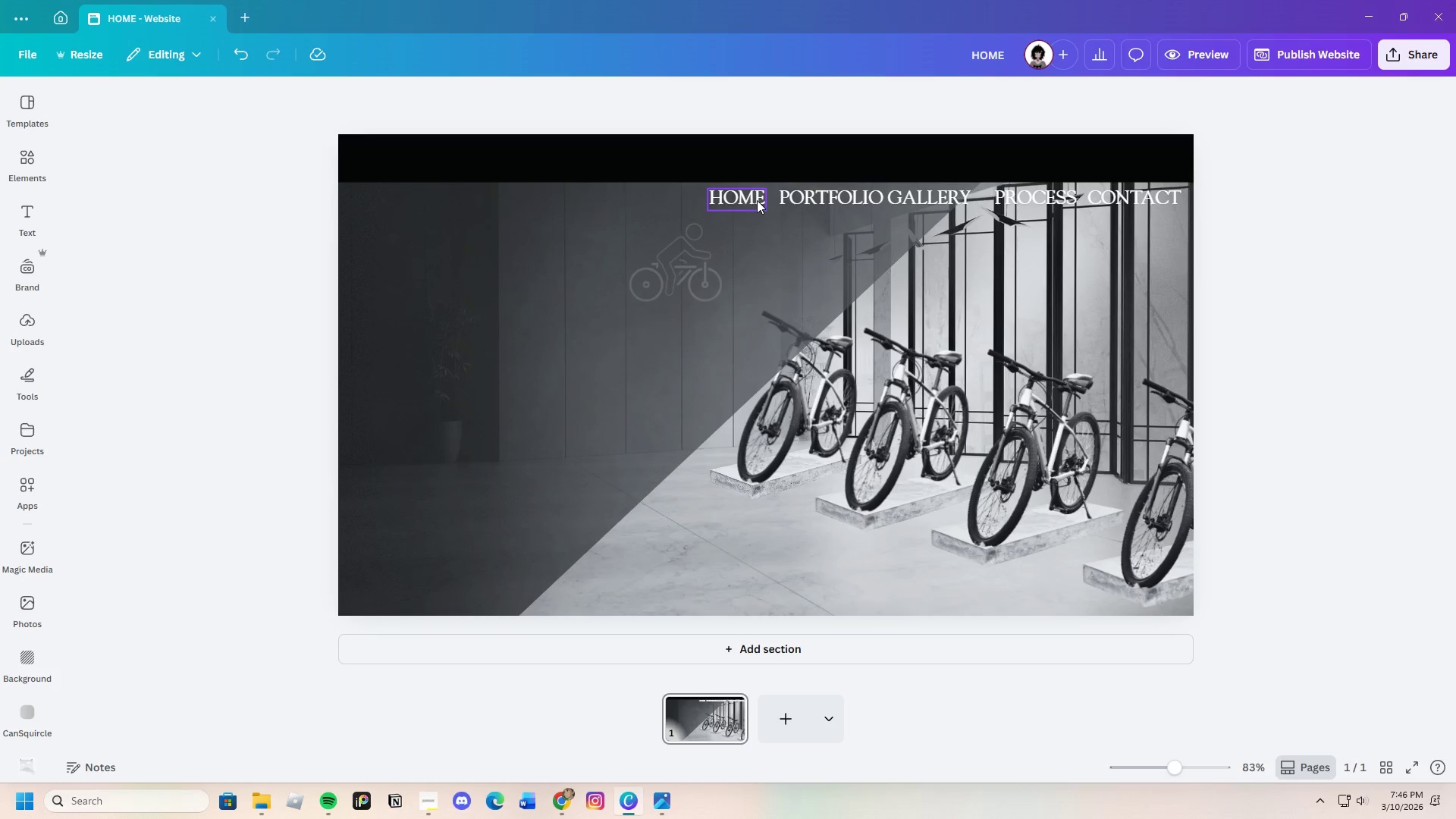 
left_click_drag(start_coordinate=[748, 198], to_coordinate=[742, 198])
 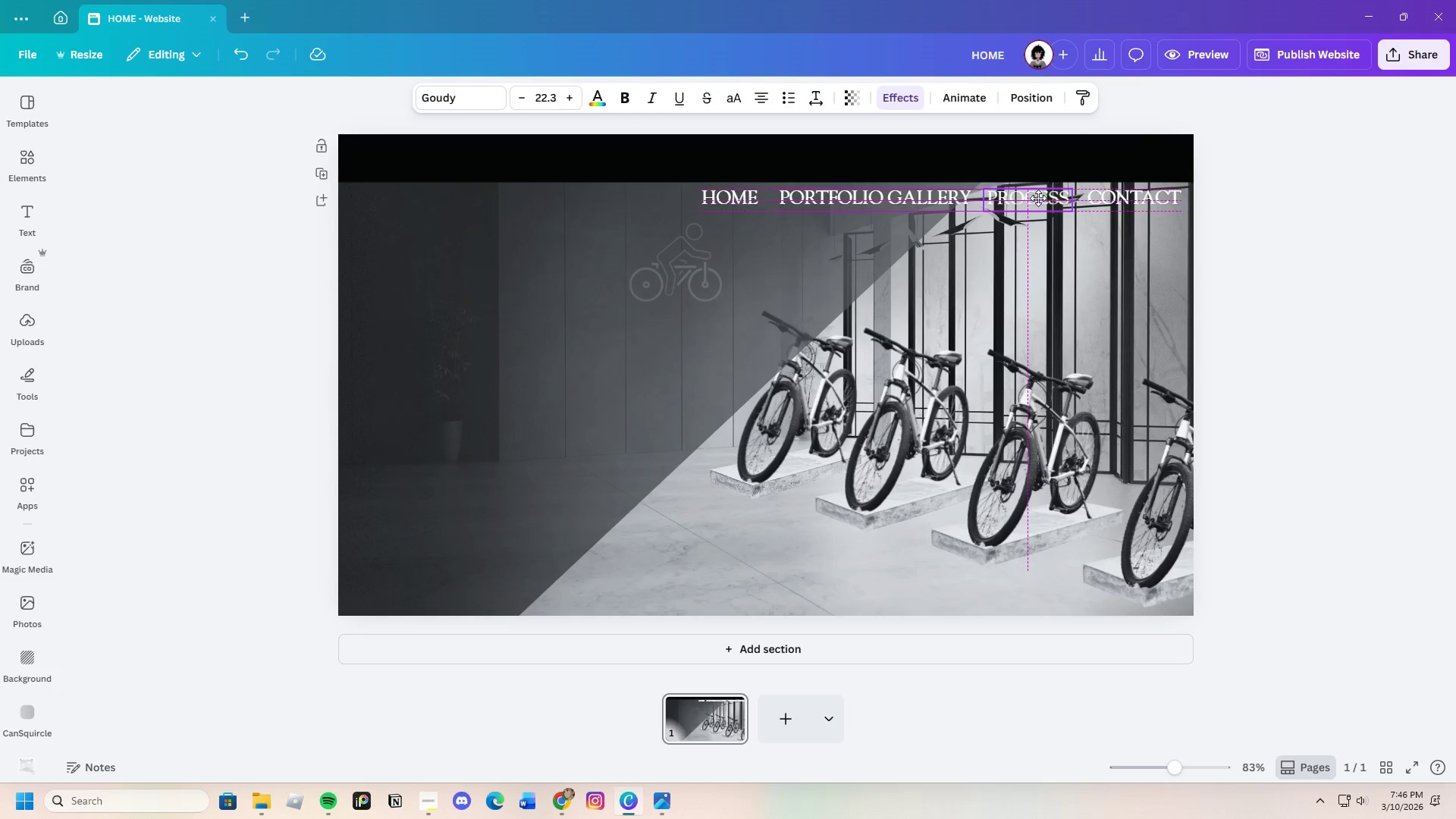 
wait(9.75)
 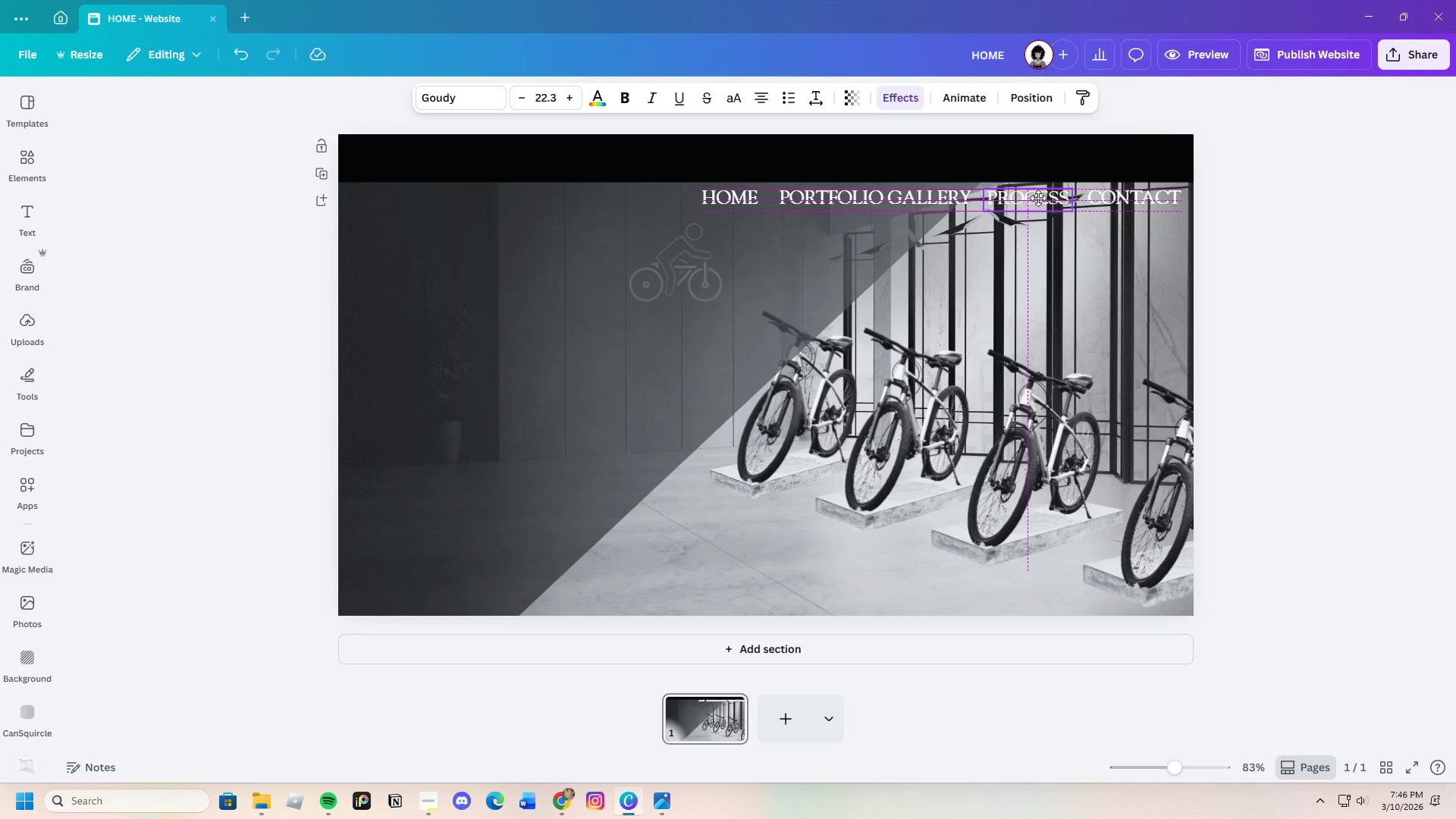 
left_click_drag(start_coordinate=[748, 202], to_coordinate=[752, 200])
 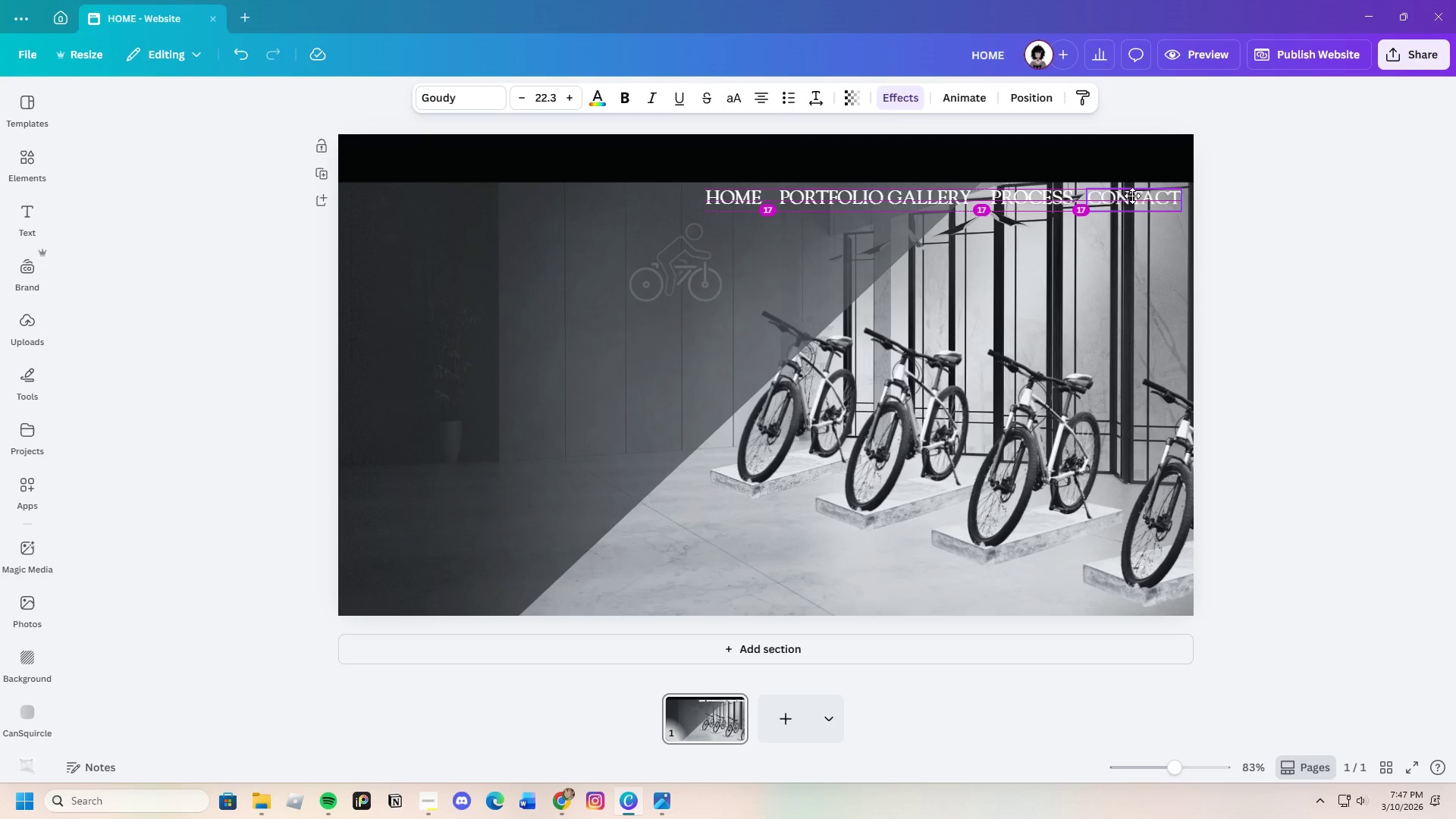 
left_click([1274, 215])
 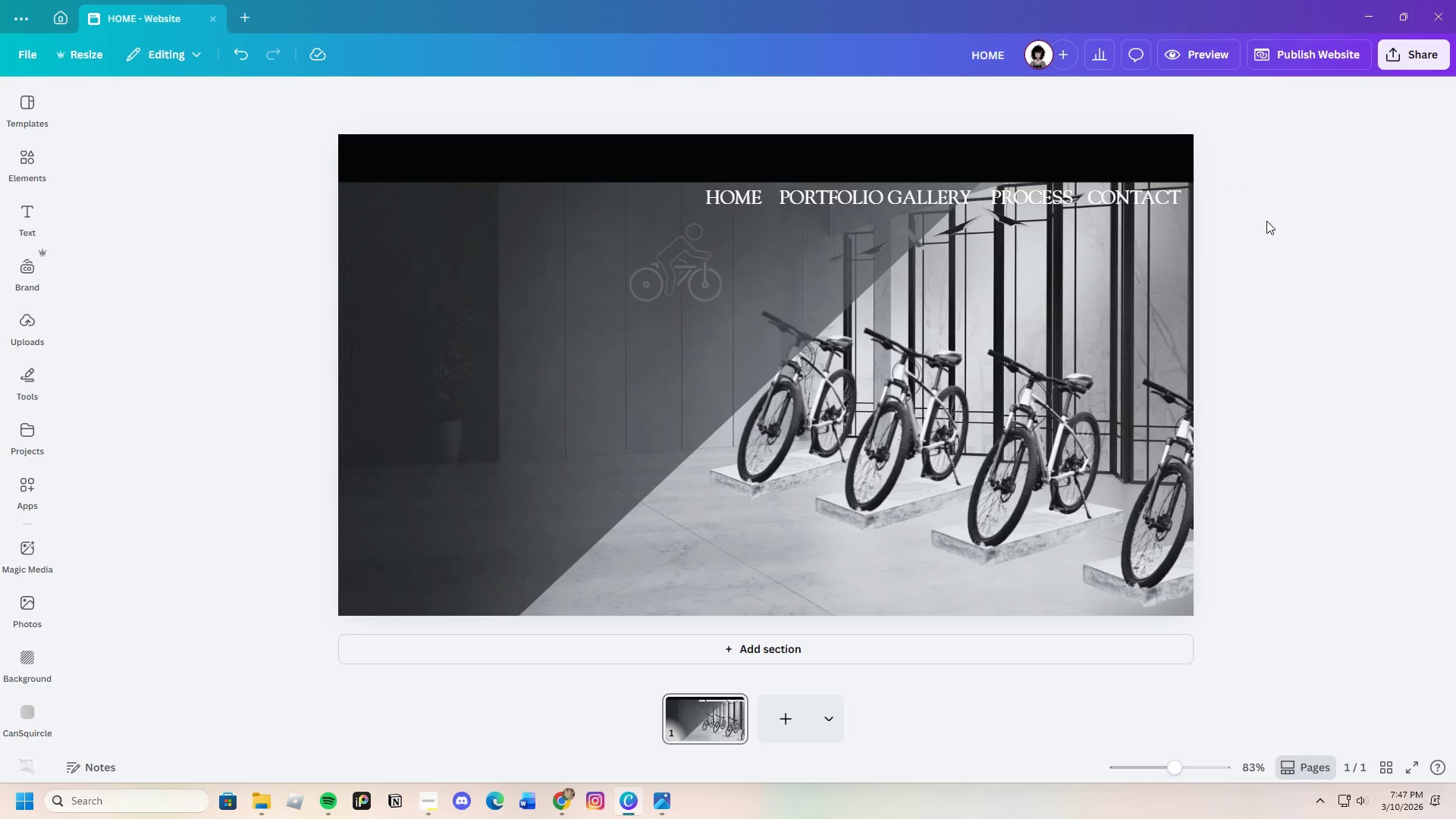 
wait(9.75)
 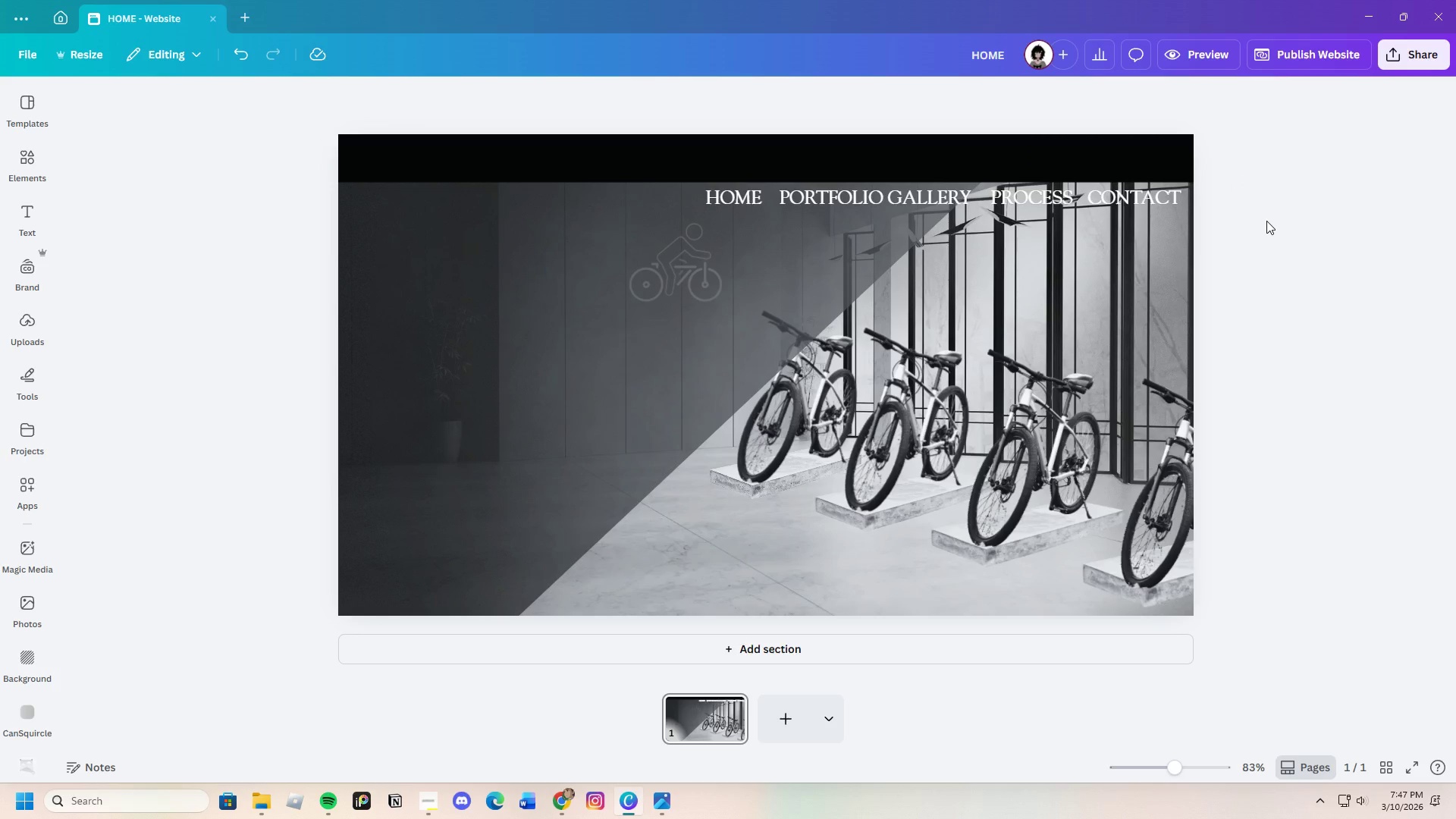 
left_click([712, 205])
 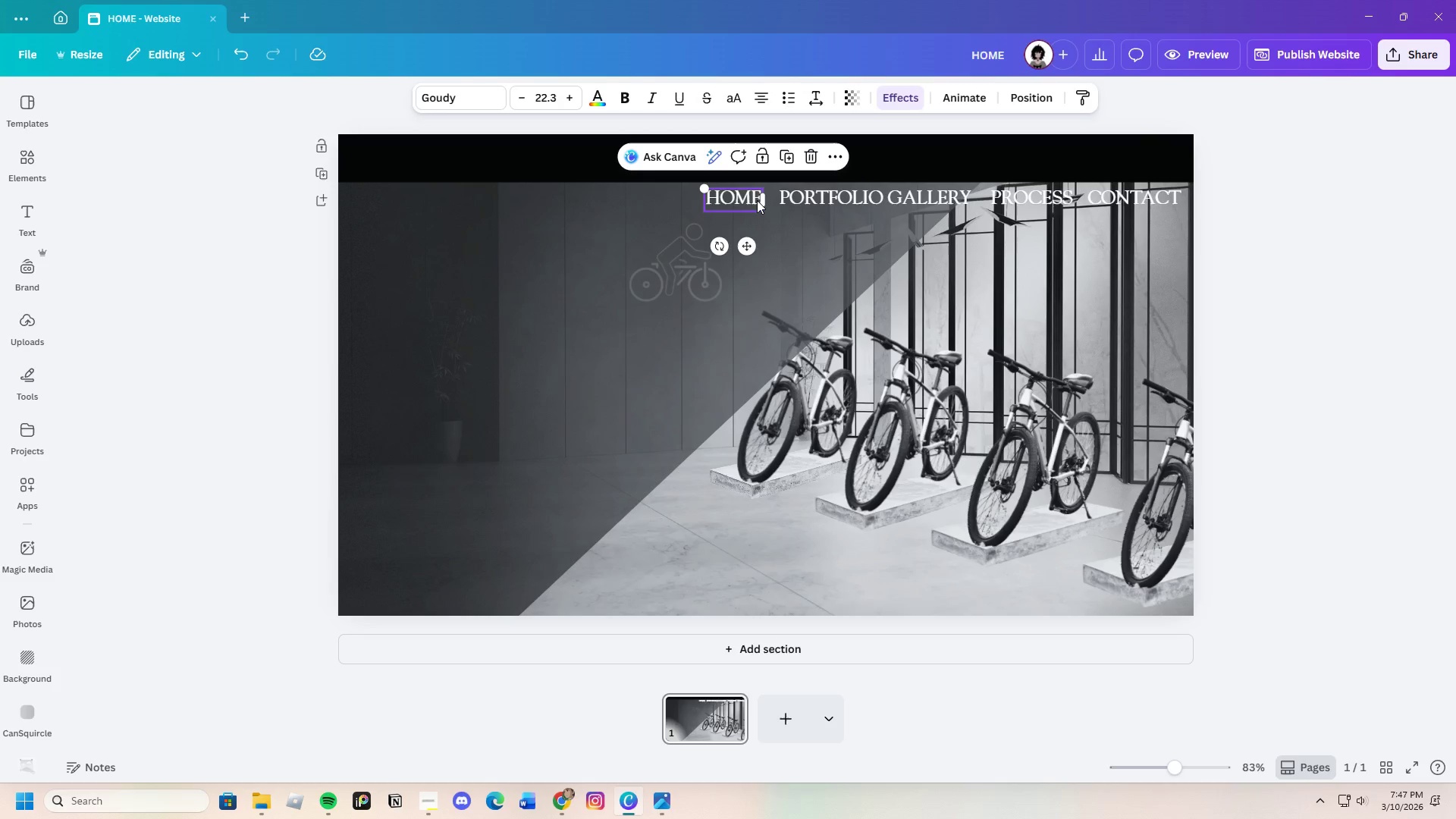 
left_click([758, 200])
 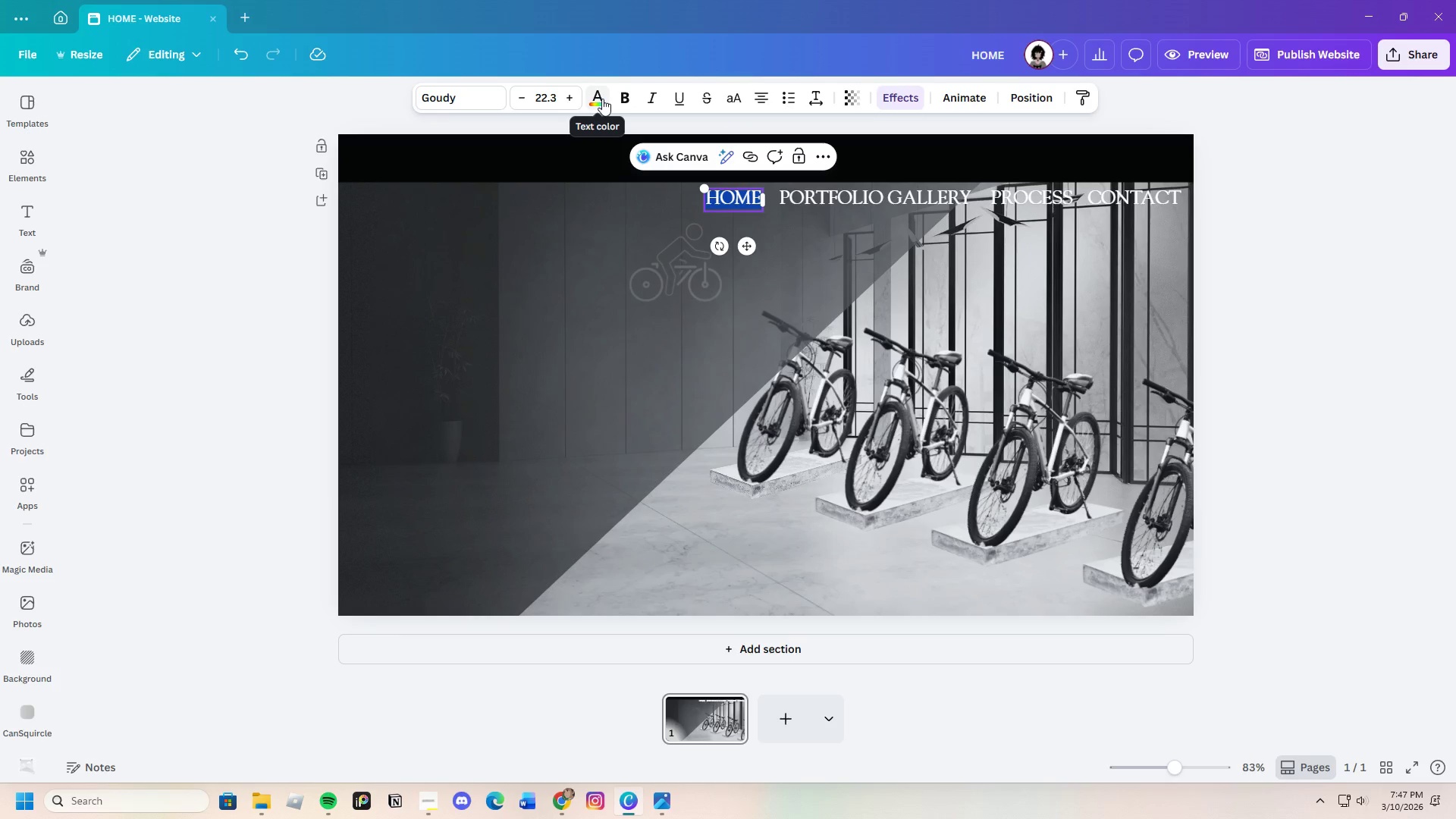 
left_click([602, 99])
 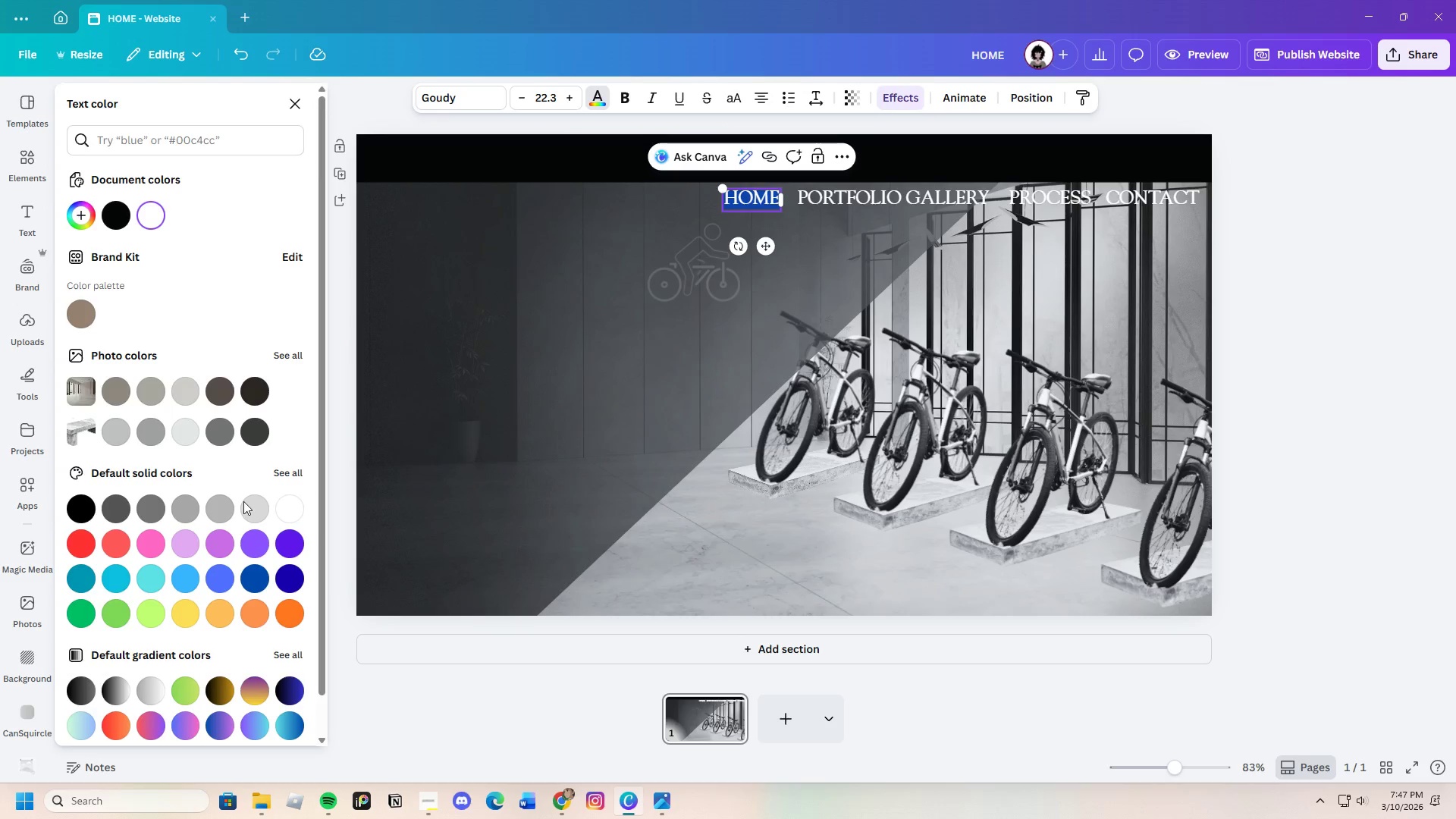 
left_click([288, 615])
 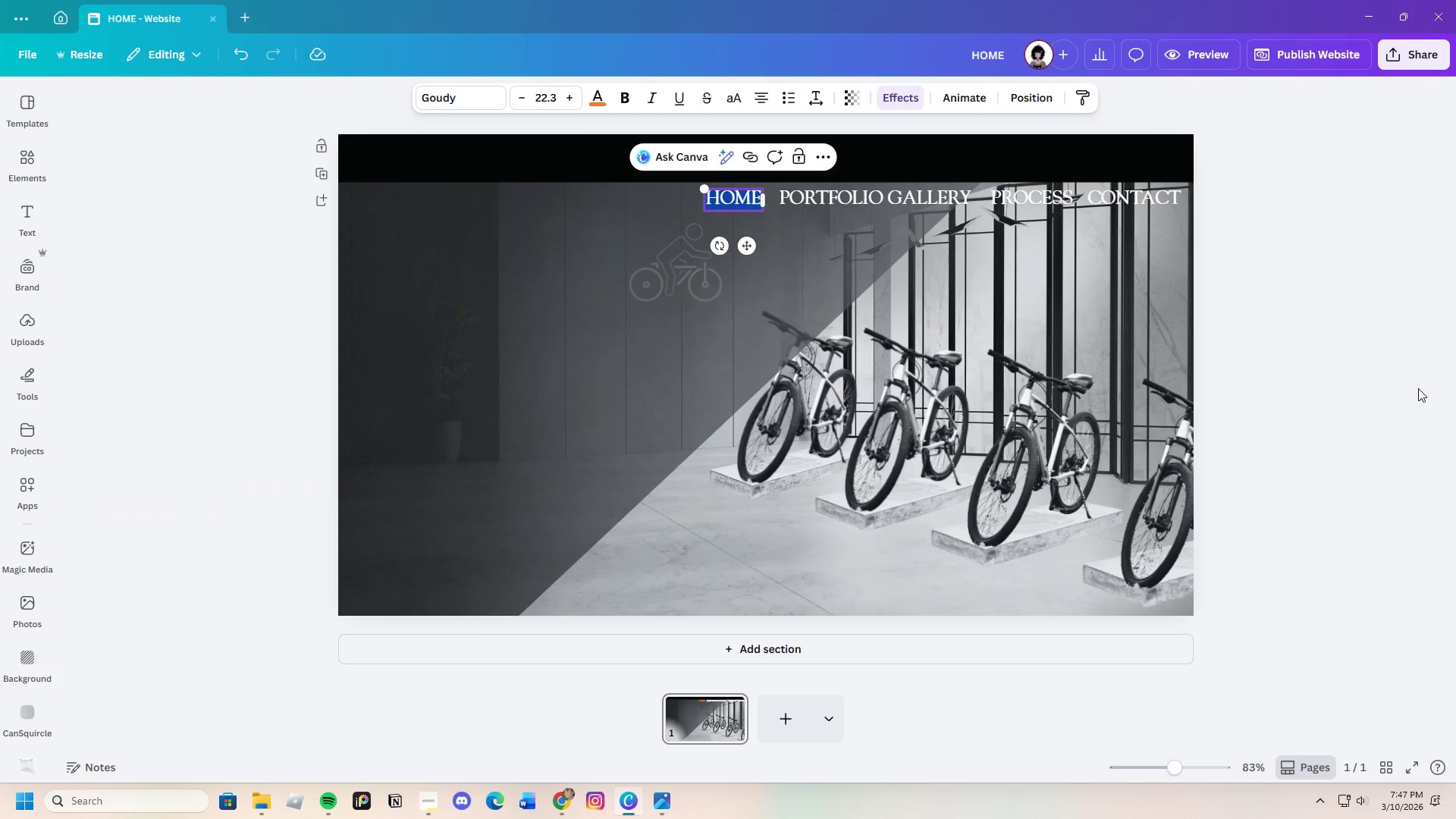 
left_click([1418, 388])
 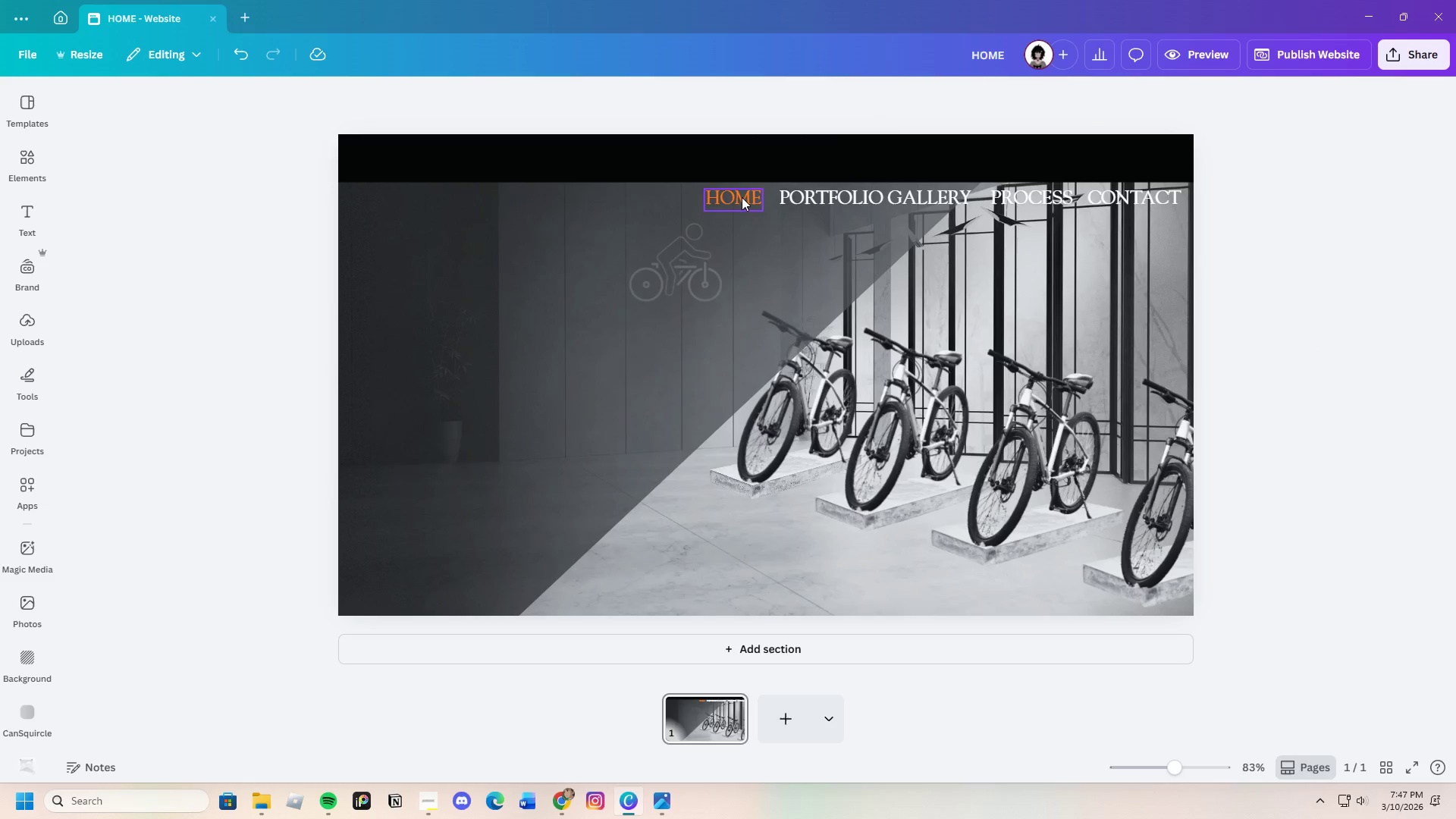 
double_click([742, 197])
 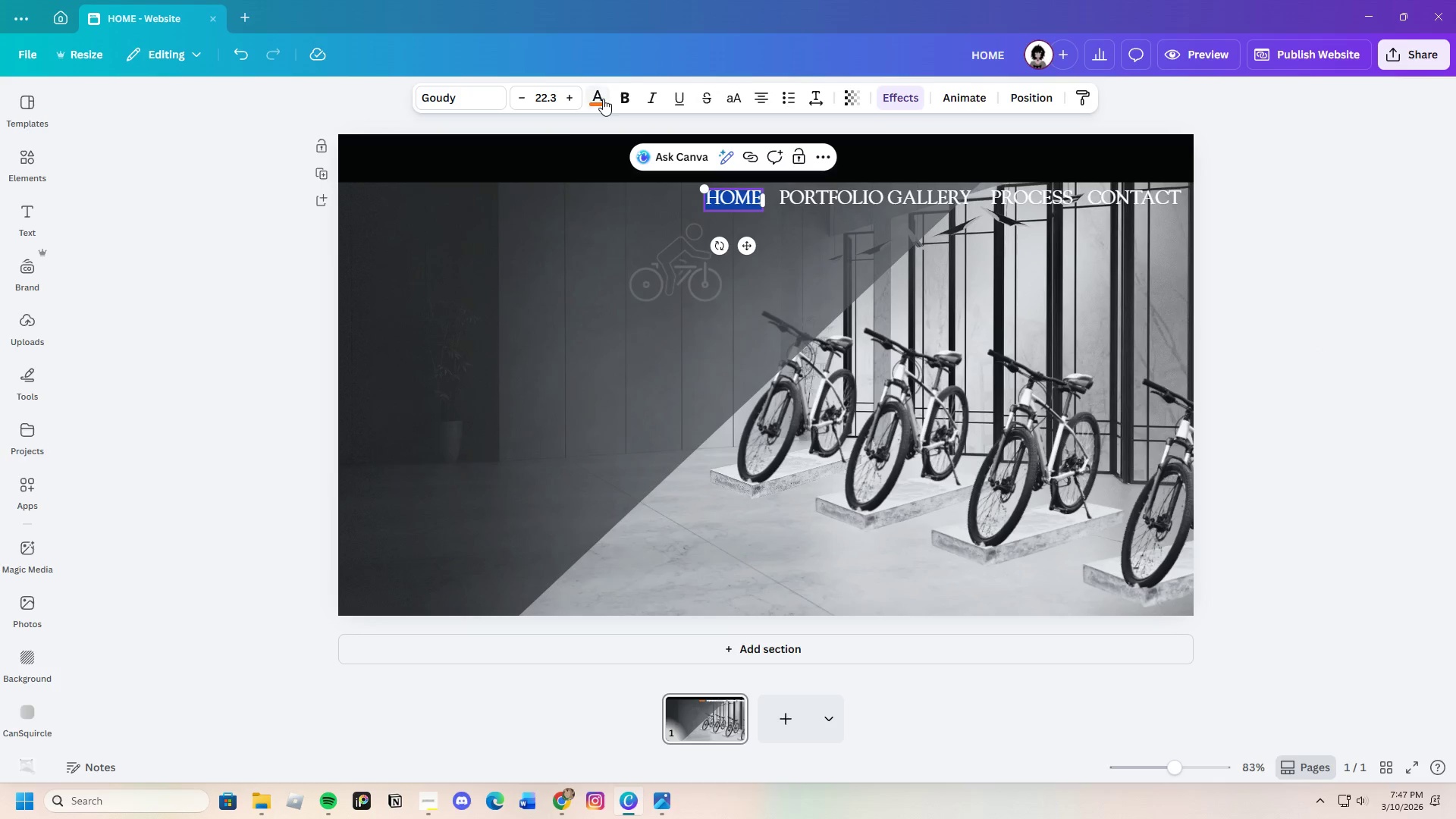 
left_click([603, 99])
 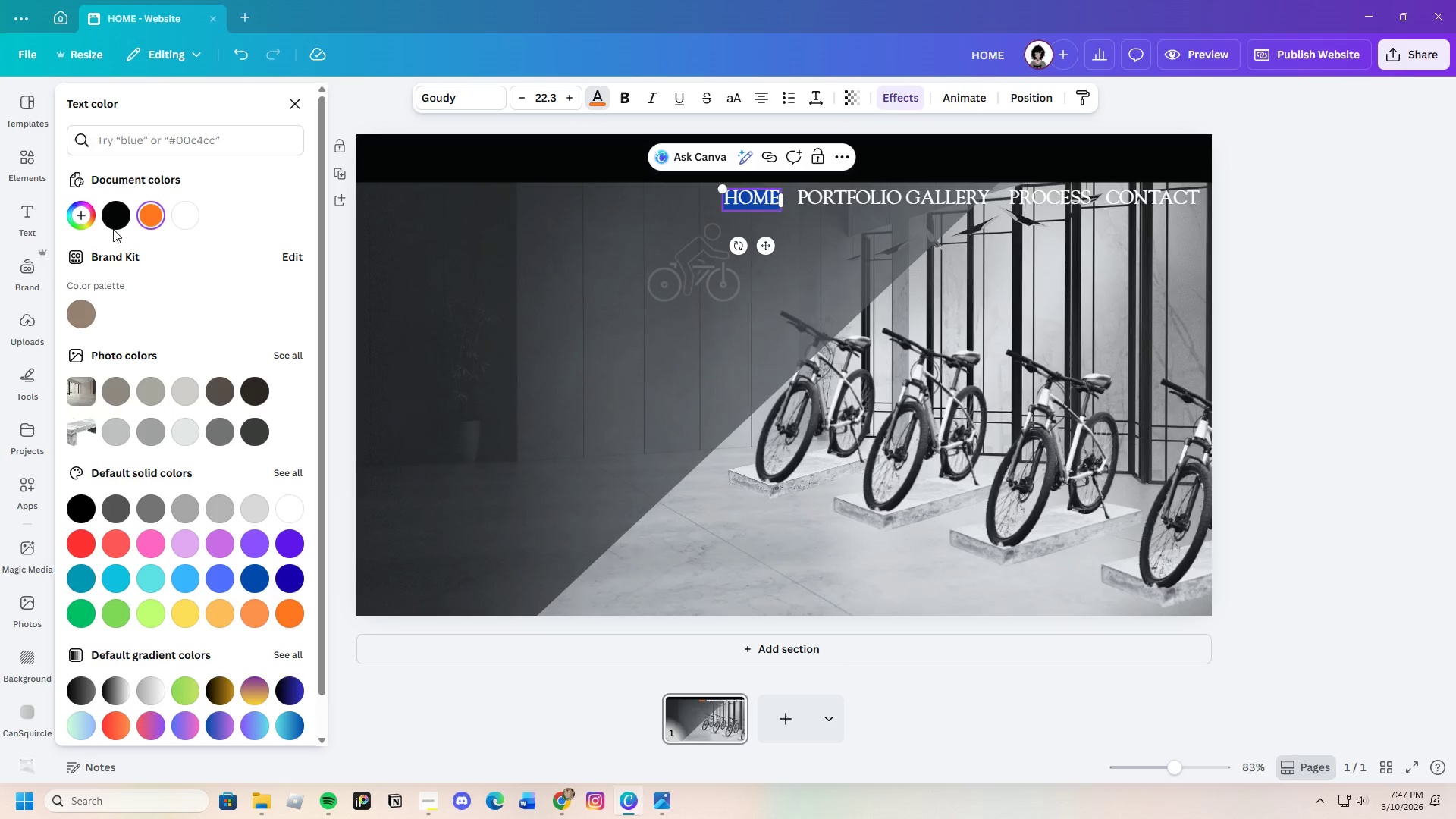 
left_click([71, 214])
 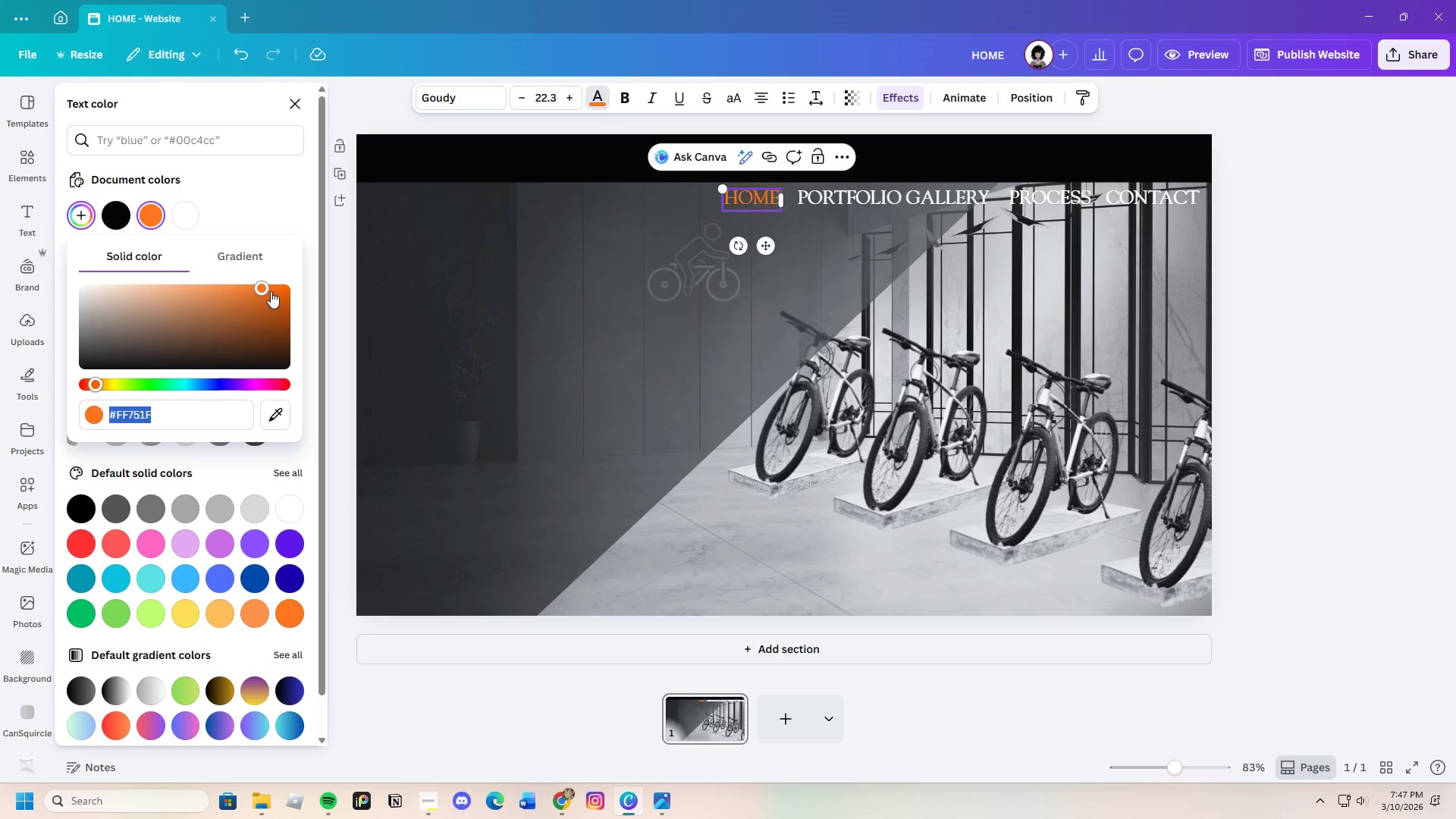 
left_click_drag(start_coordinate=[267, 291], to_coordinate=[184, 292])
 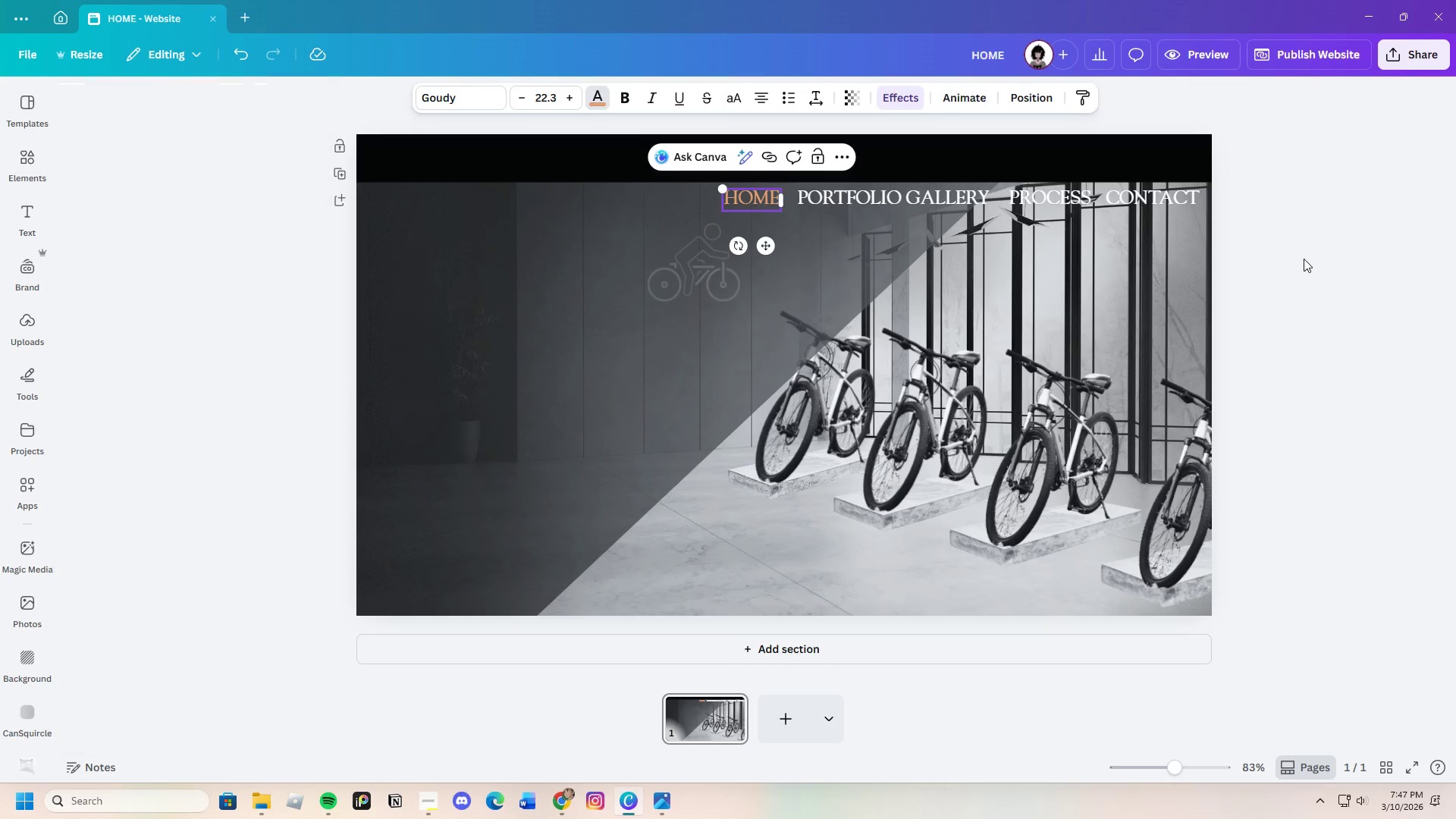 
double_click([1304, 259])
 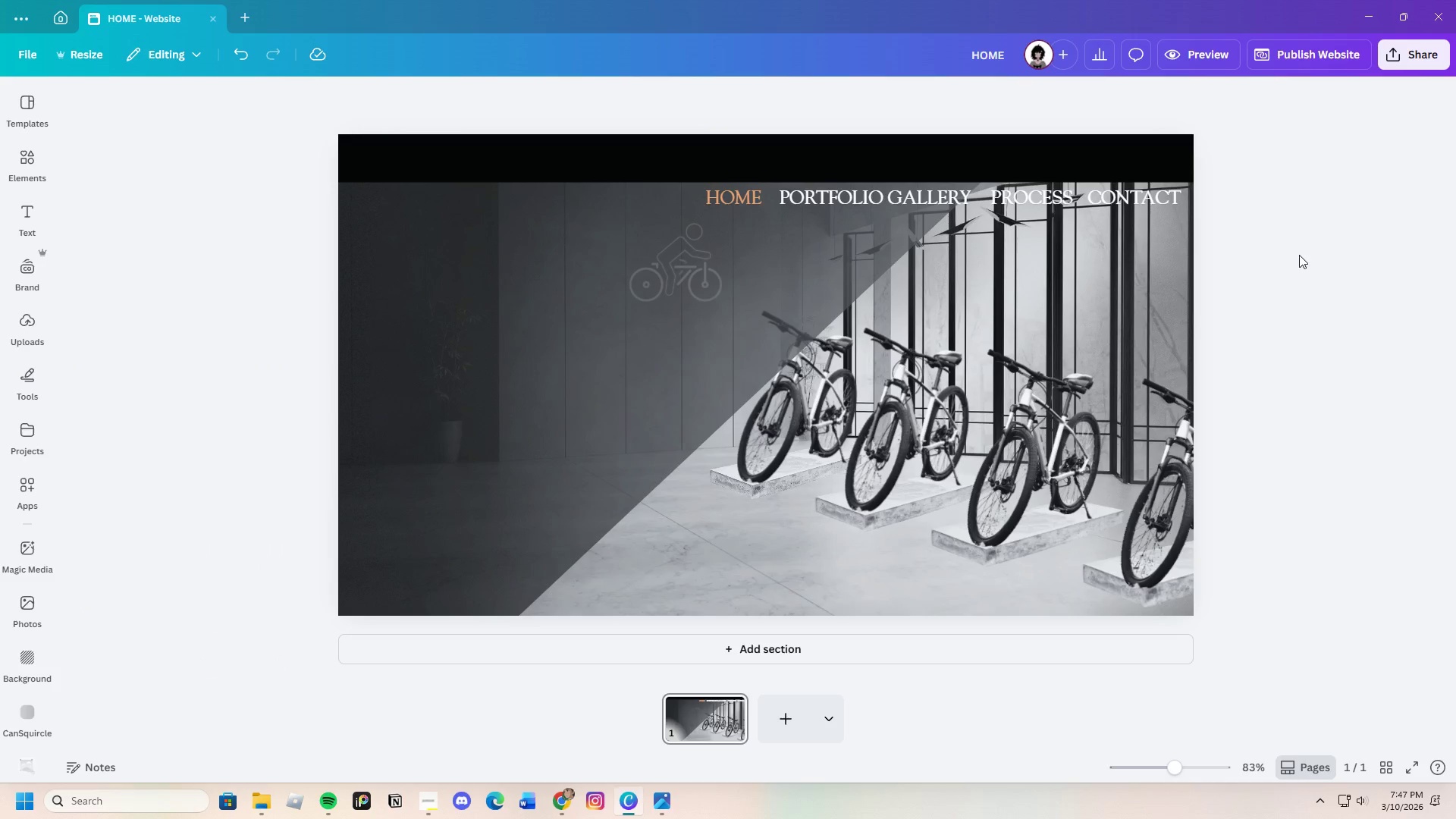 
double_click([745, 196])
 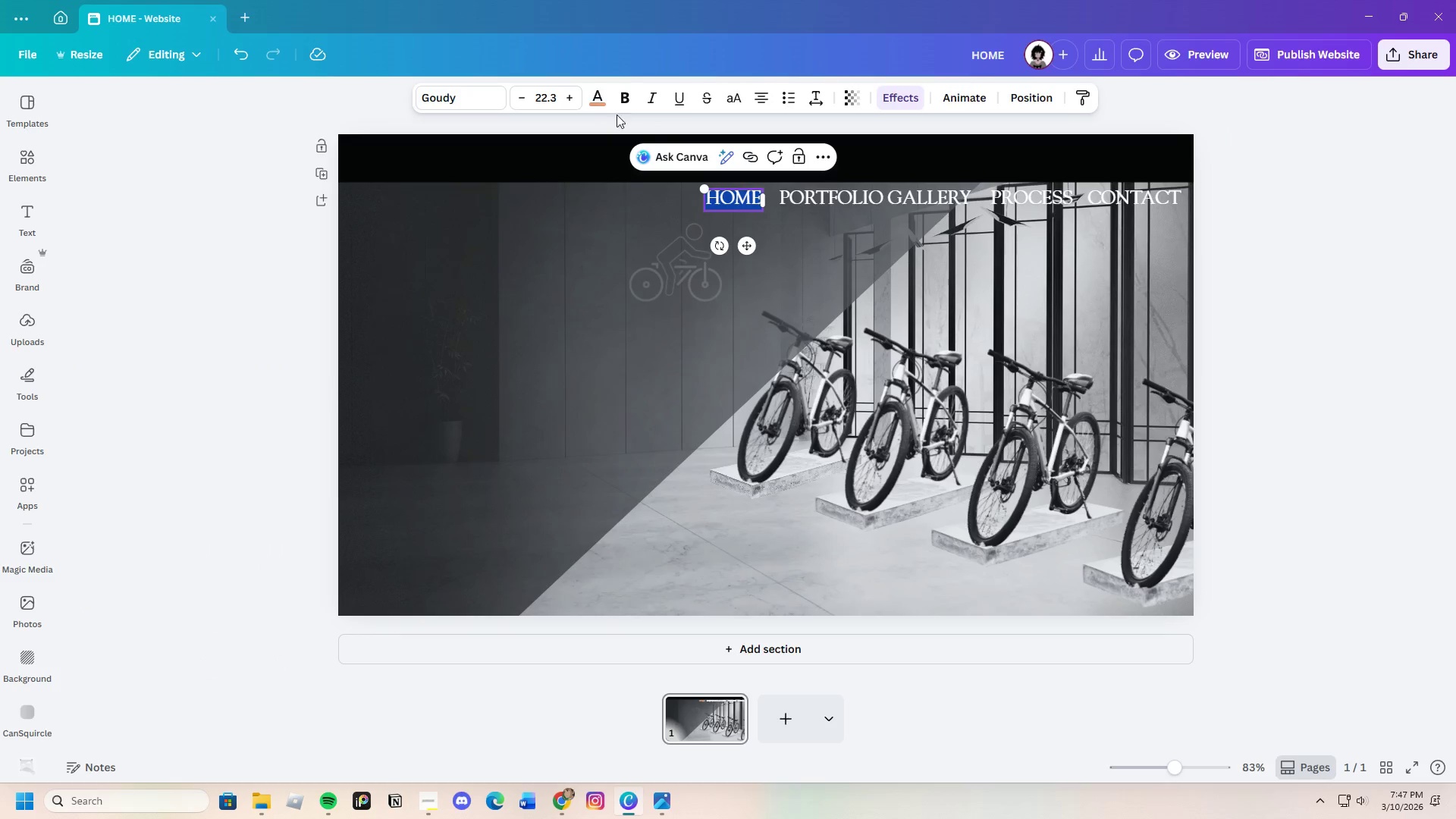 
left_click([592, 96])
 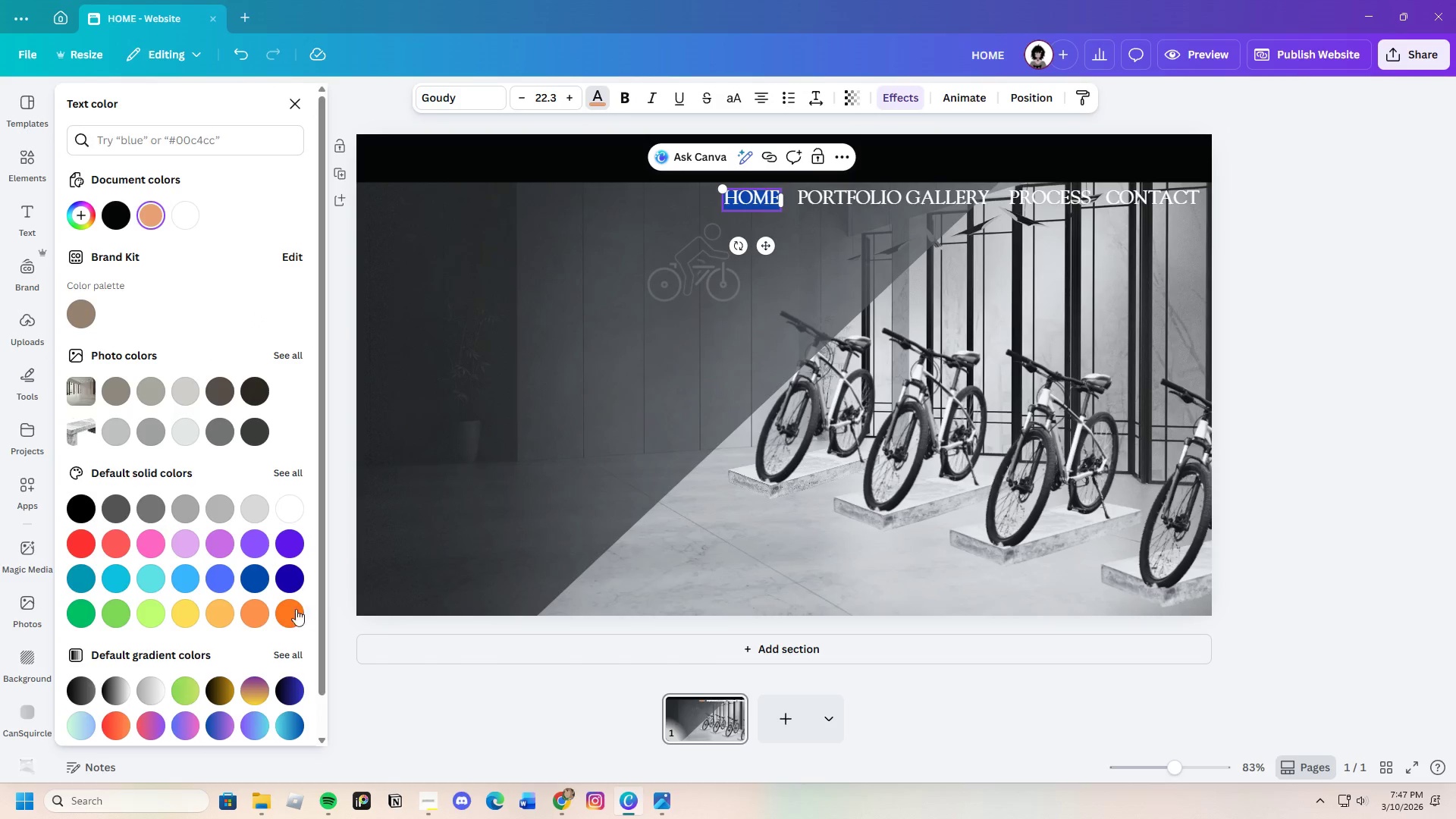 
left_click([187, 613])
 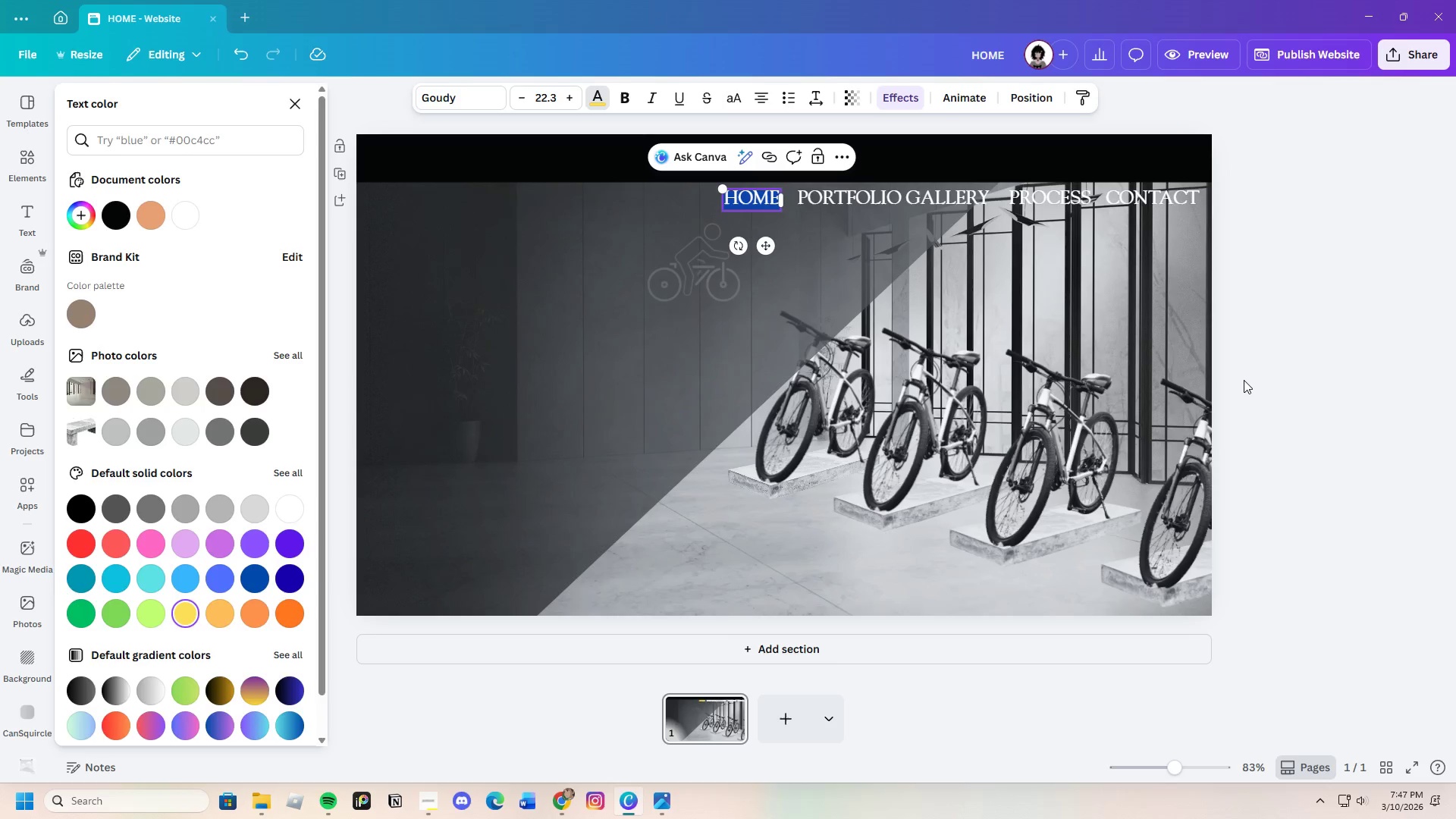 
double_click([1247, 373])
 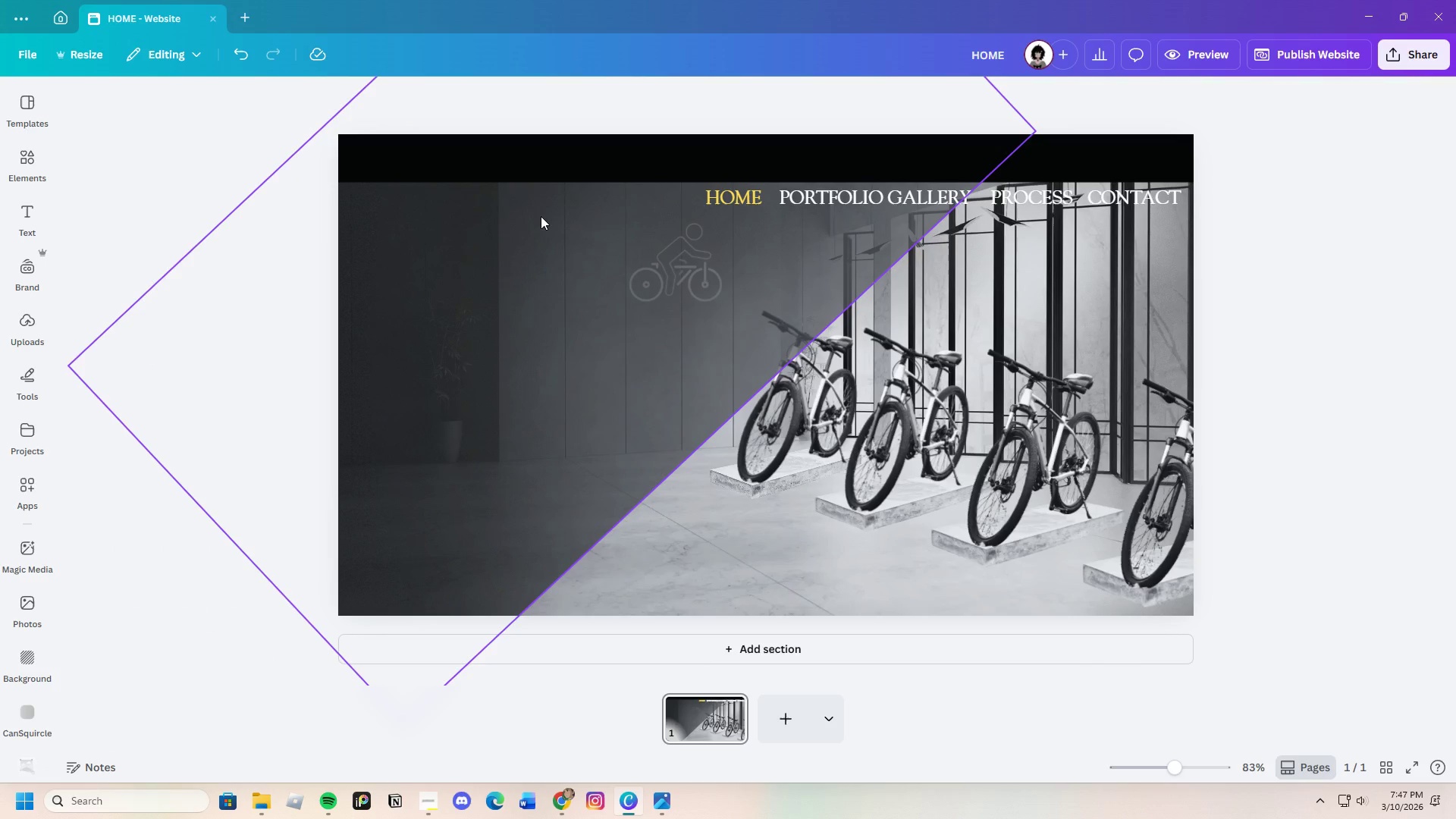 
left_click([745, 202])
 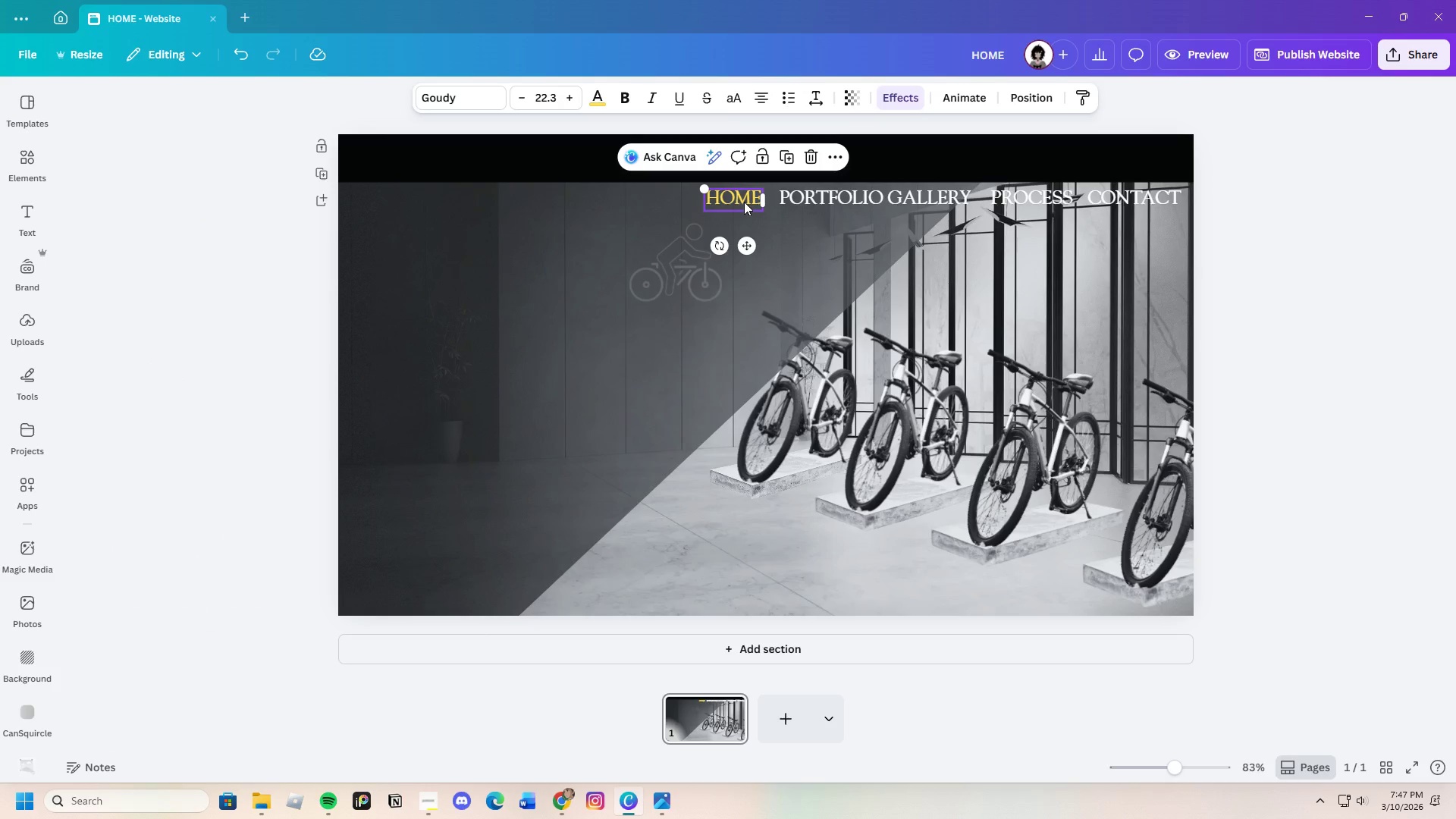 
key(Control+C)
 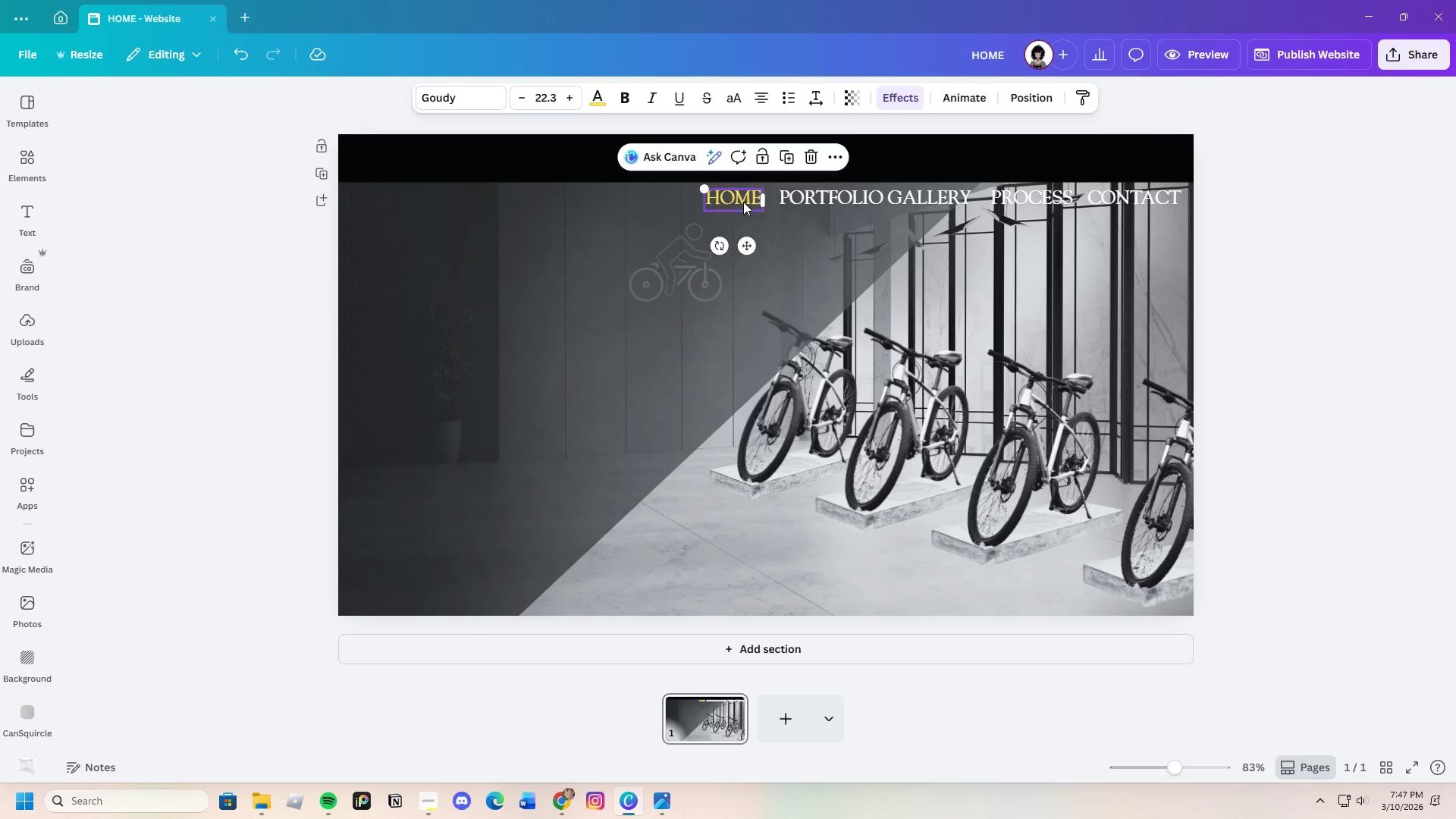 
key(Control+V)
 